 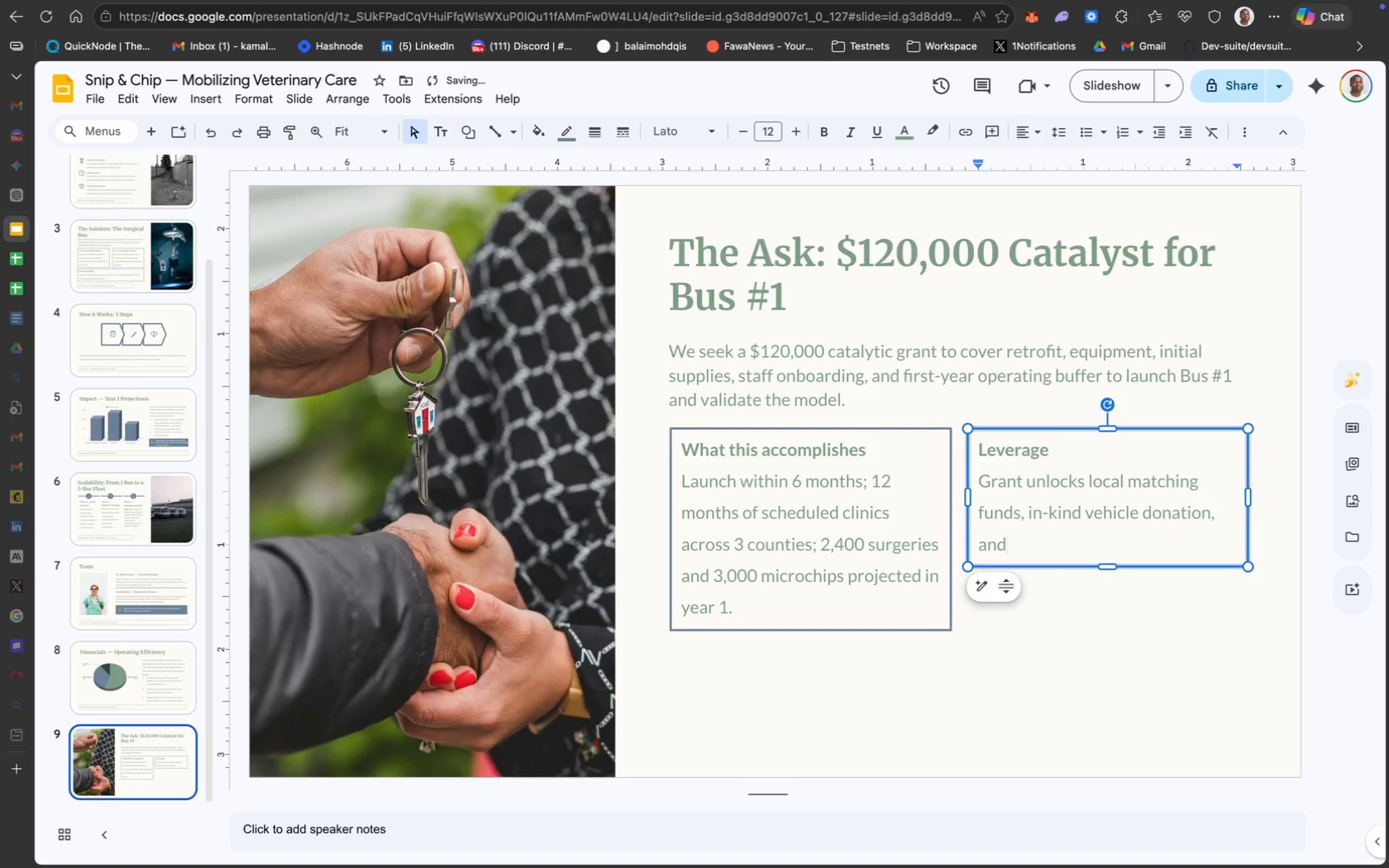 
type( volunteer clinical time --)
key(Backspace)
key(Backspace)
key(Backspace)
type(--- accelerating scale to Bus #)
key(Backspace)
type(#2 within 1)
 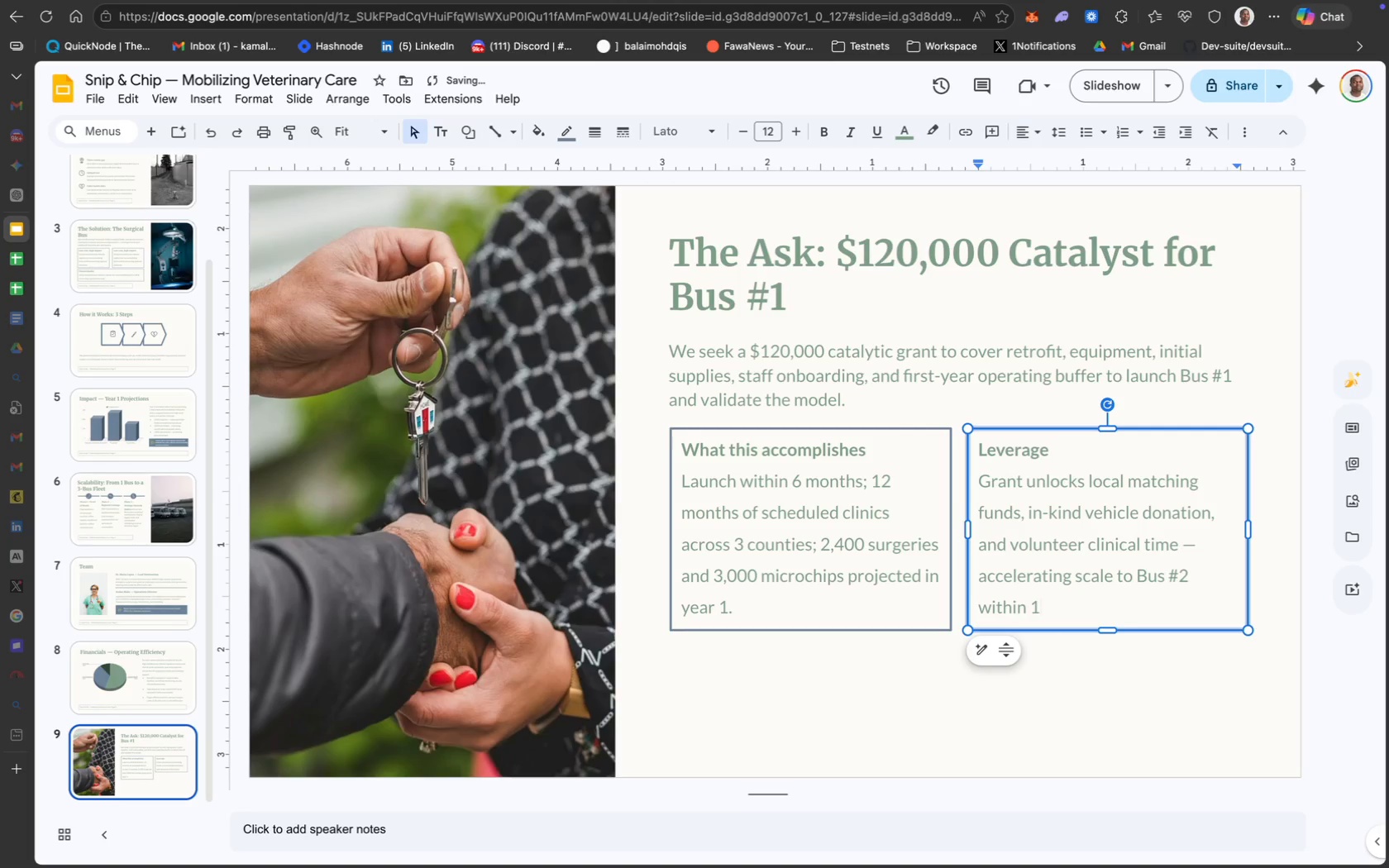 
wait(6.08)
 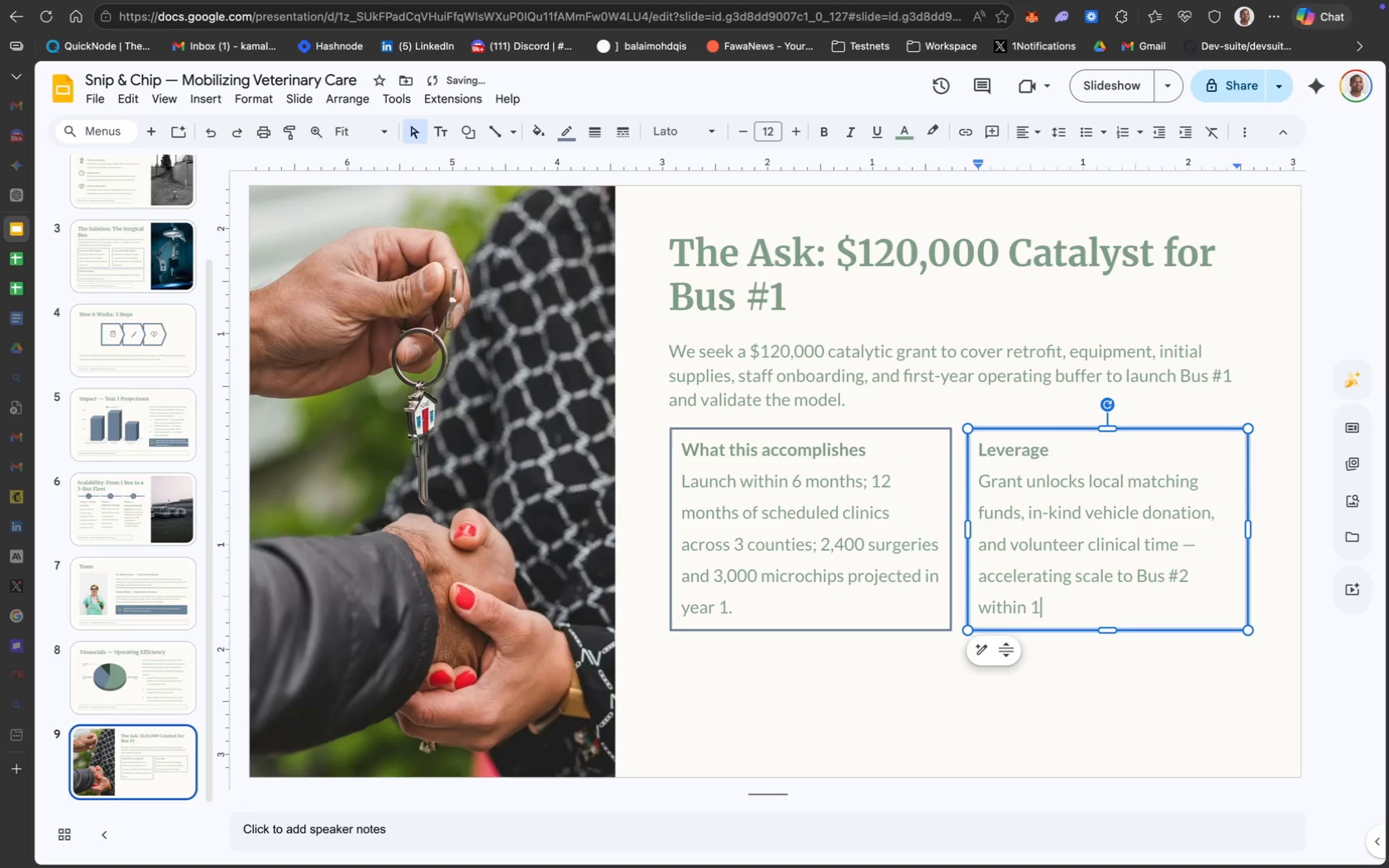 
type(8 months )
key(Backspace)
type(.)
 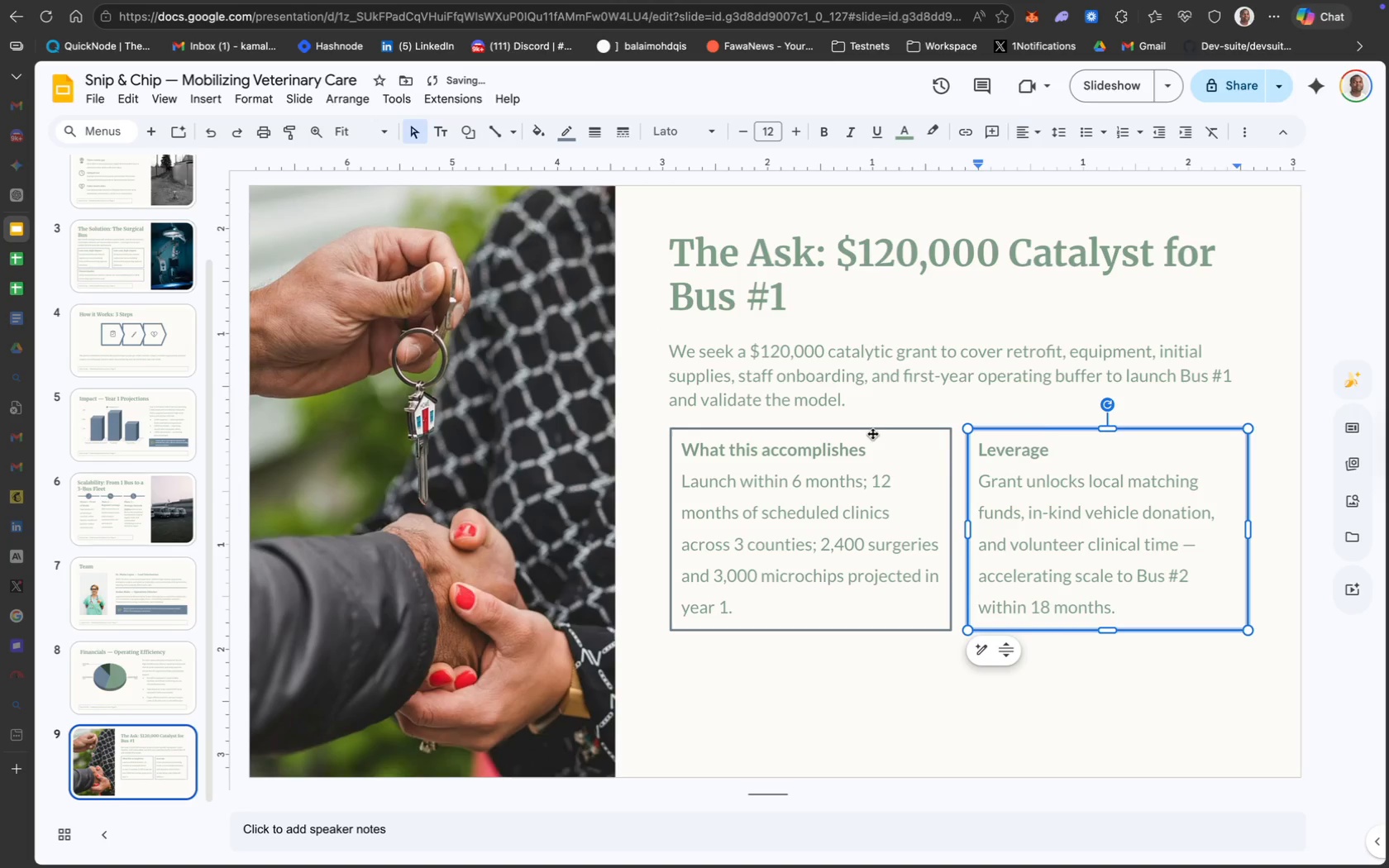 
left_click([874, 429])
 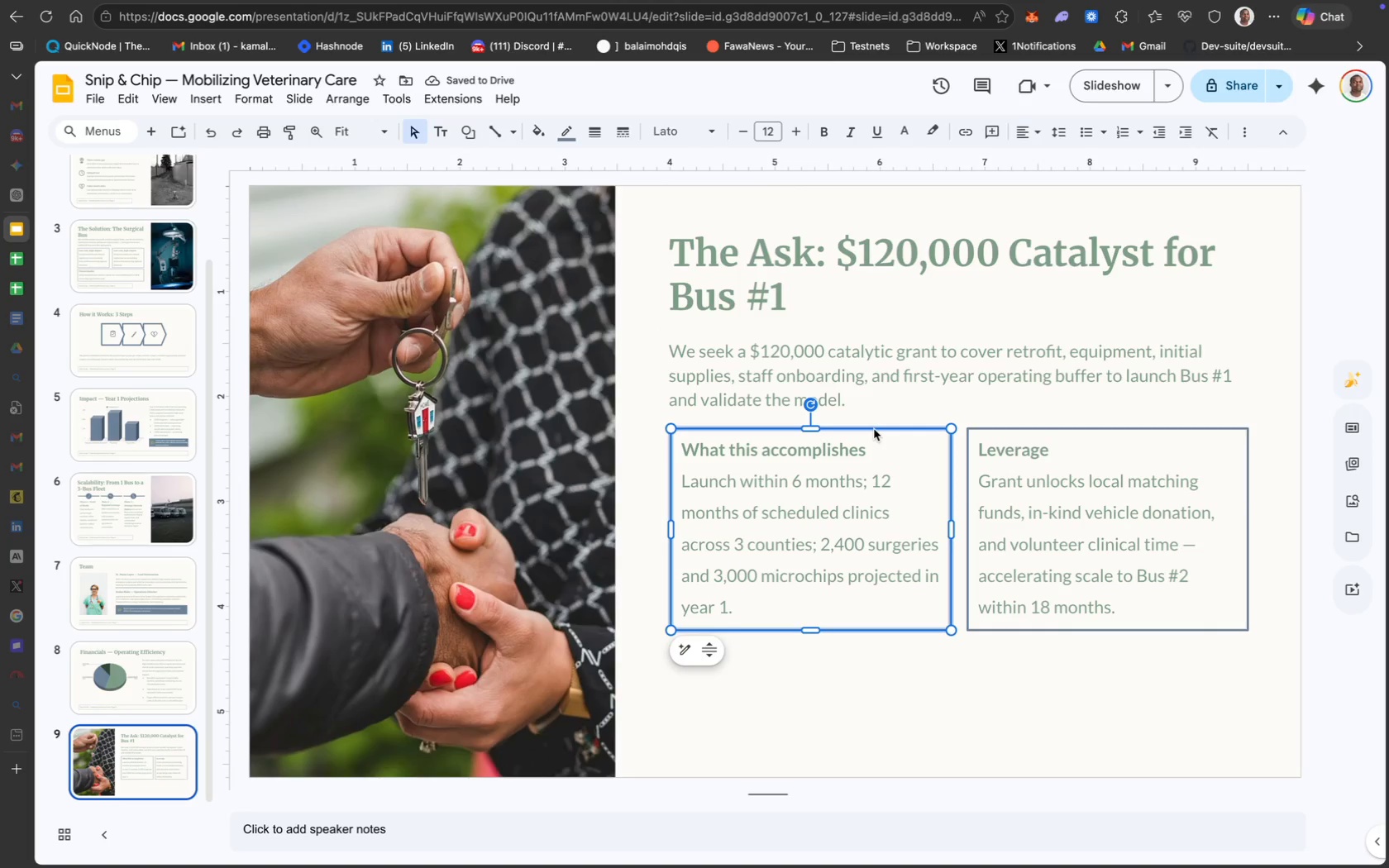 
key(Meta+CommandLeft)
 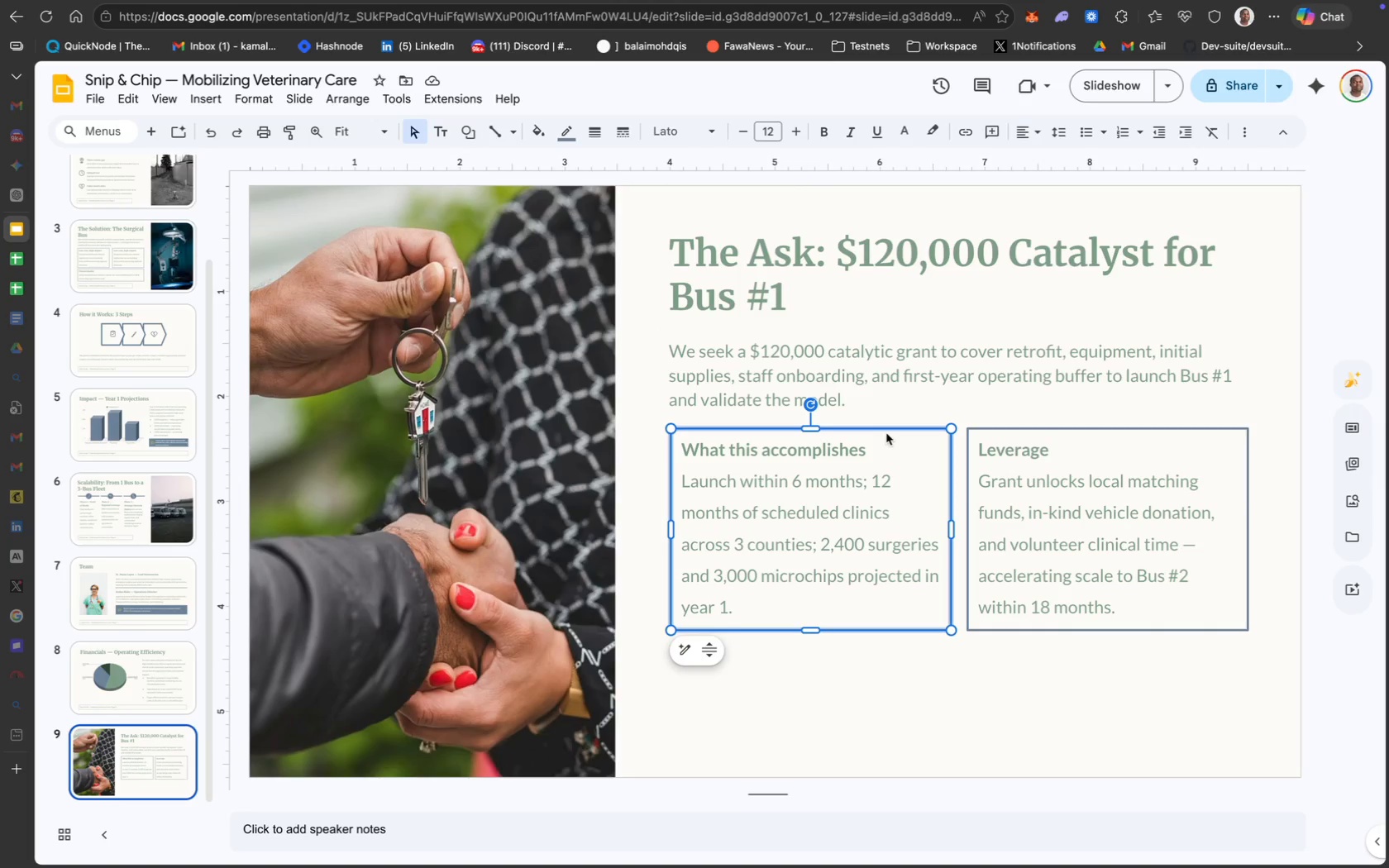 
key(Meta+D)
 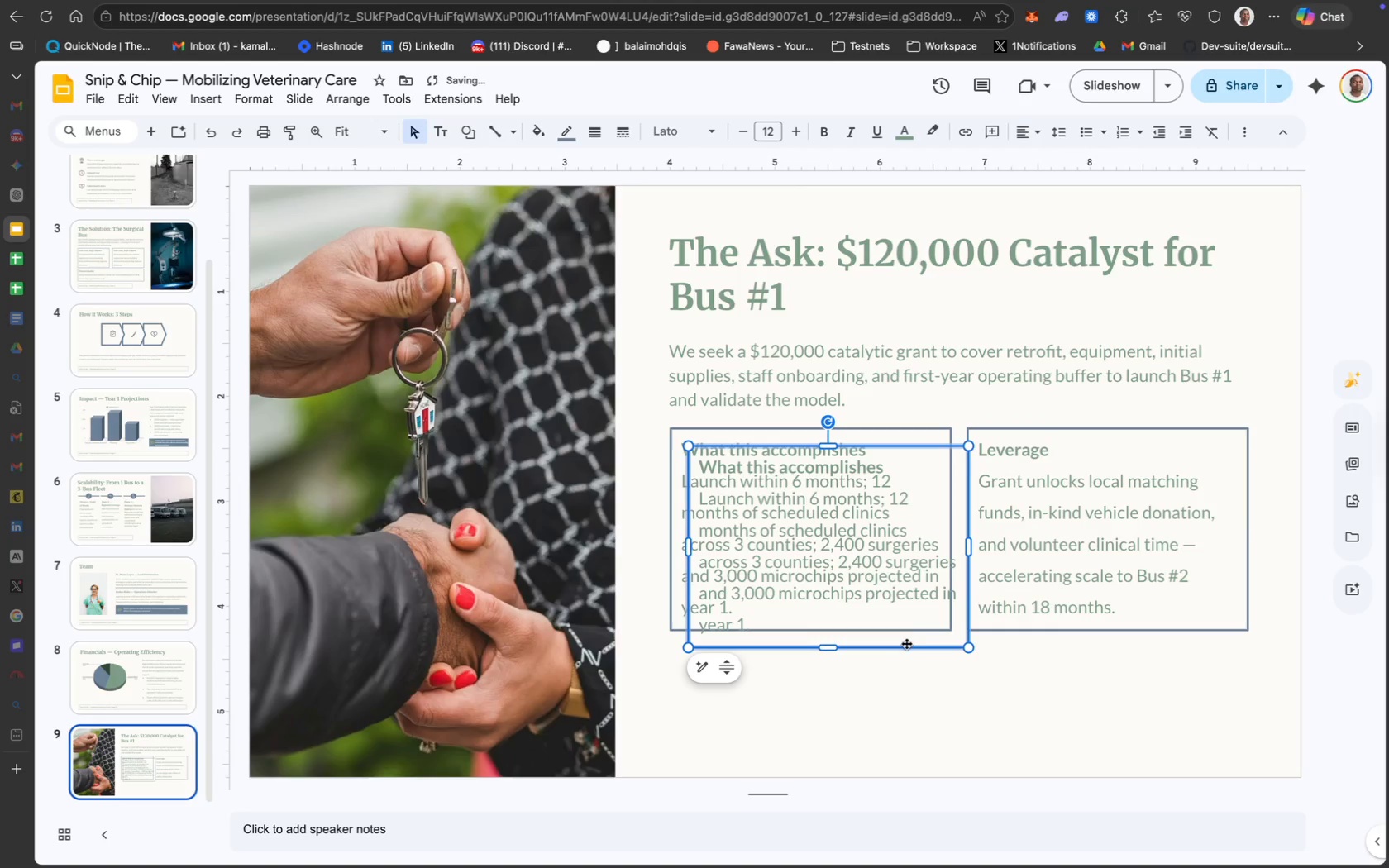 
left_click_drag(start_coordinate=[906, 638], to_coordinate=[883, 757])
 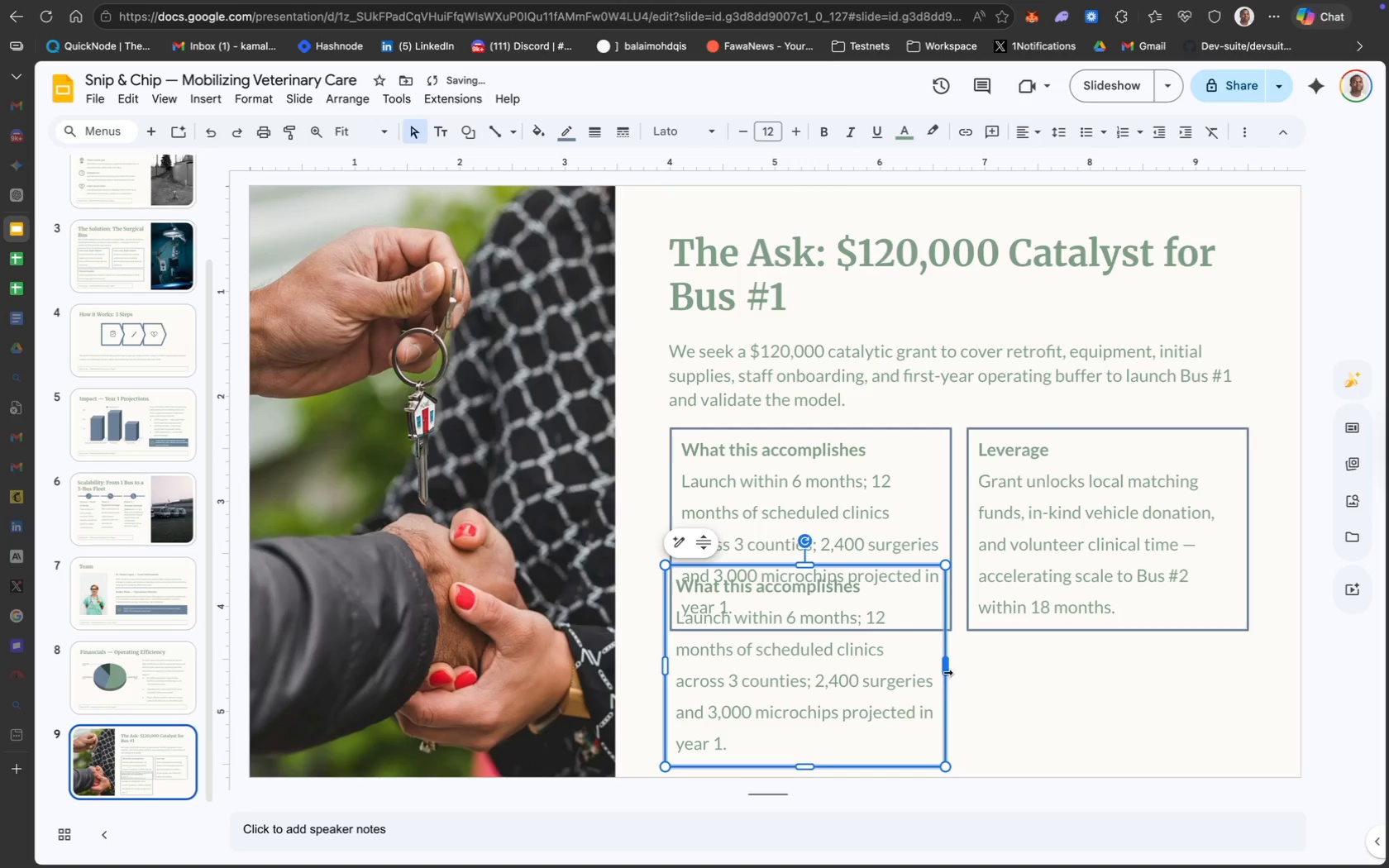 
left_click_drag(start_coordinate=[946, 670], to_coordinate=[1279, 666])
 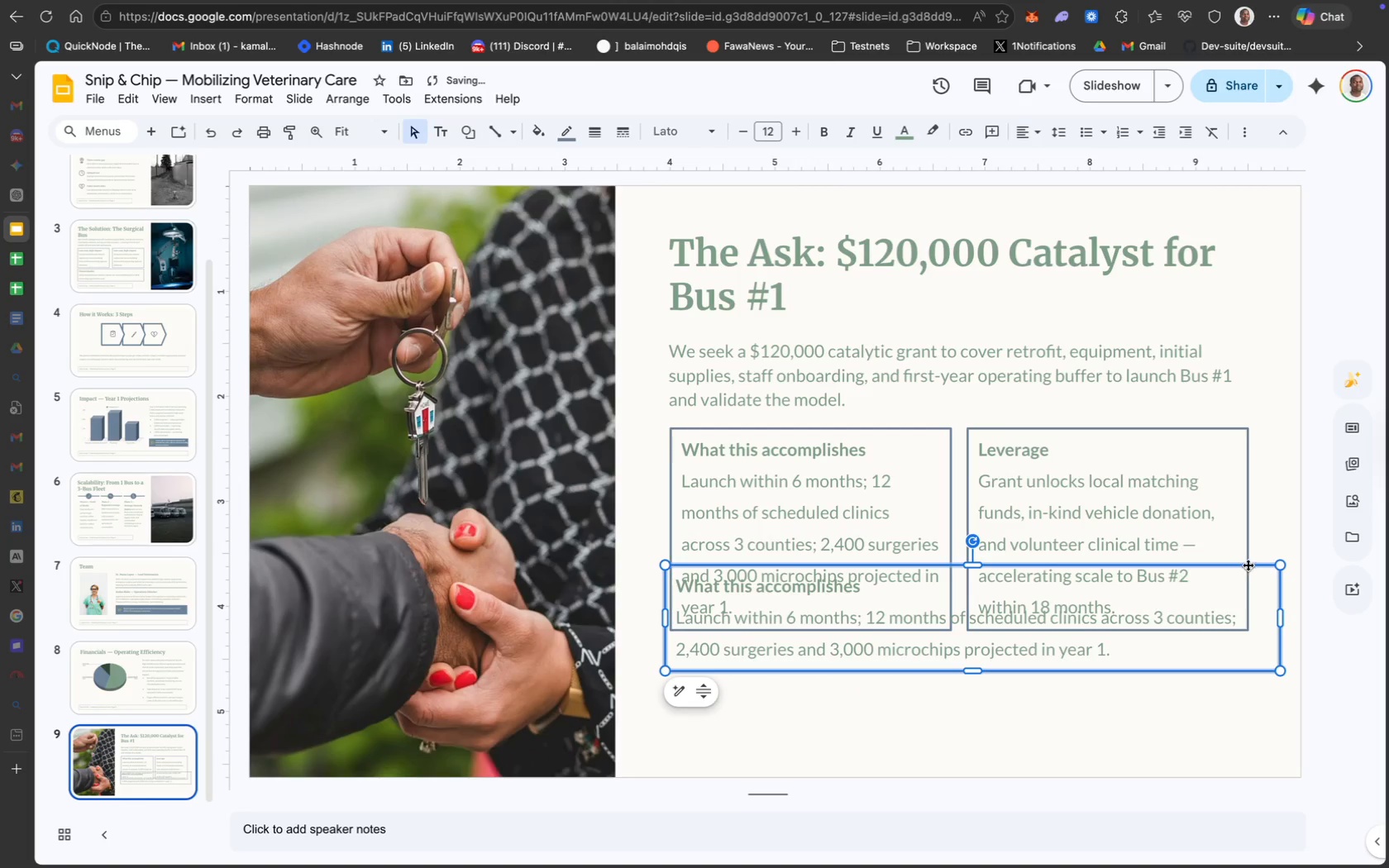 
left_click_drag(start_coordinate=[1263, 565], to_coordinate=[1261, 646])
 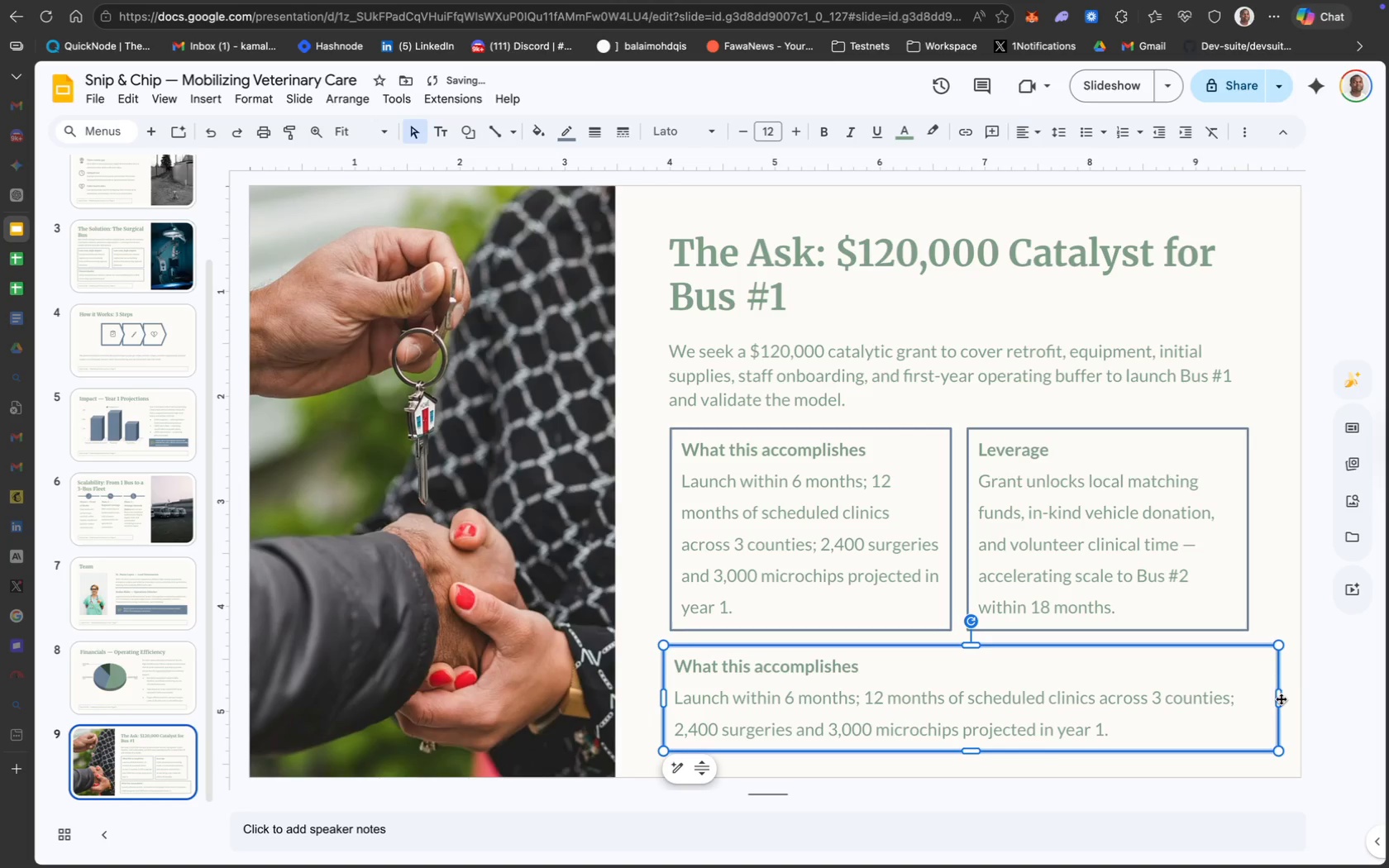 
left_click_drag(start_coordinate=[1279, 699], to_coordinate=[1248, 697])
 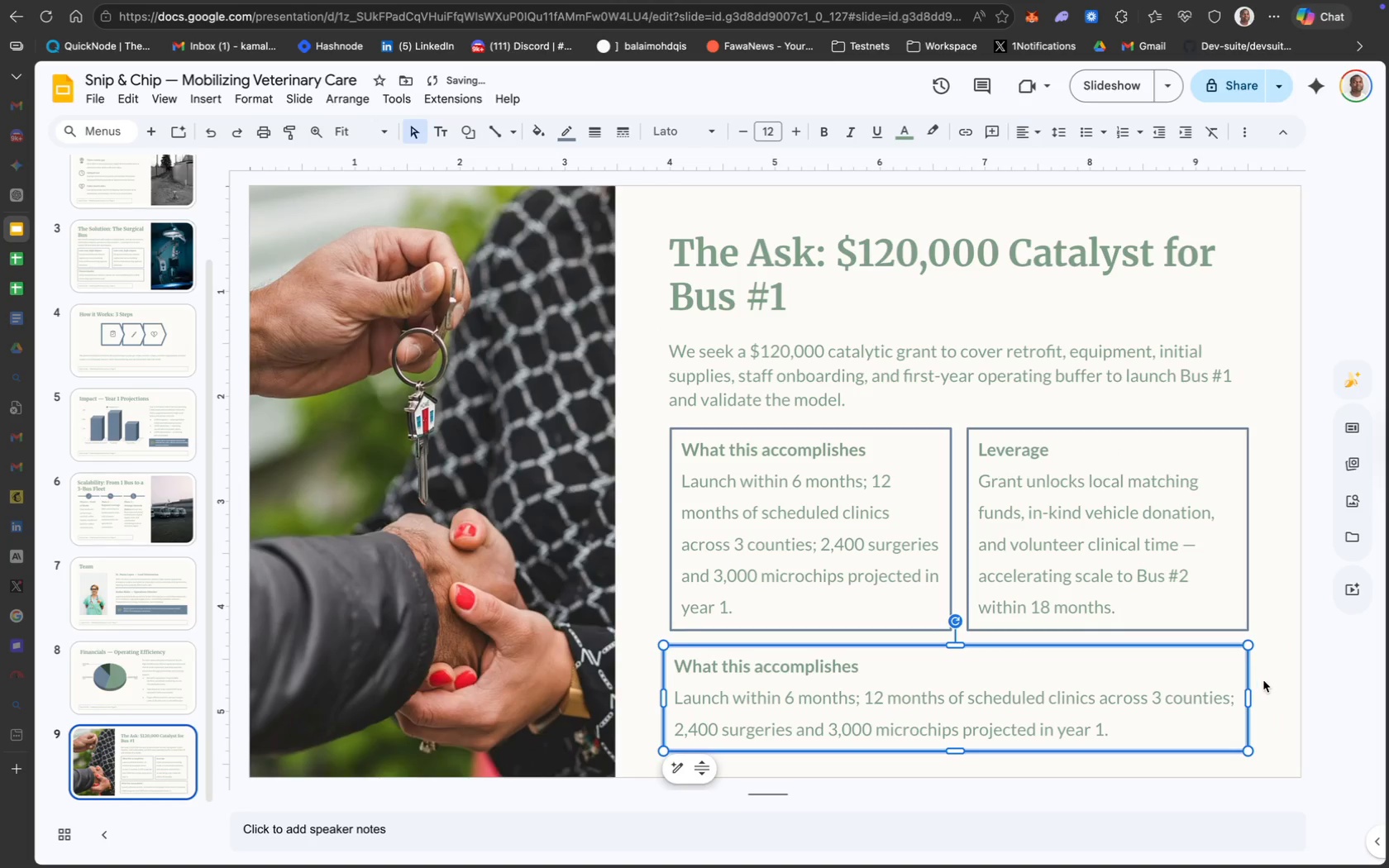 
left_click_drag(start_coordinate=[1273, 696], to_coordinate=[711, 385])
 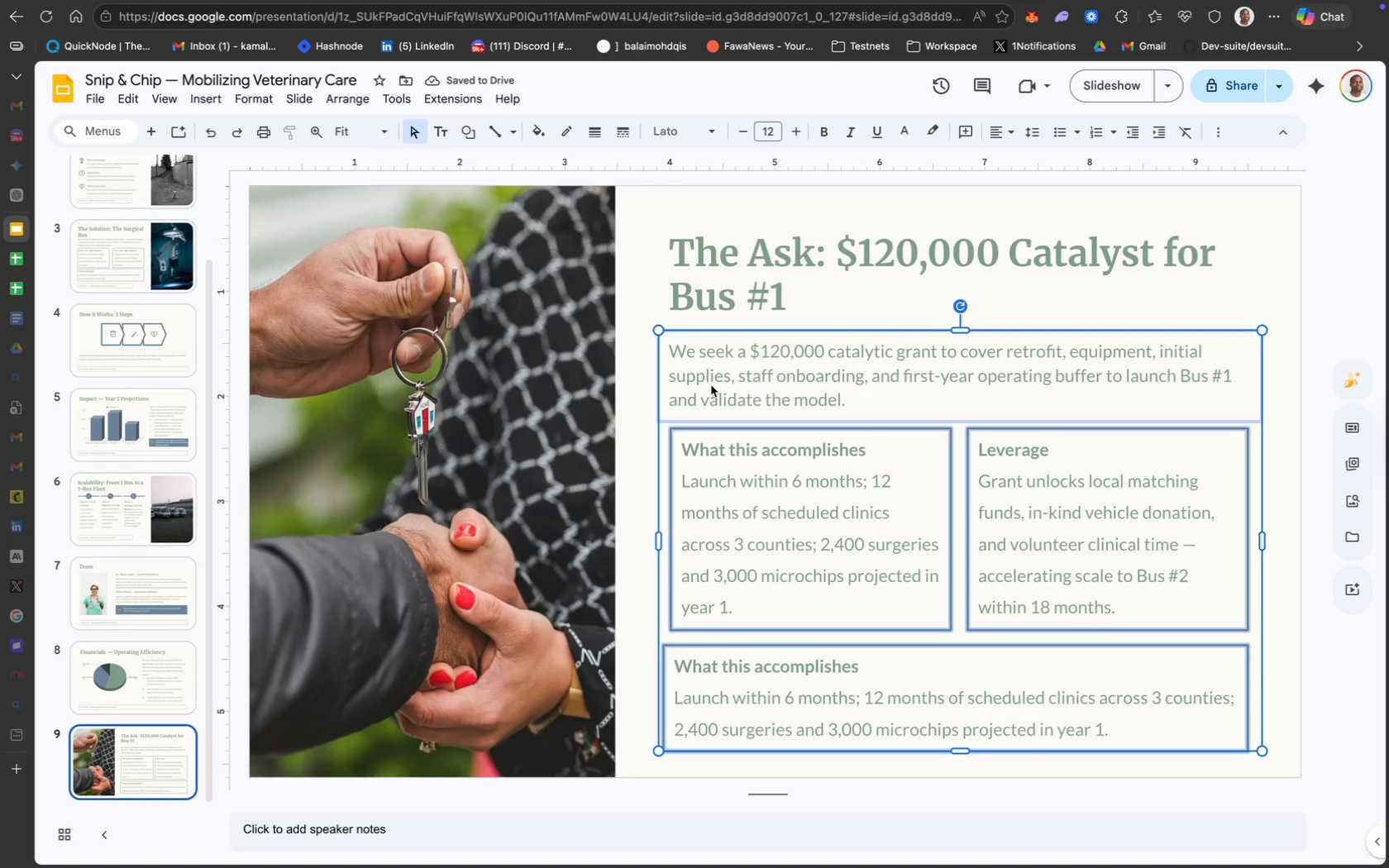 
key(ArrowUp)
 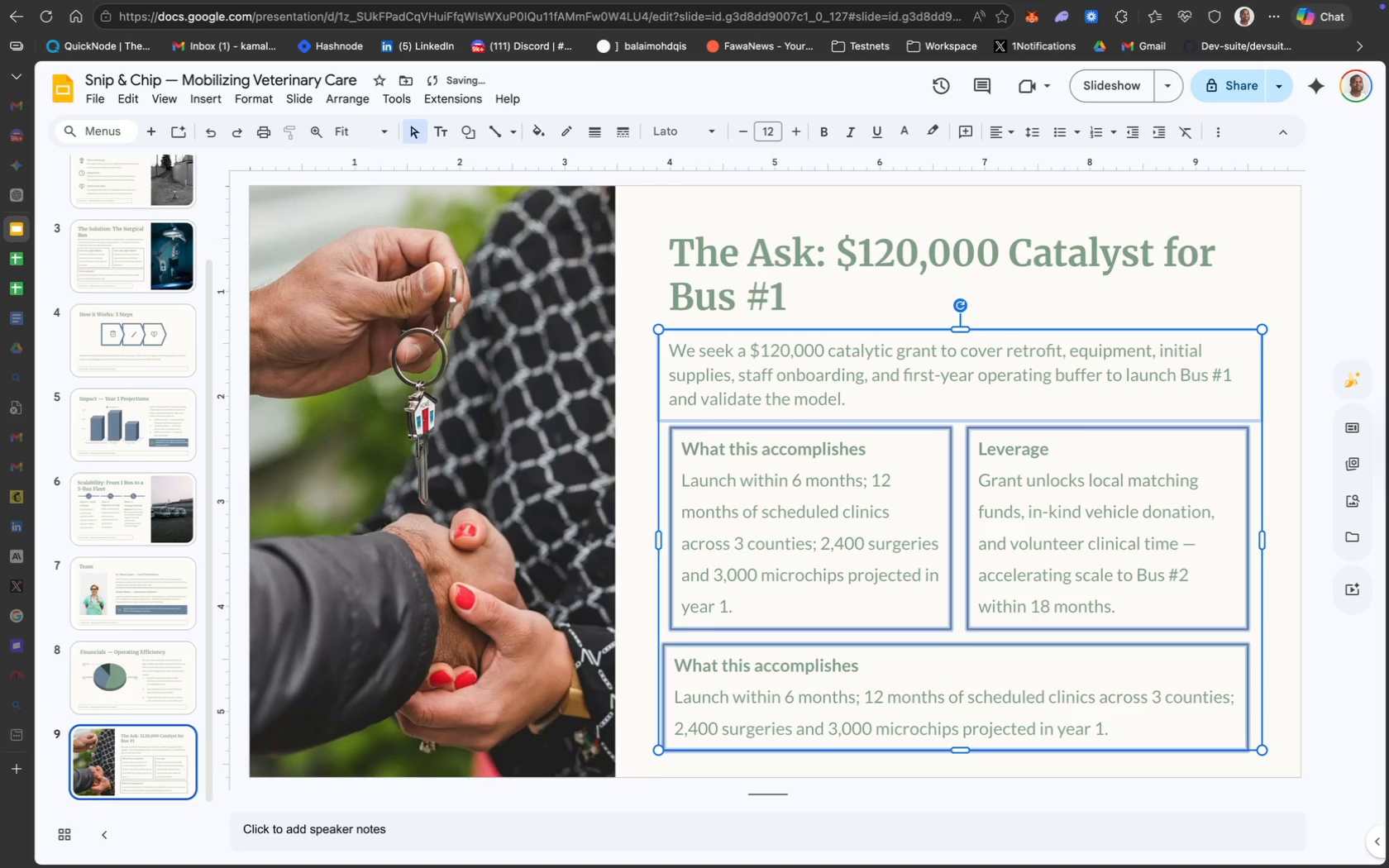 
key(ArrowUp)
 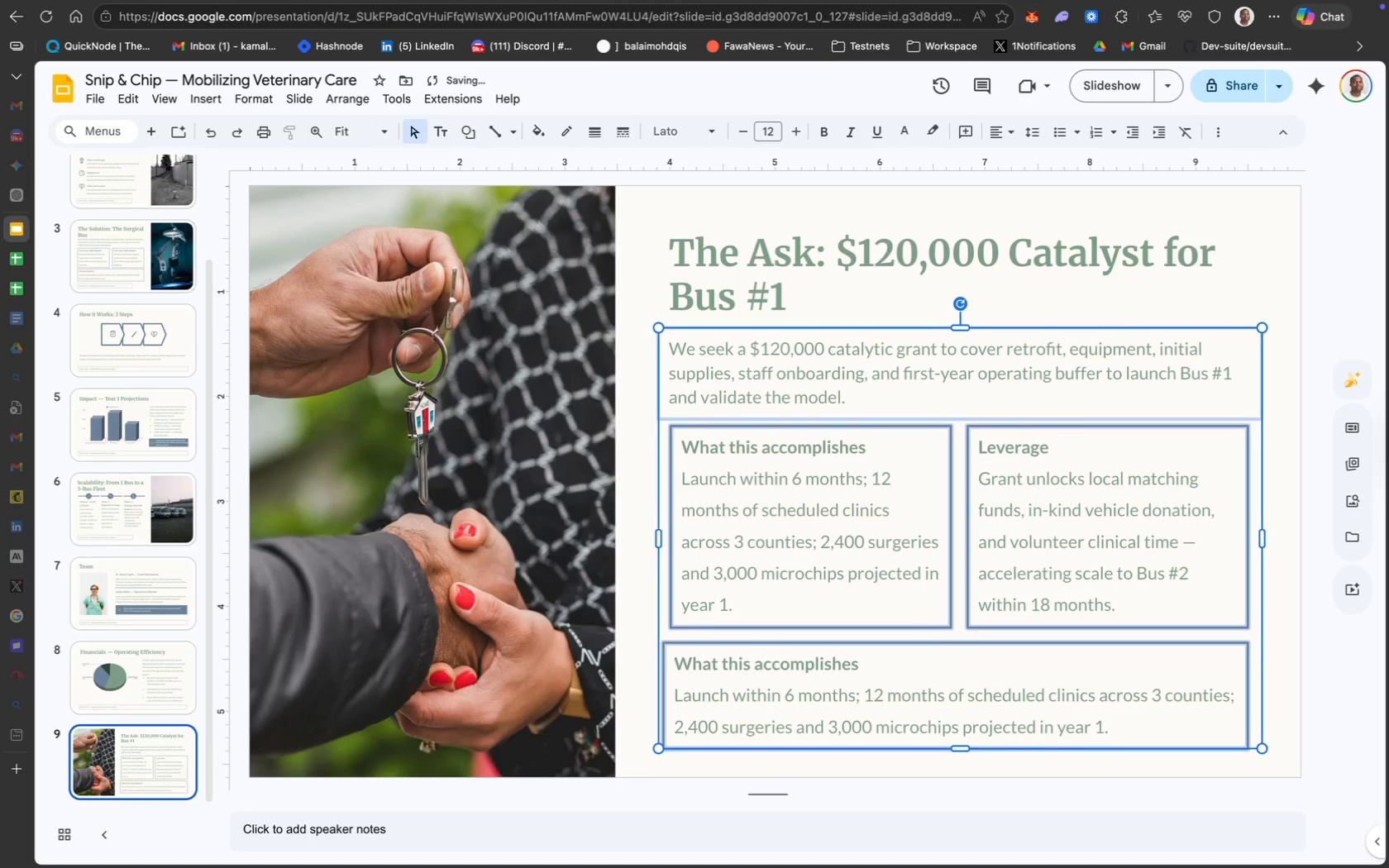 
key(ArrowUp)
 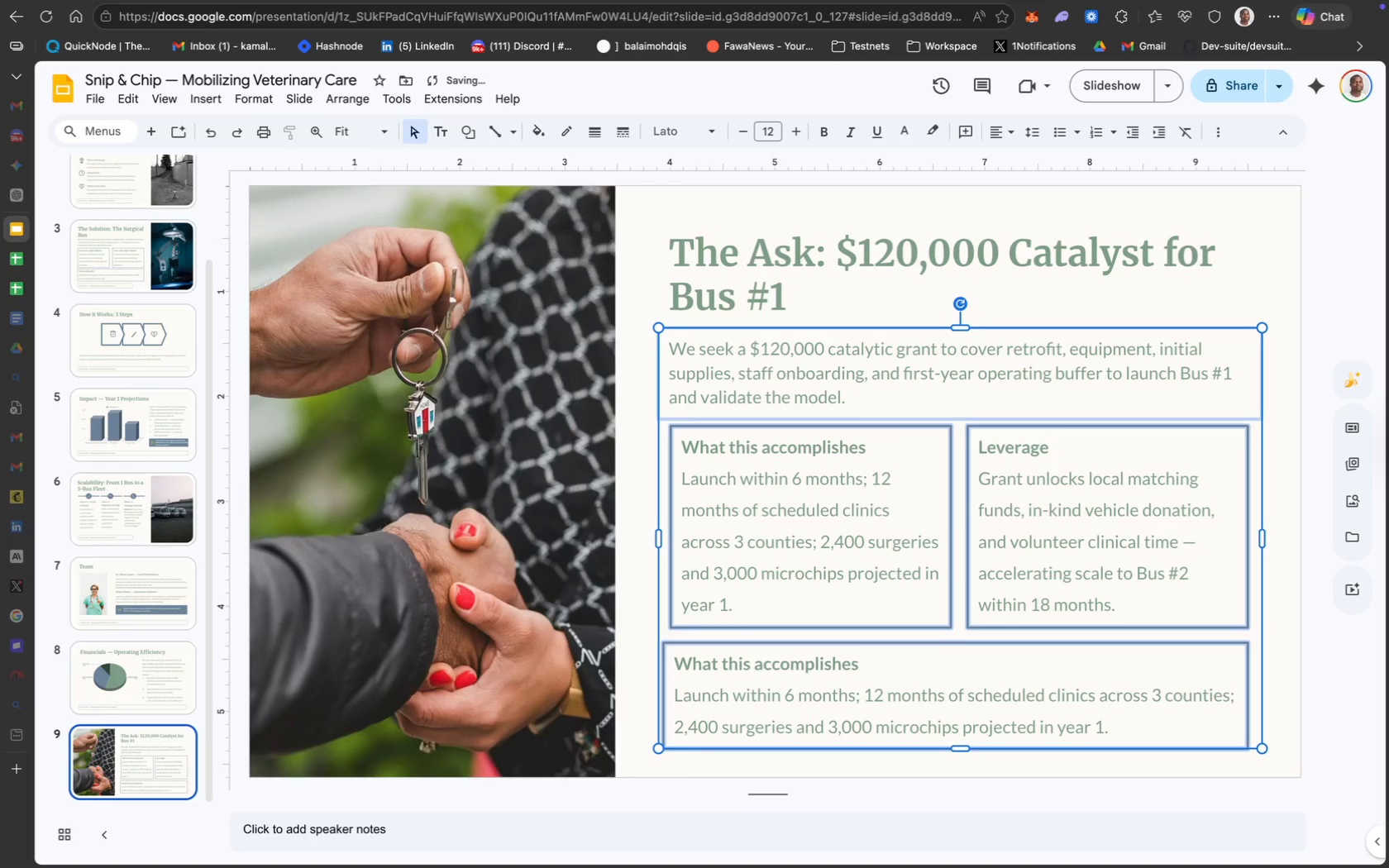 
key(ArrowUp)
 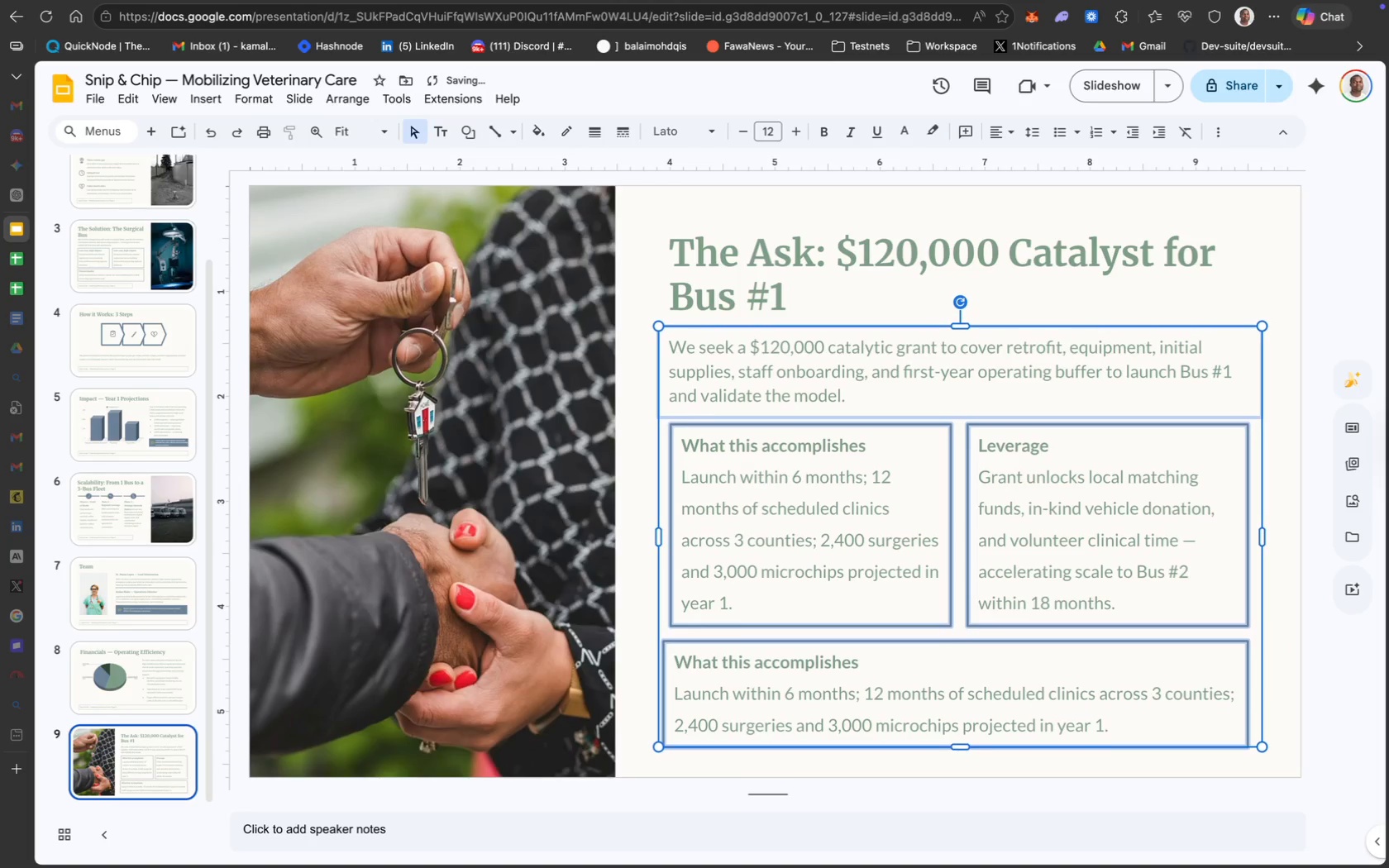 
key(ArrowUp)
 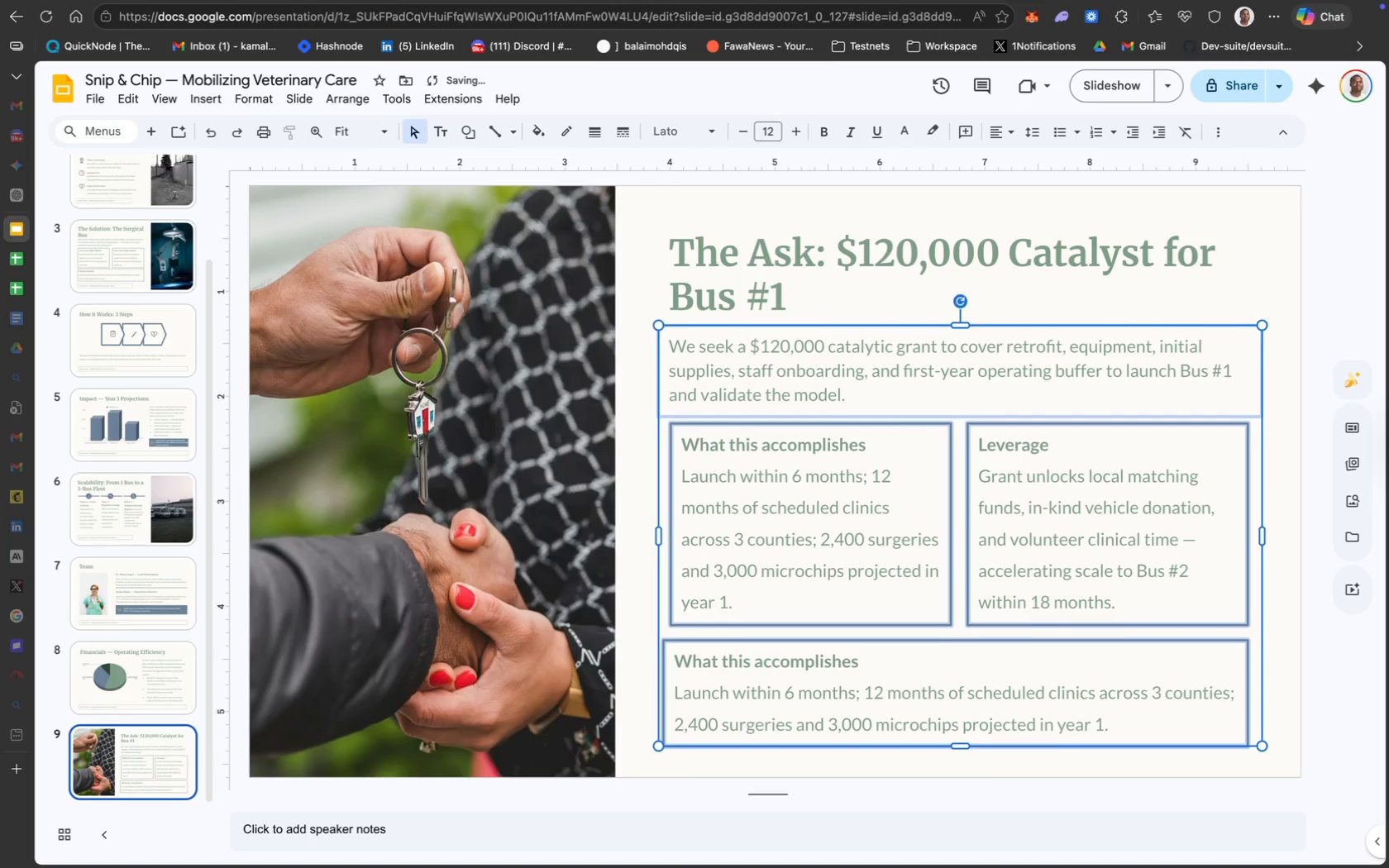 
key(ArrowUp)
 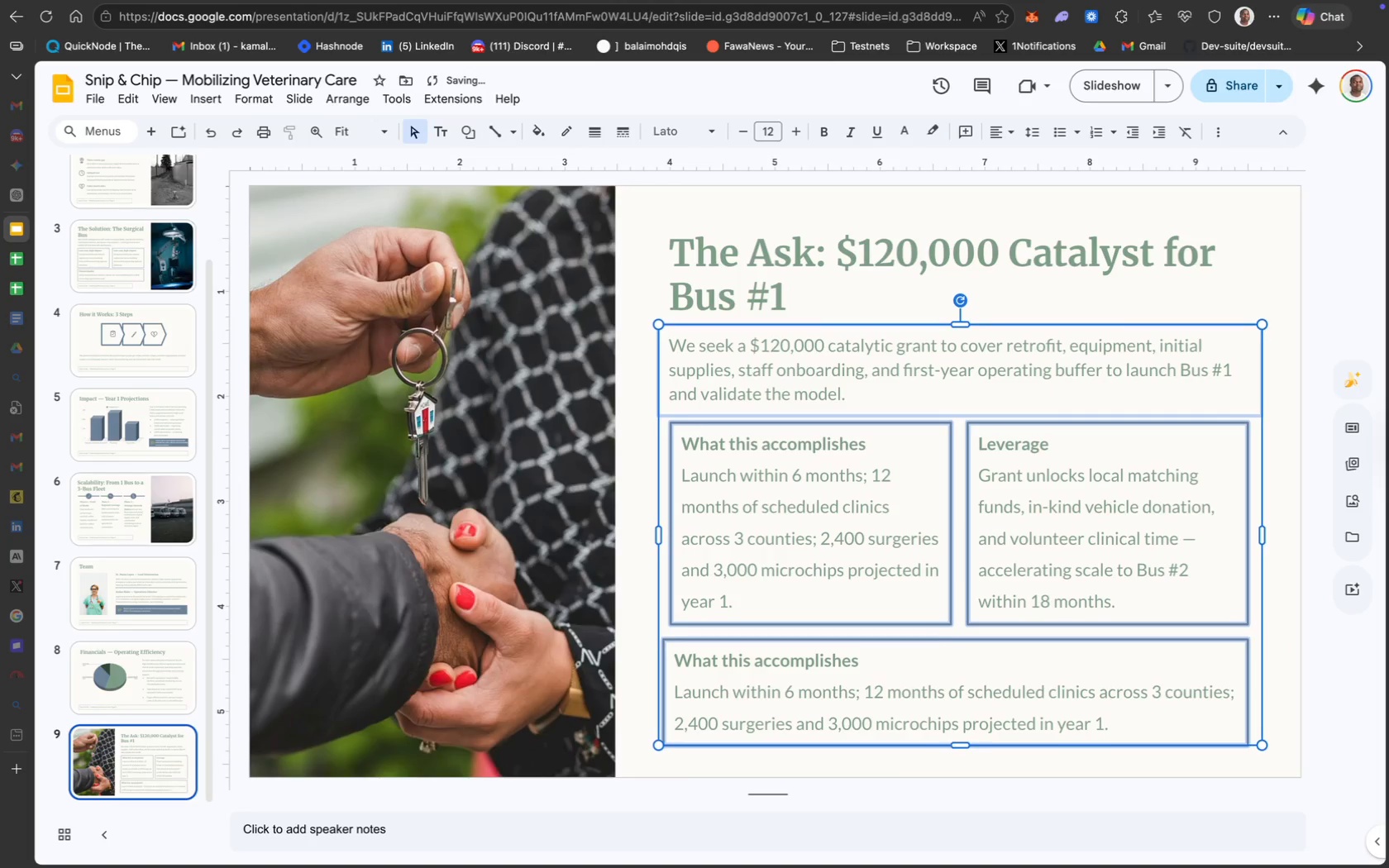 
key(ArrowUp)
 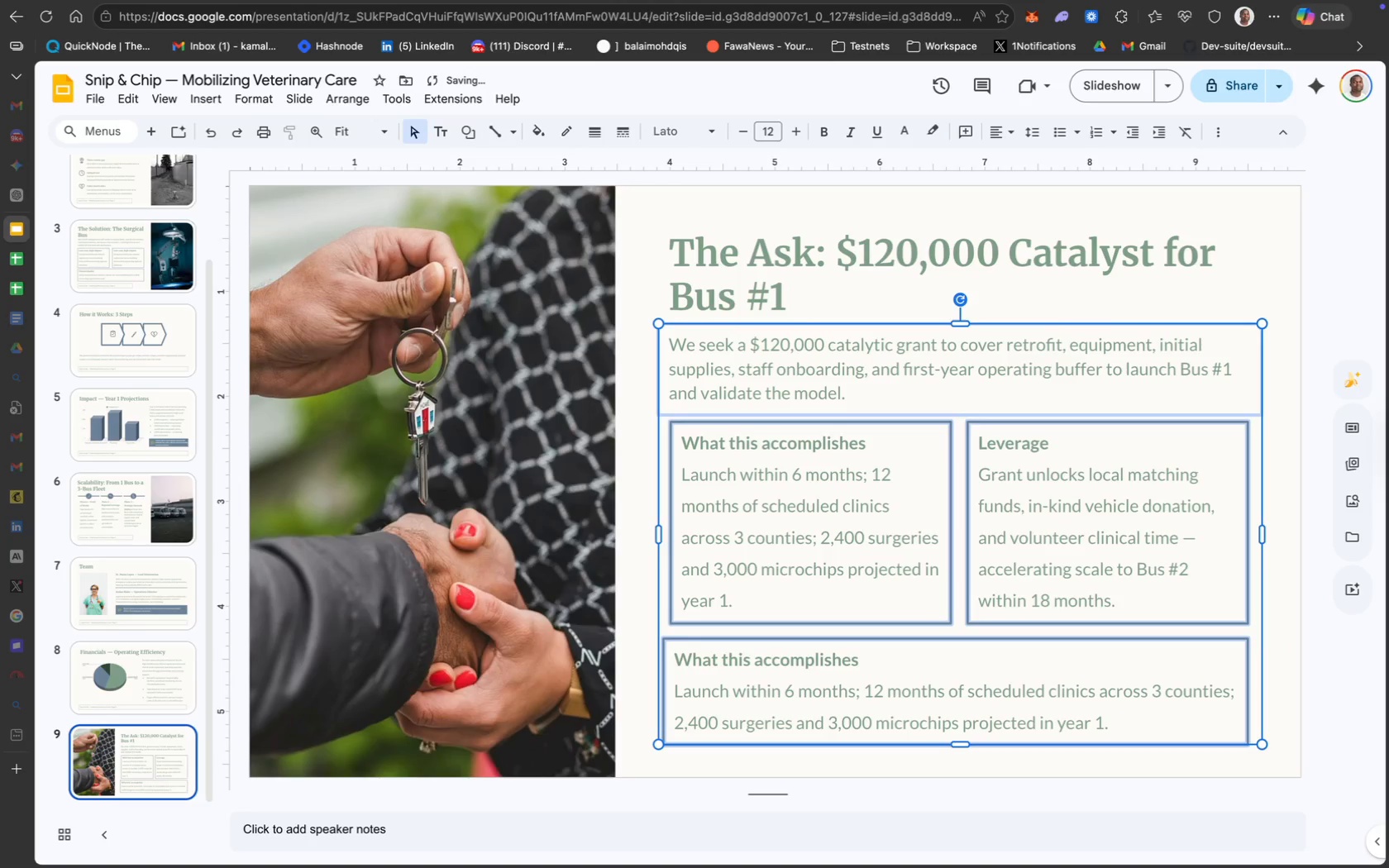 
key(ArrowUp)
 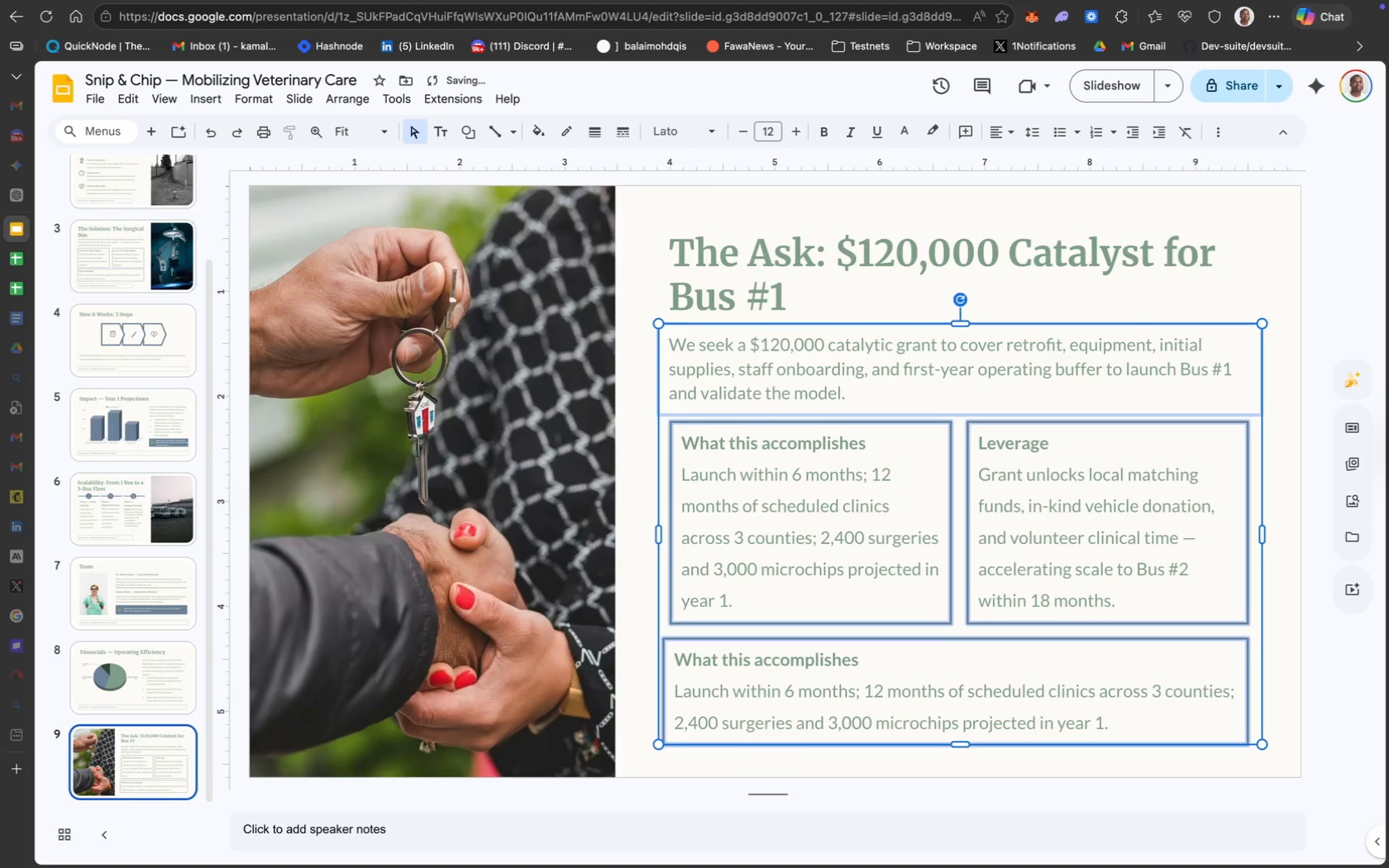 
key(ArrowUp)
 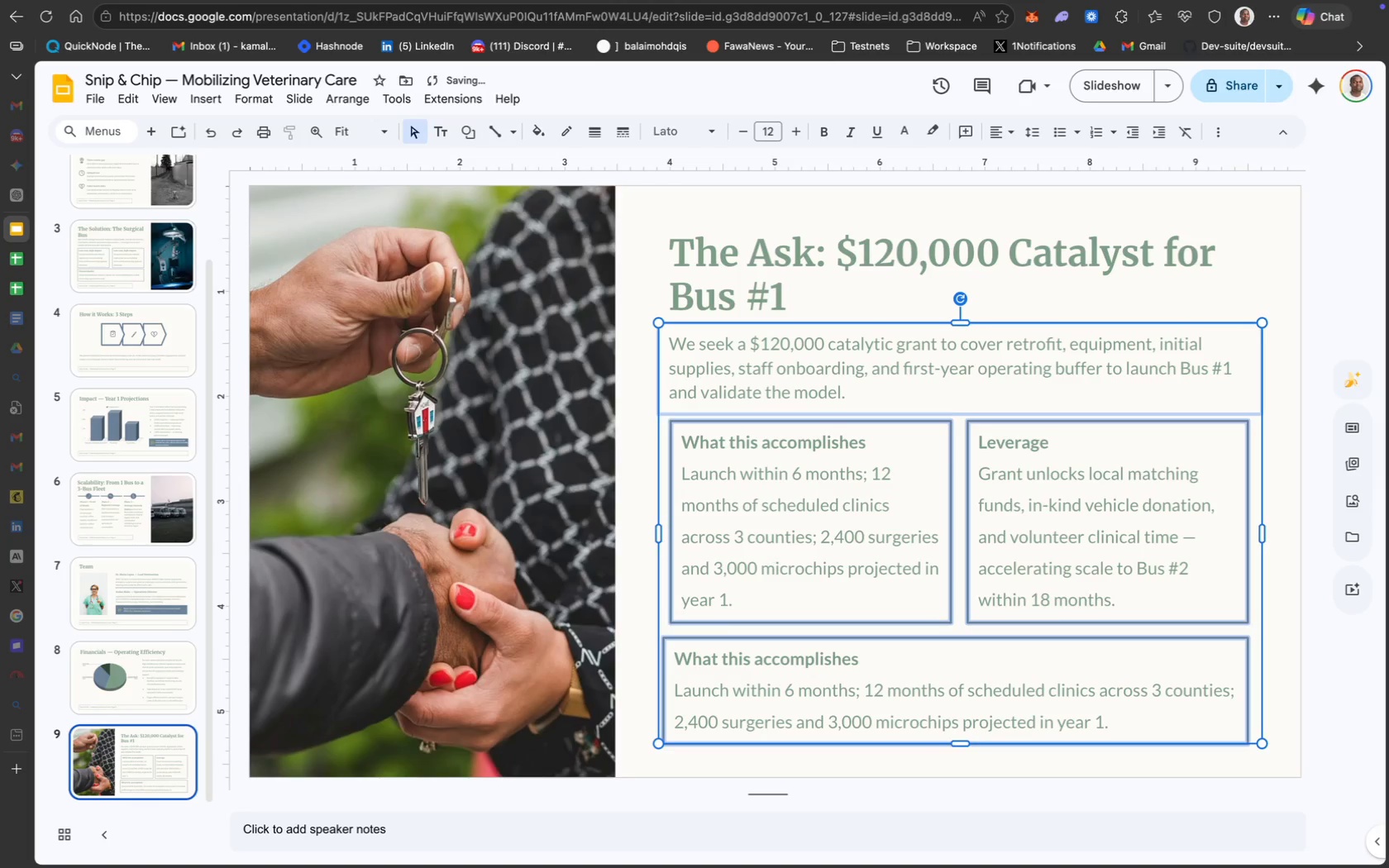 
key(ArrowUp)
 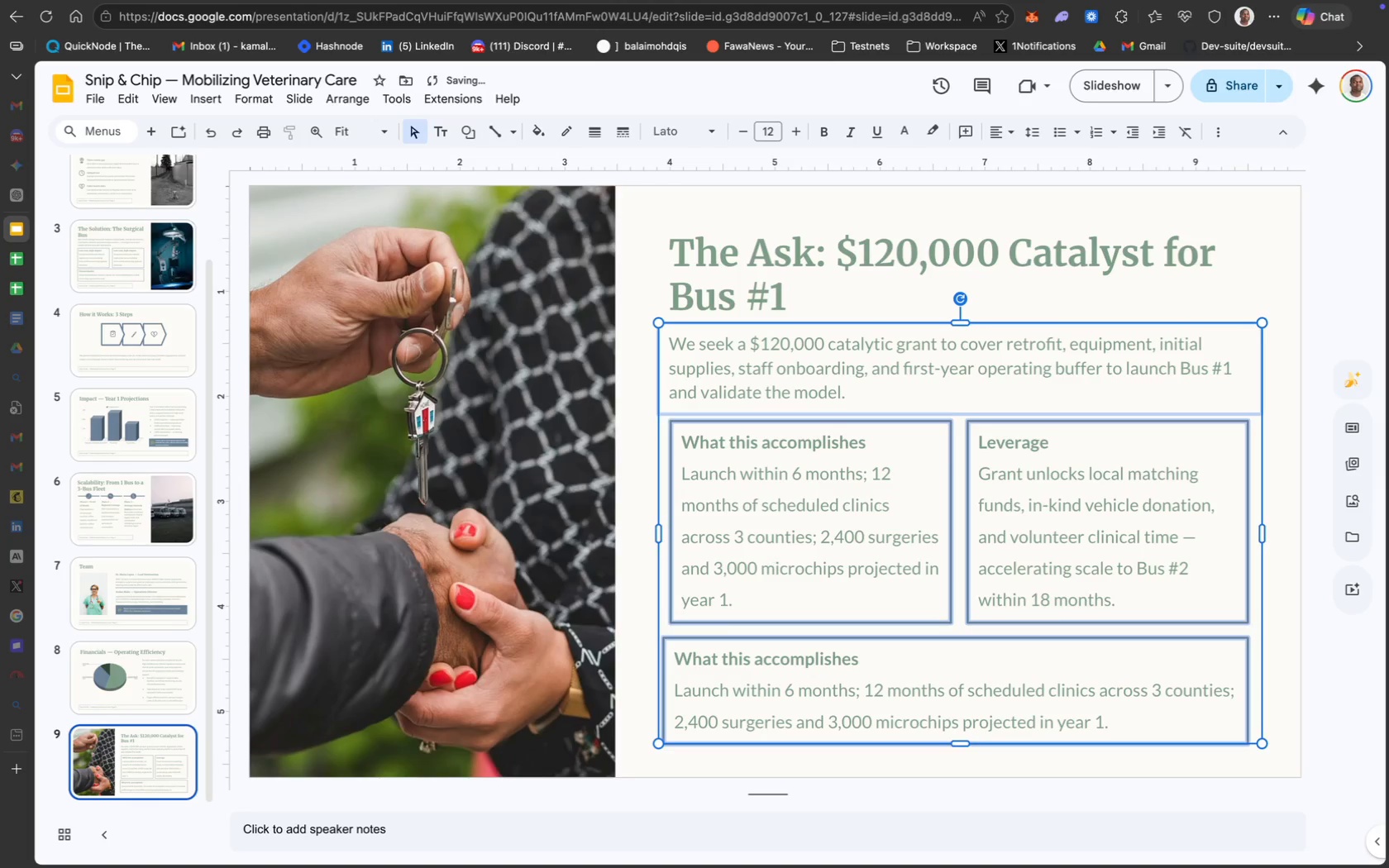 
key(ArrowUp)
 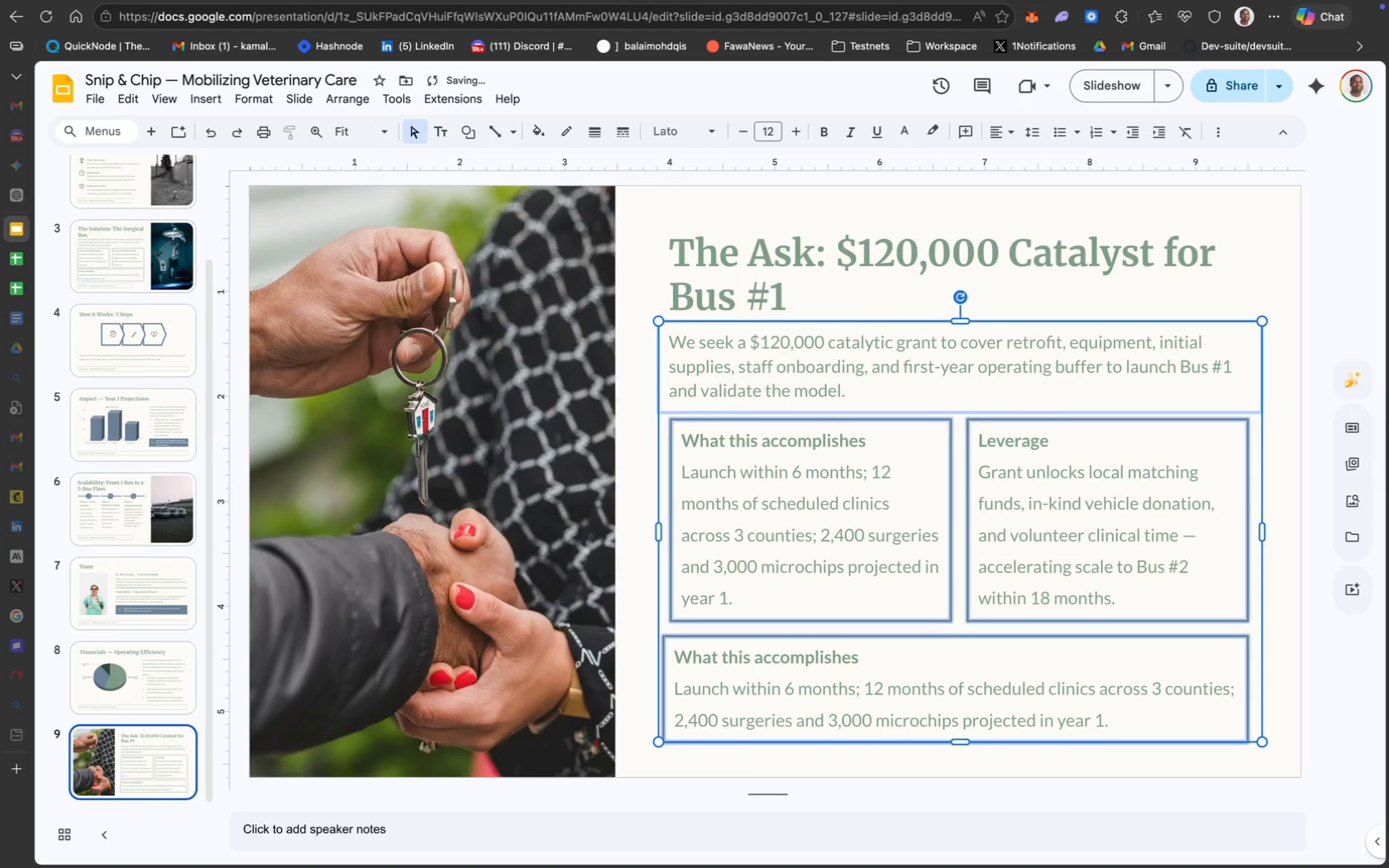 
key(ArrowUp)
 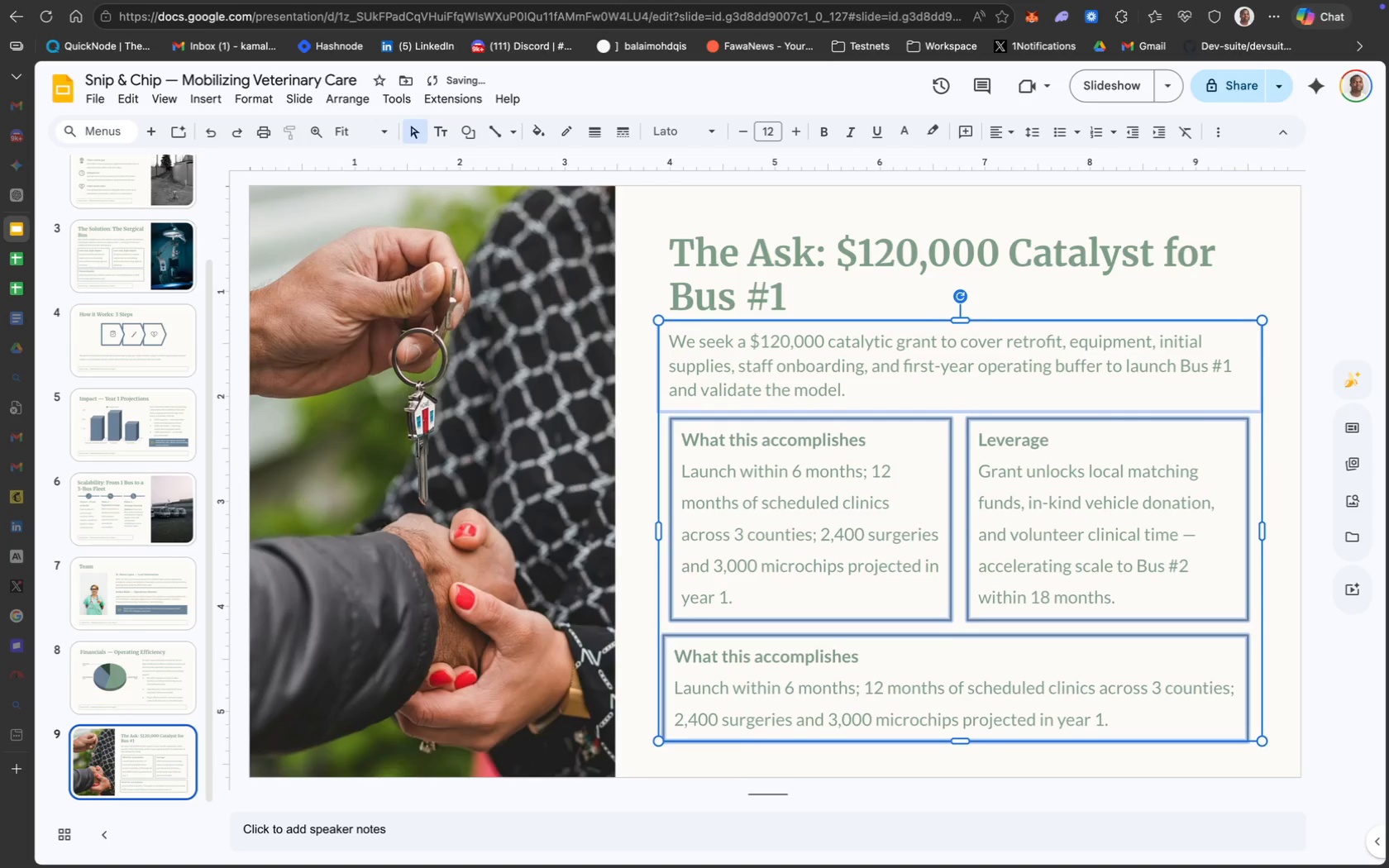 
key(ArrowUp)
 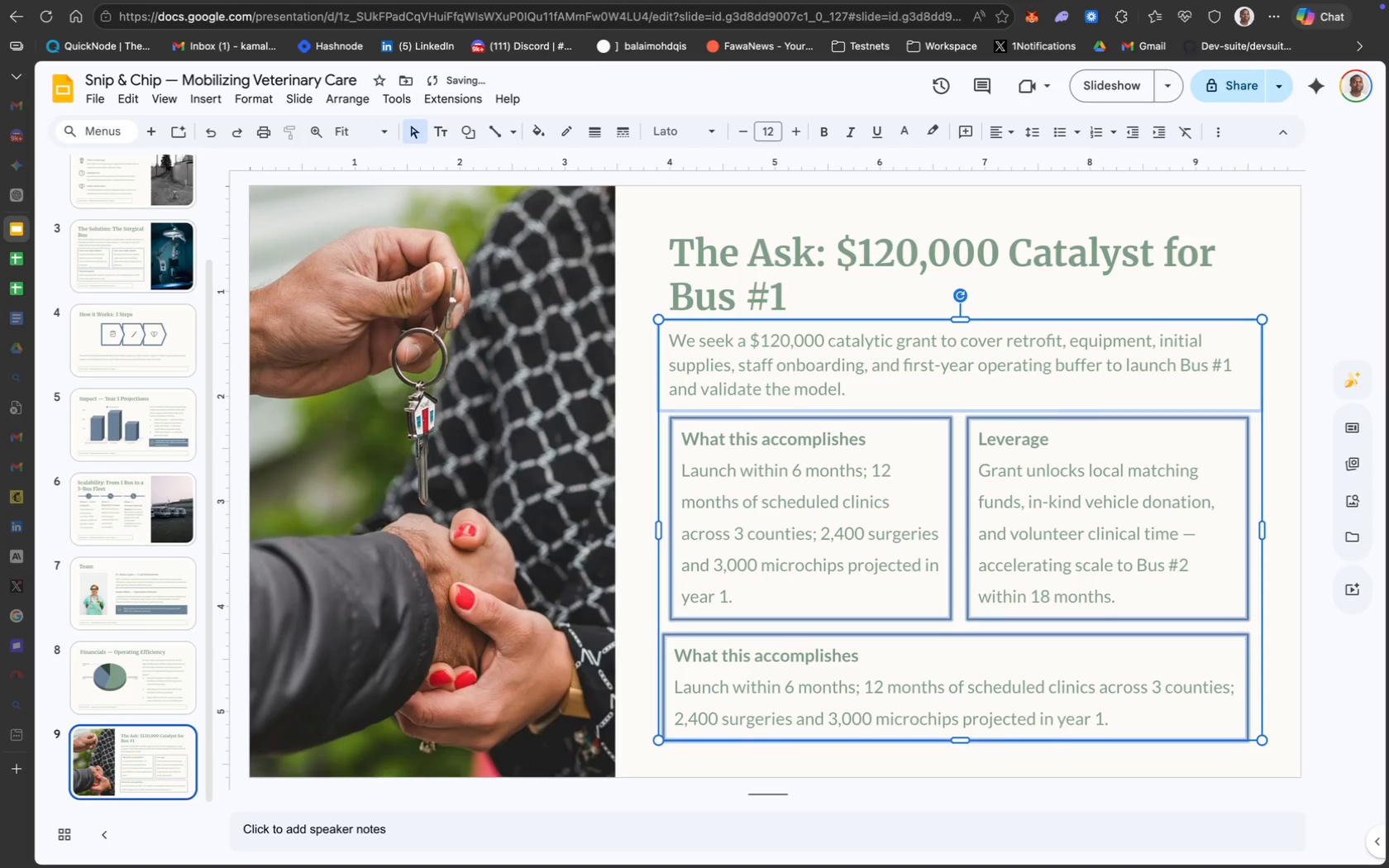 
key(ArrowUp)
 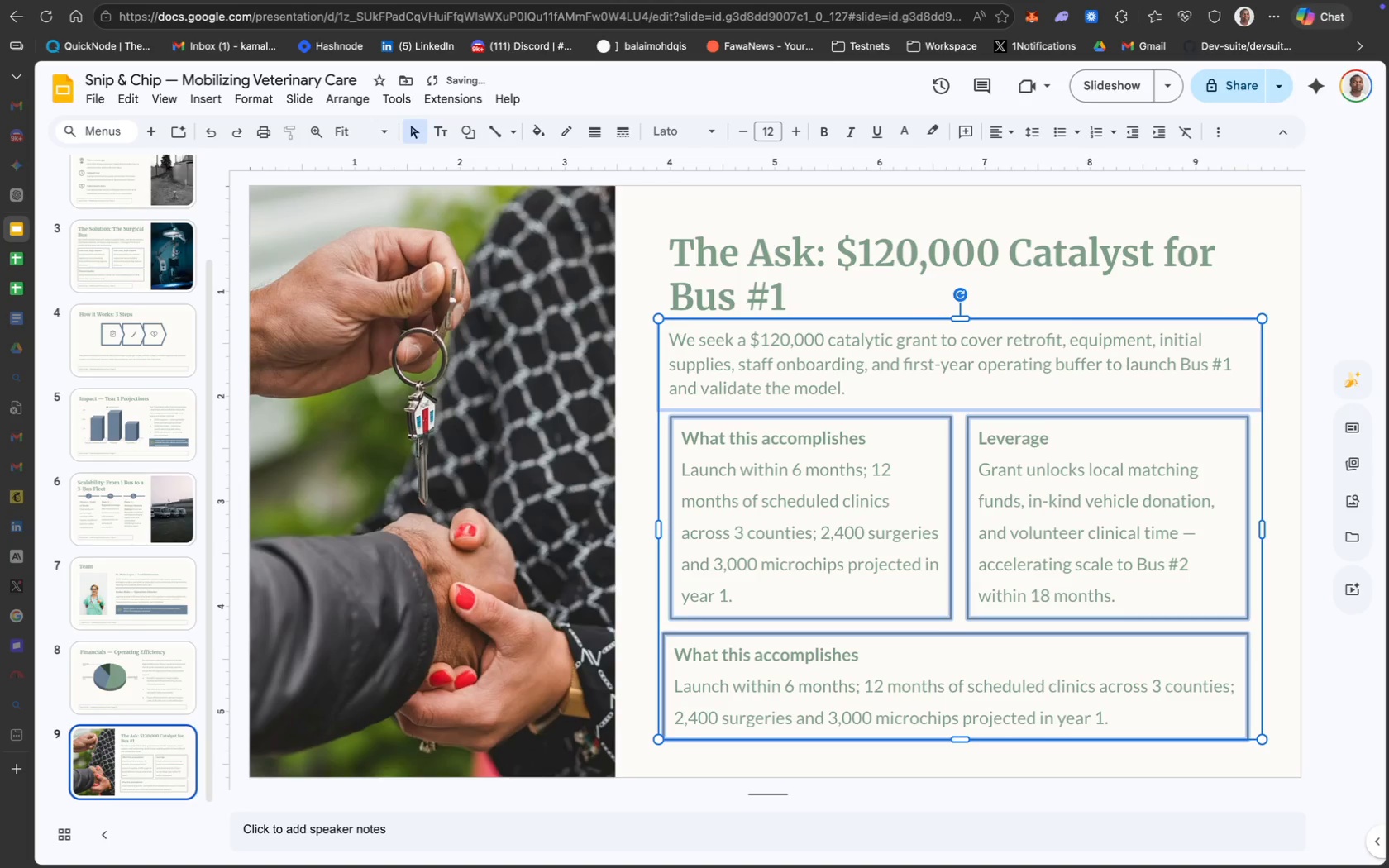 
key(ArrowUp)
 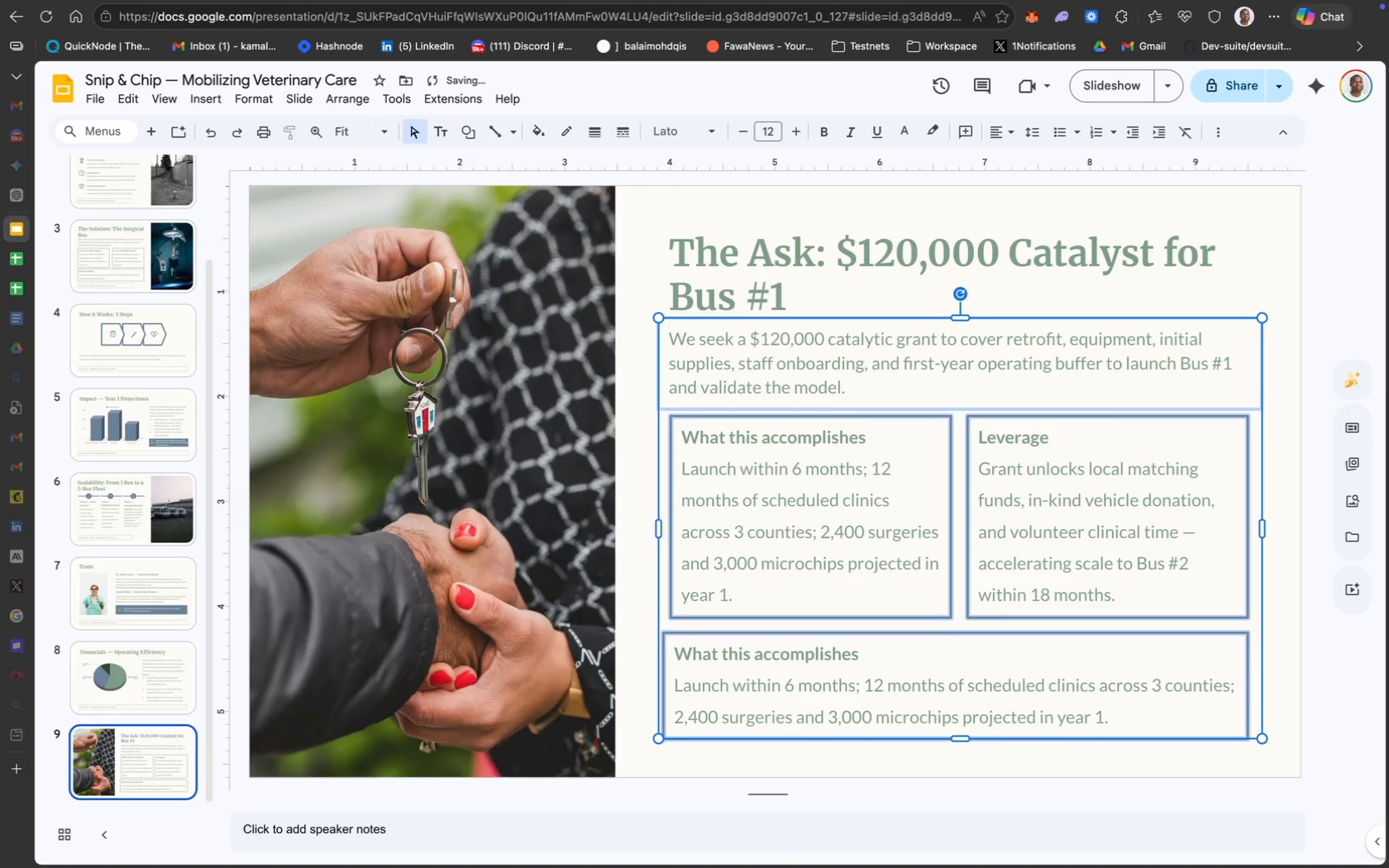 
key(ArrowUp)
 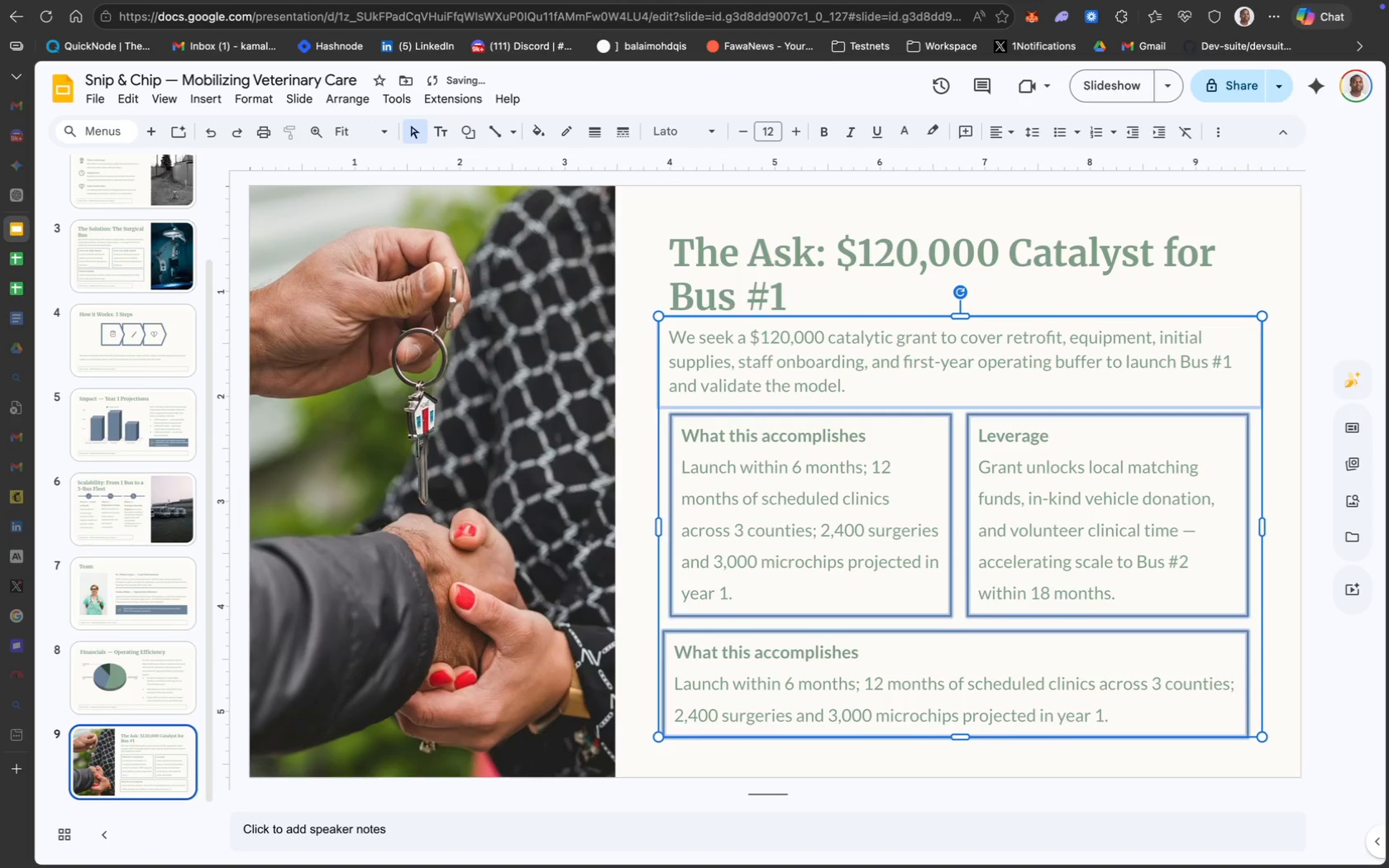 
key(ArrowUp)
 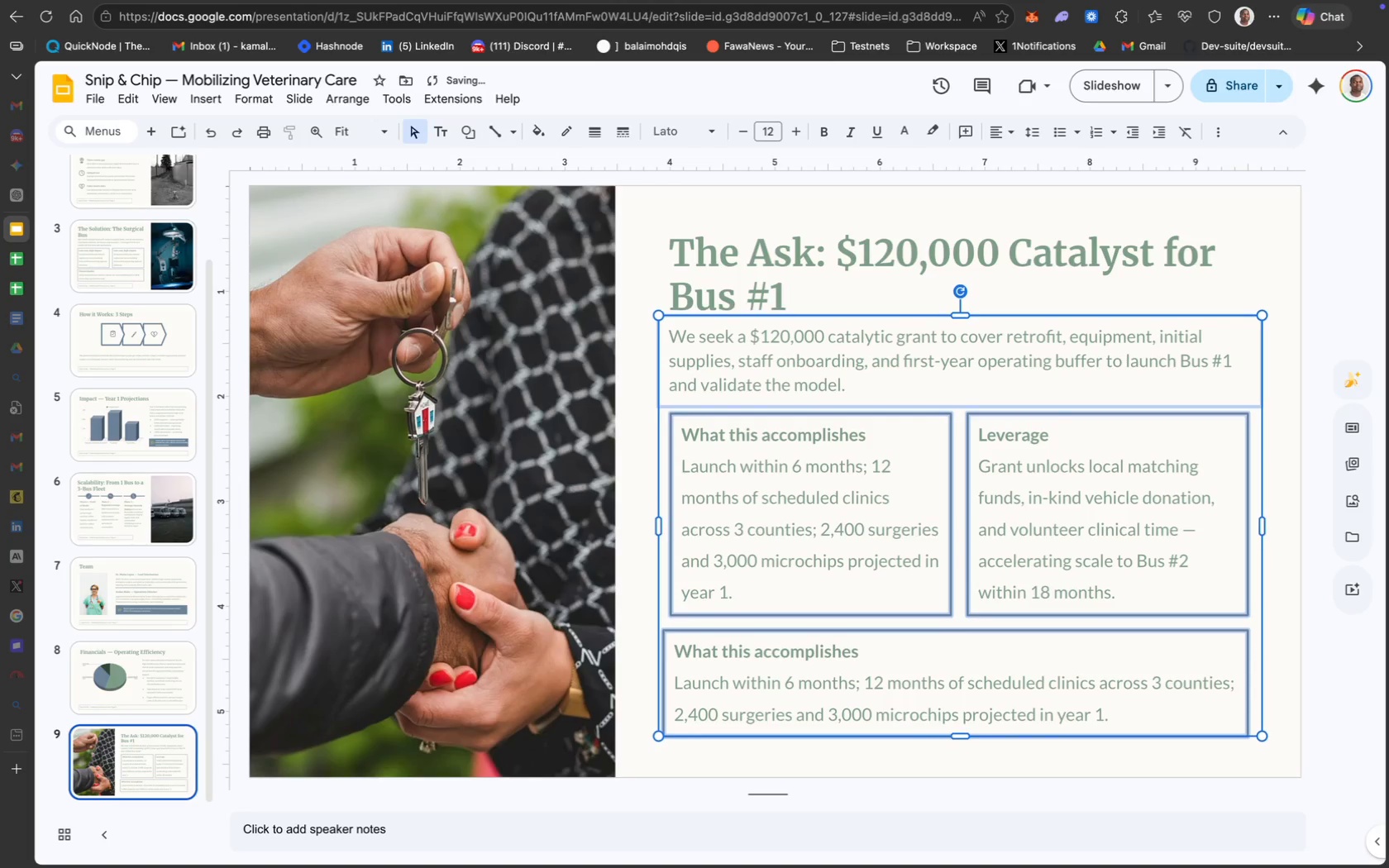 
key(ArrowUp)
 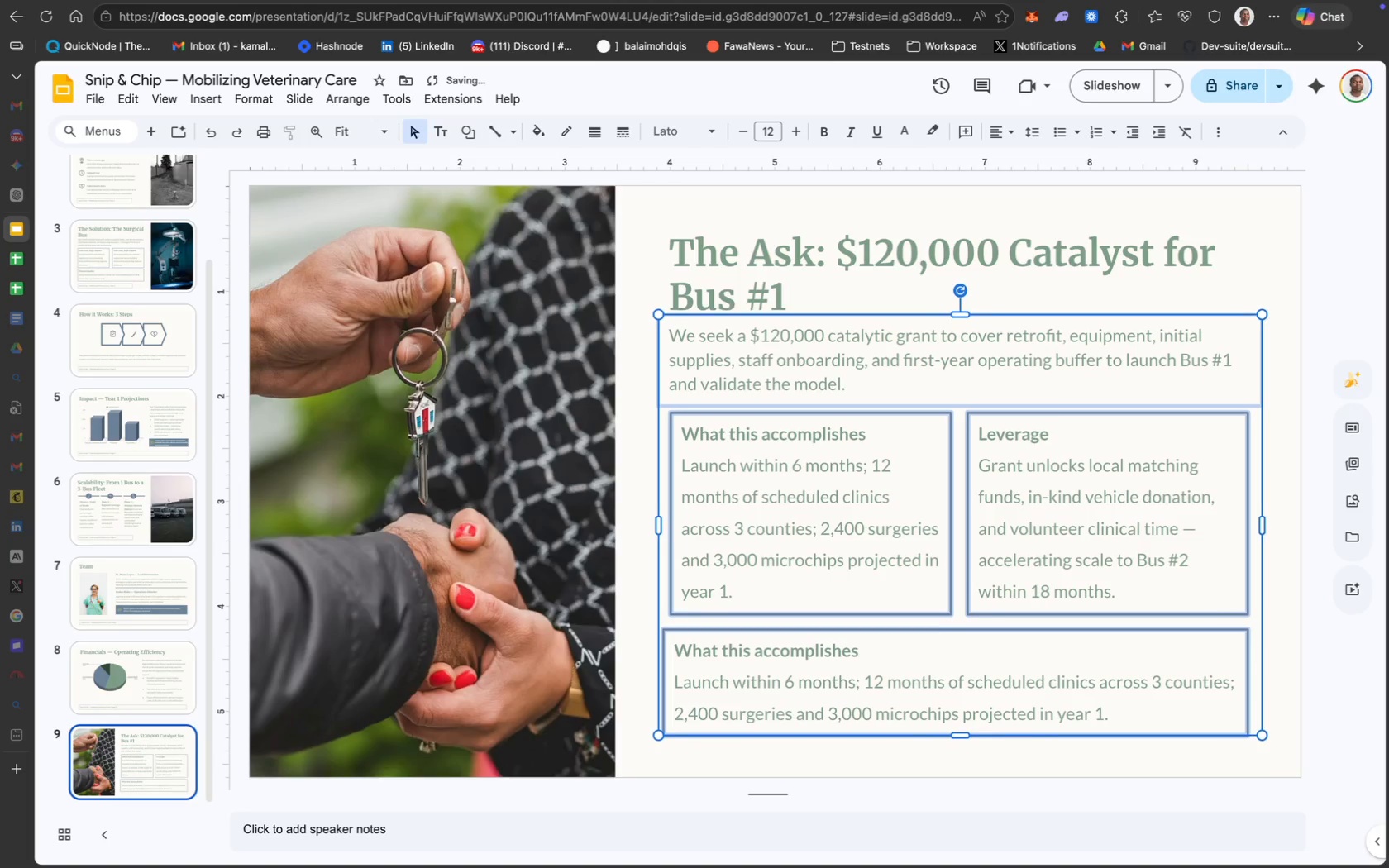 
key(ArrowUp)
 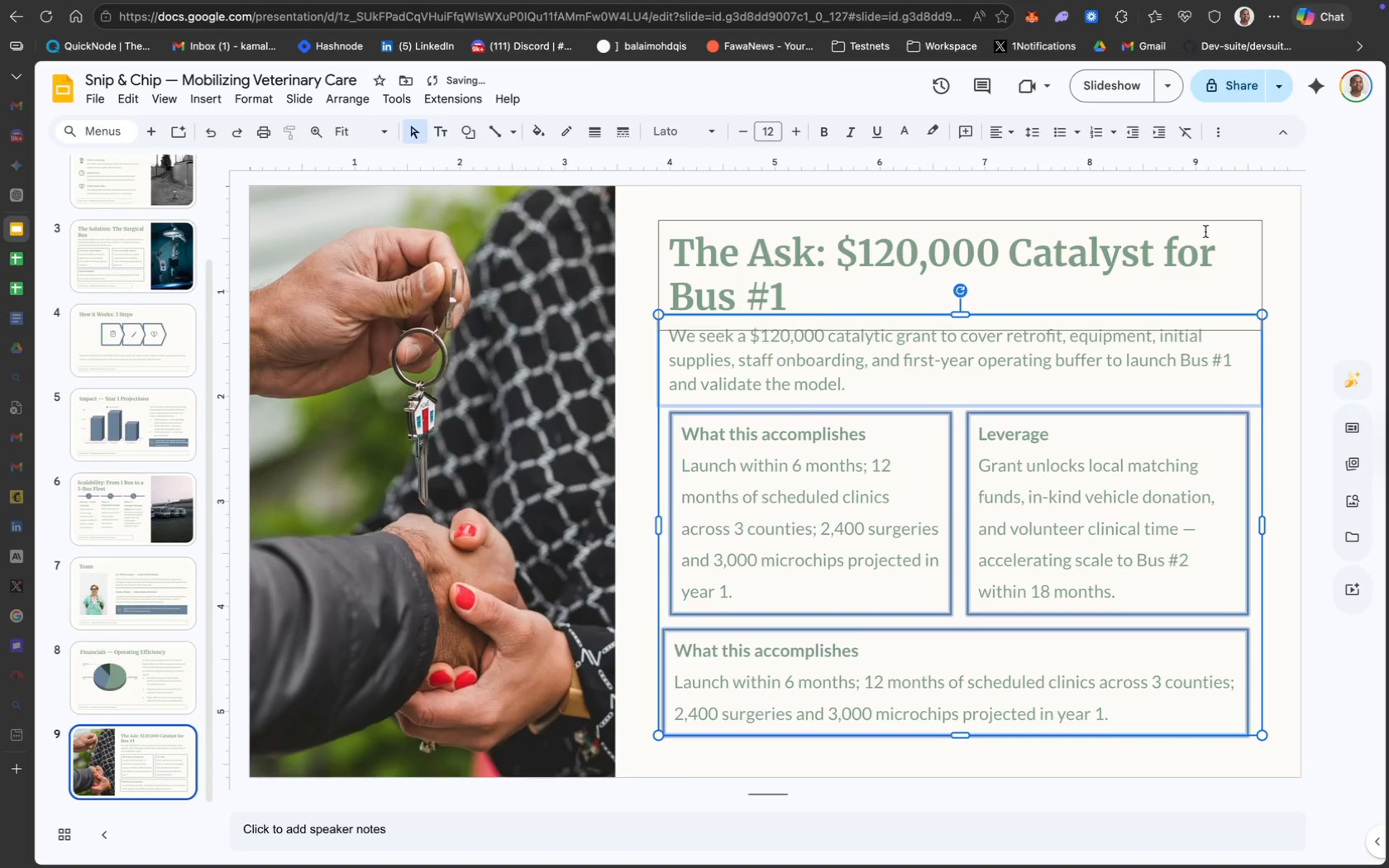 
left_click([1278, 217])
 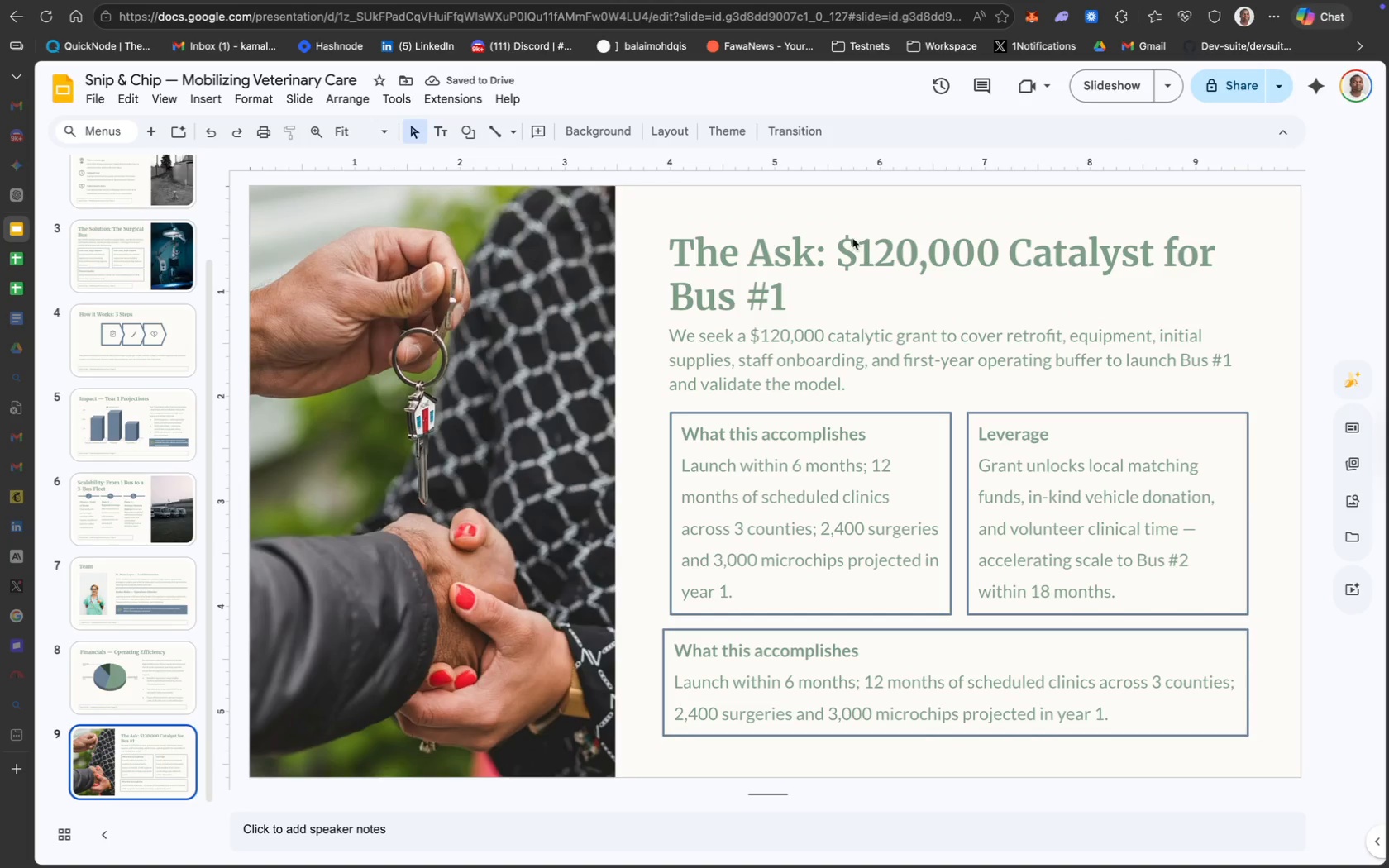 
left_click([847, 235])
 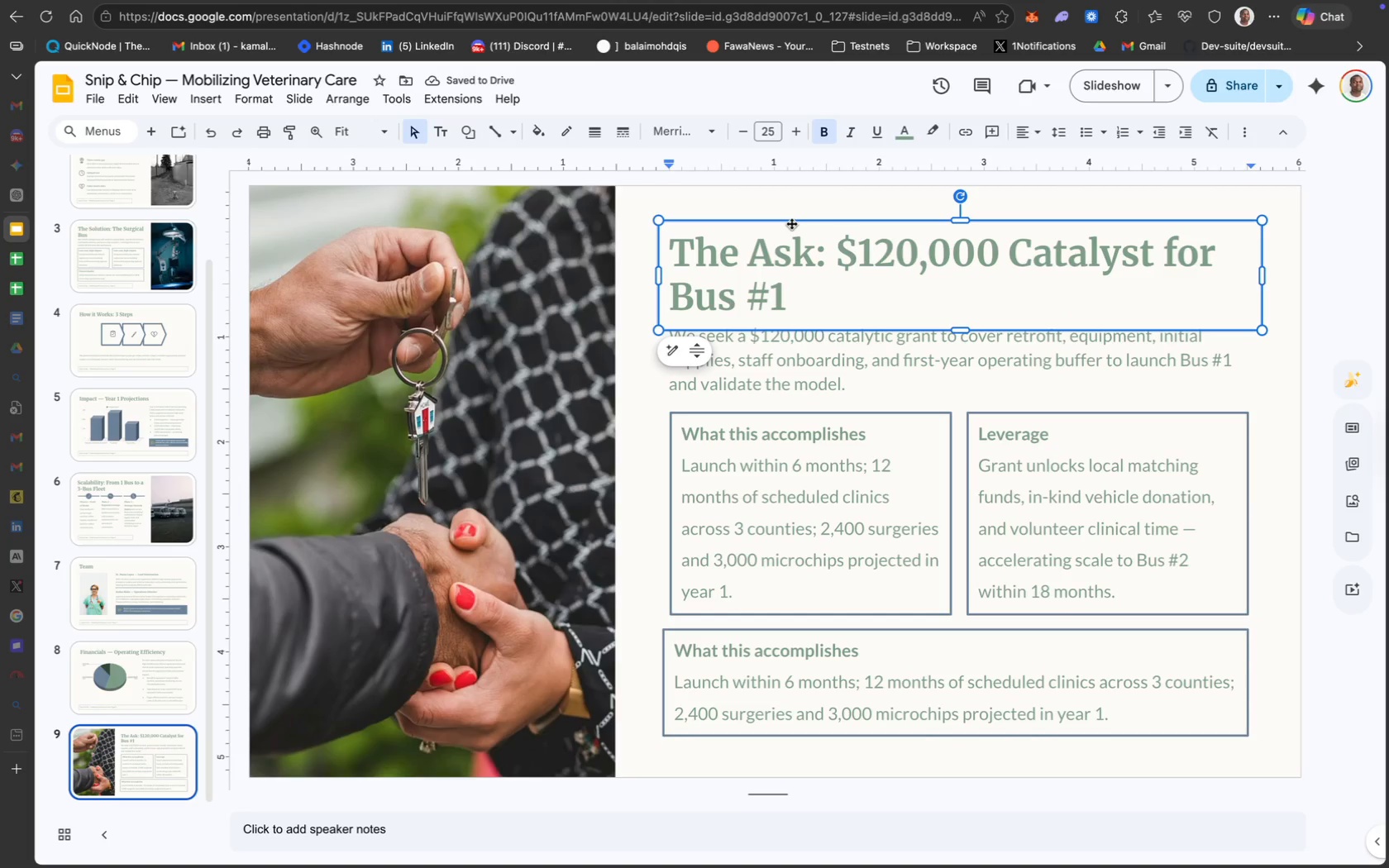 
left_click_drag(start_coordinate=[791, 223], to_coordinate=[791, 205])
 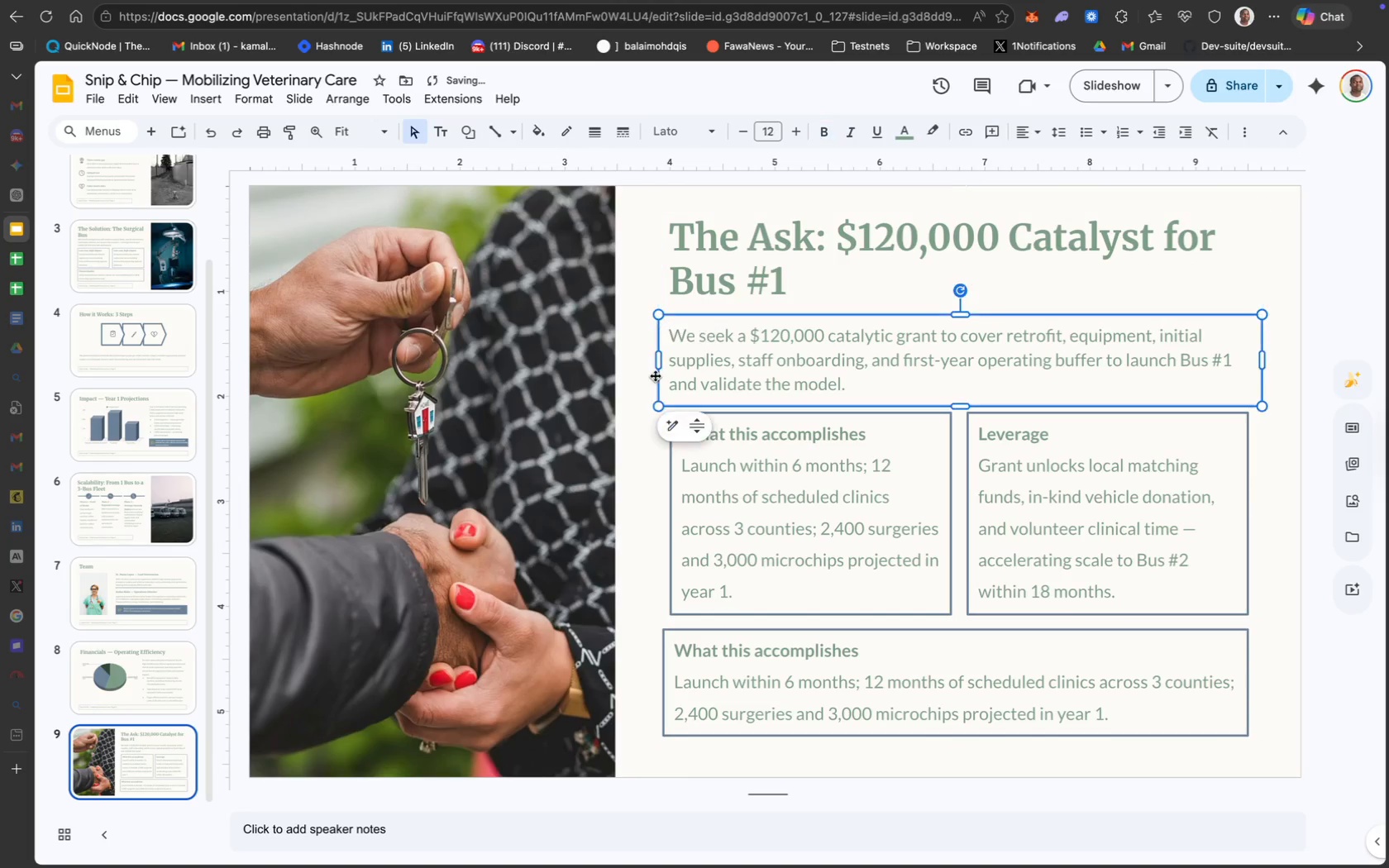 
left_click([642, 381])
 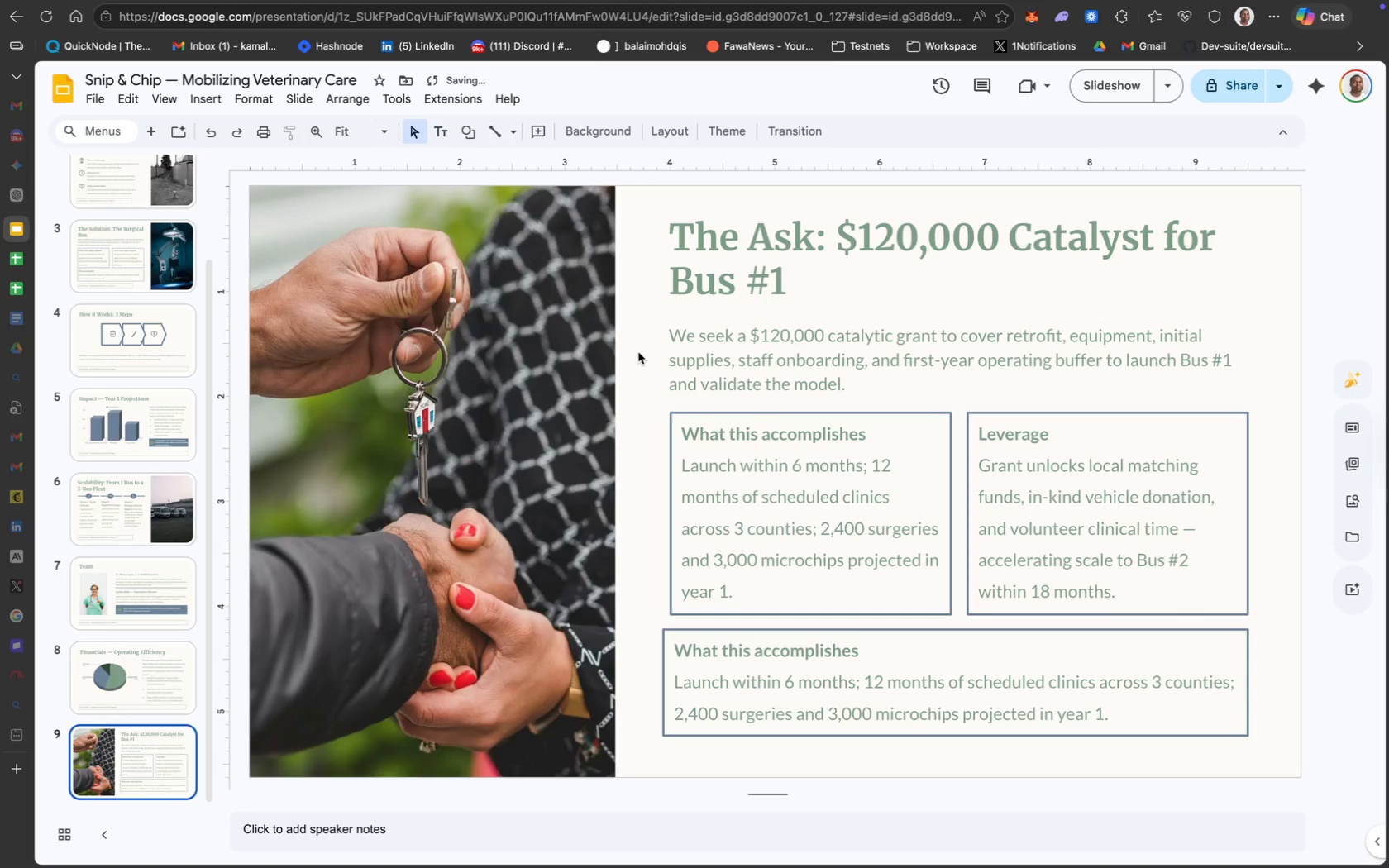 
left_click_drag(start_coordinate=[638, 352], to_coordinate=[1148, 547])
 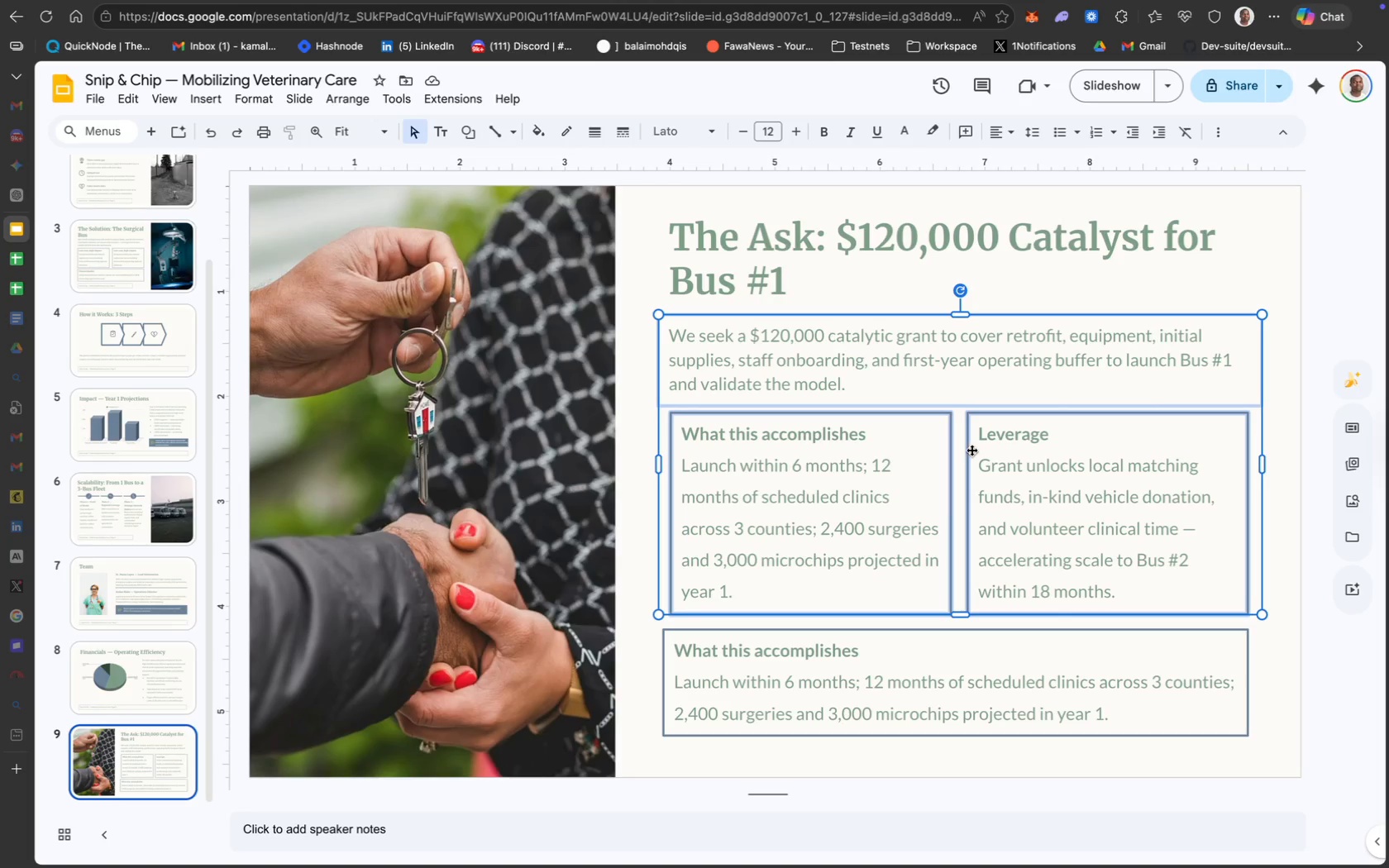 
left_click_drag(start_coordinate=[971, 451], to_coordinate=[971, 442])
 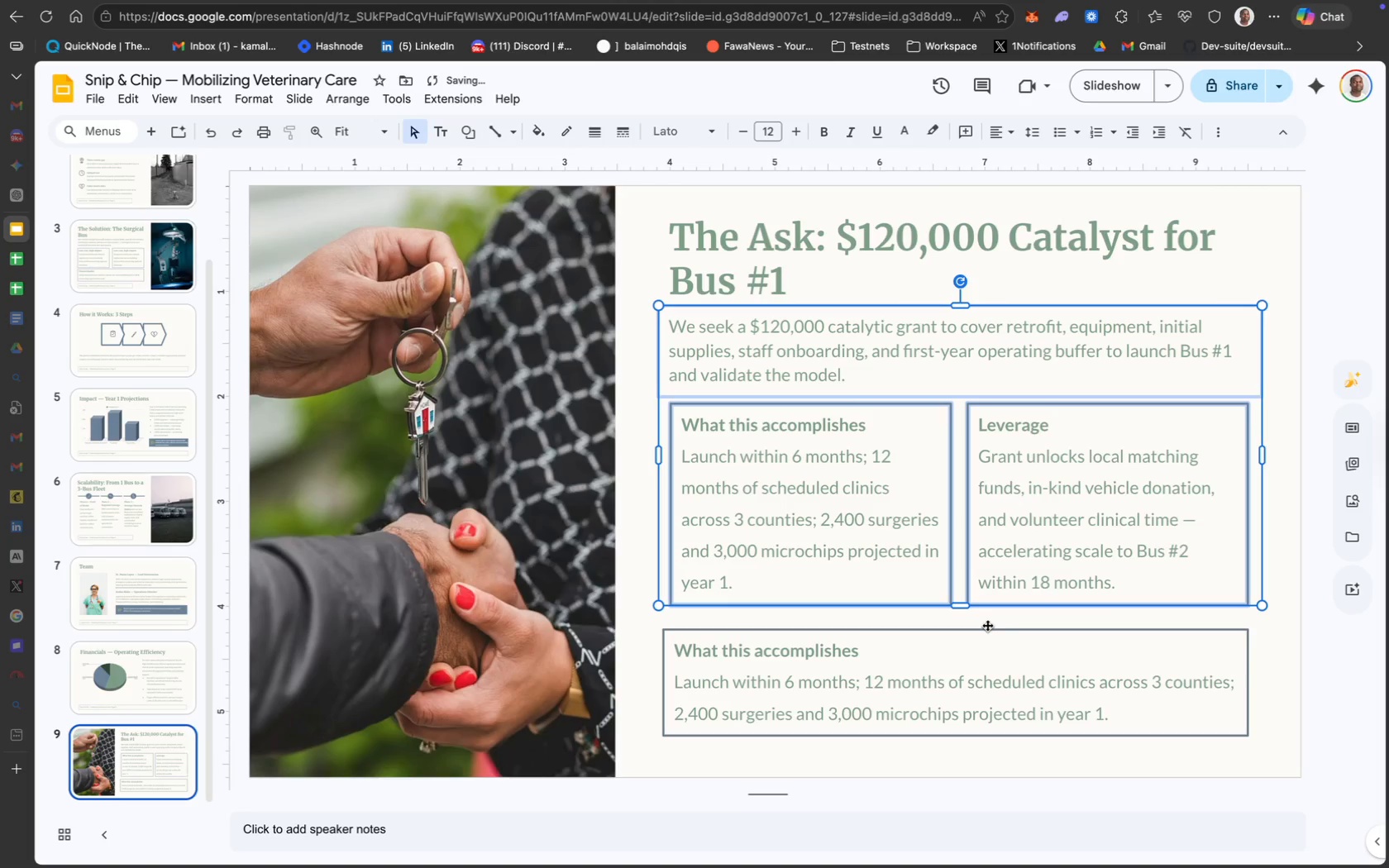 
left_click([987, 629])
 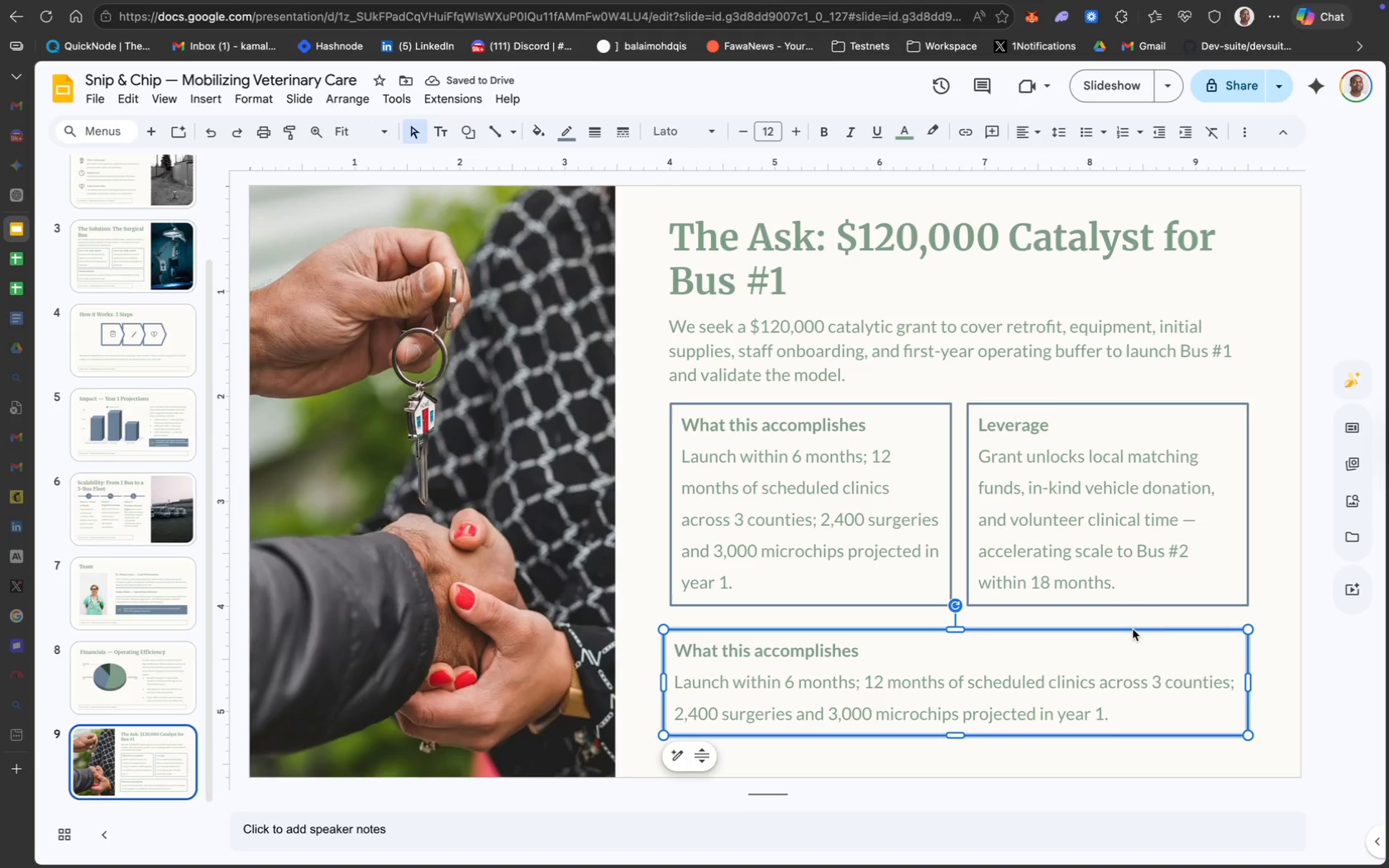 
left_click_drag(start_coordinate=[1197, 729], to_coordinate=[1199, 720])
 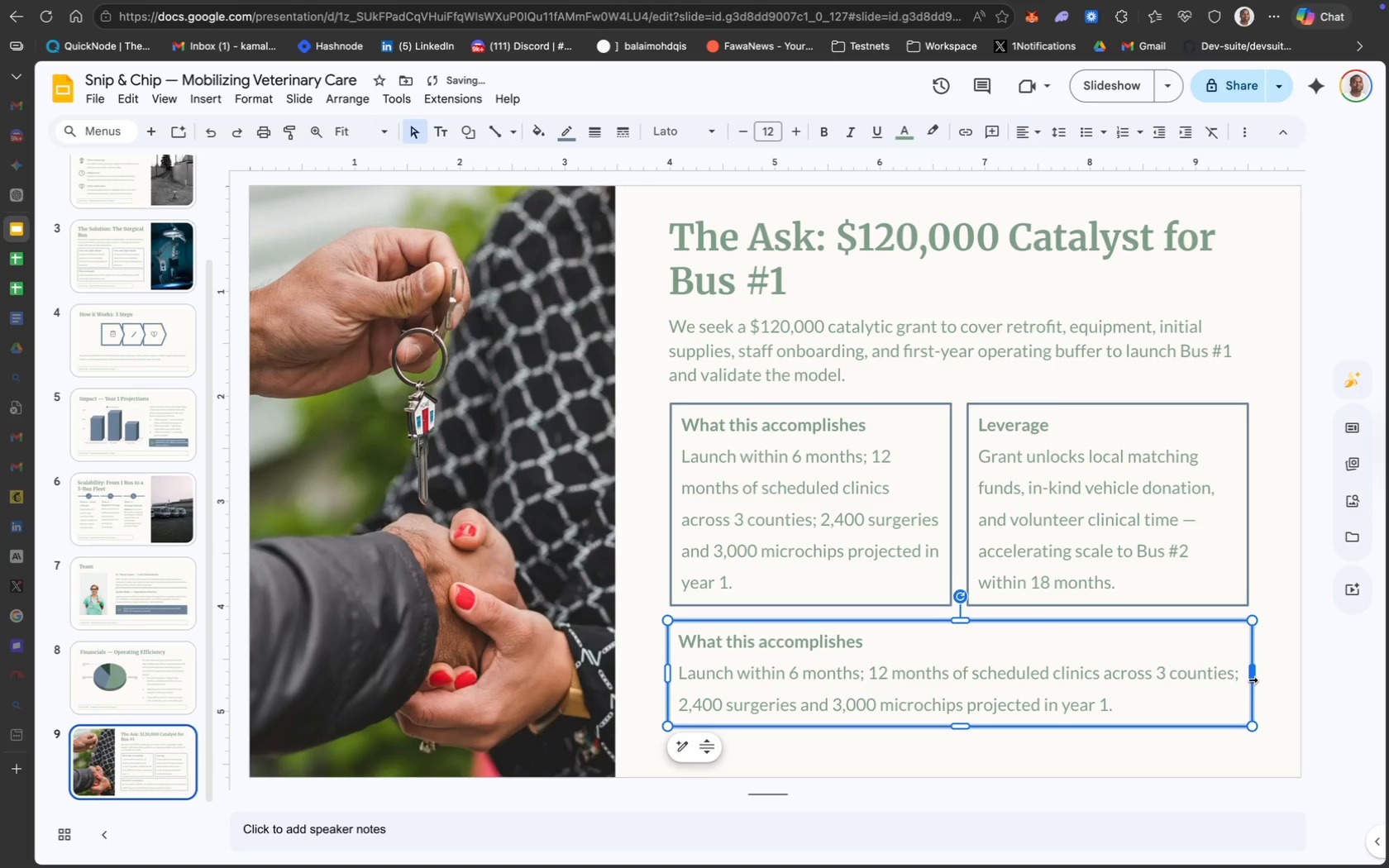 
left_click_drag(start_coordinate=[1253, 679], to_coordinate=[1248, 679])
 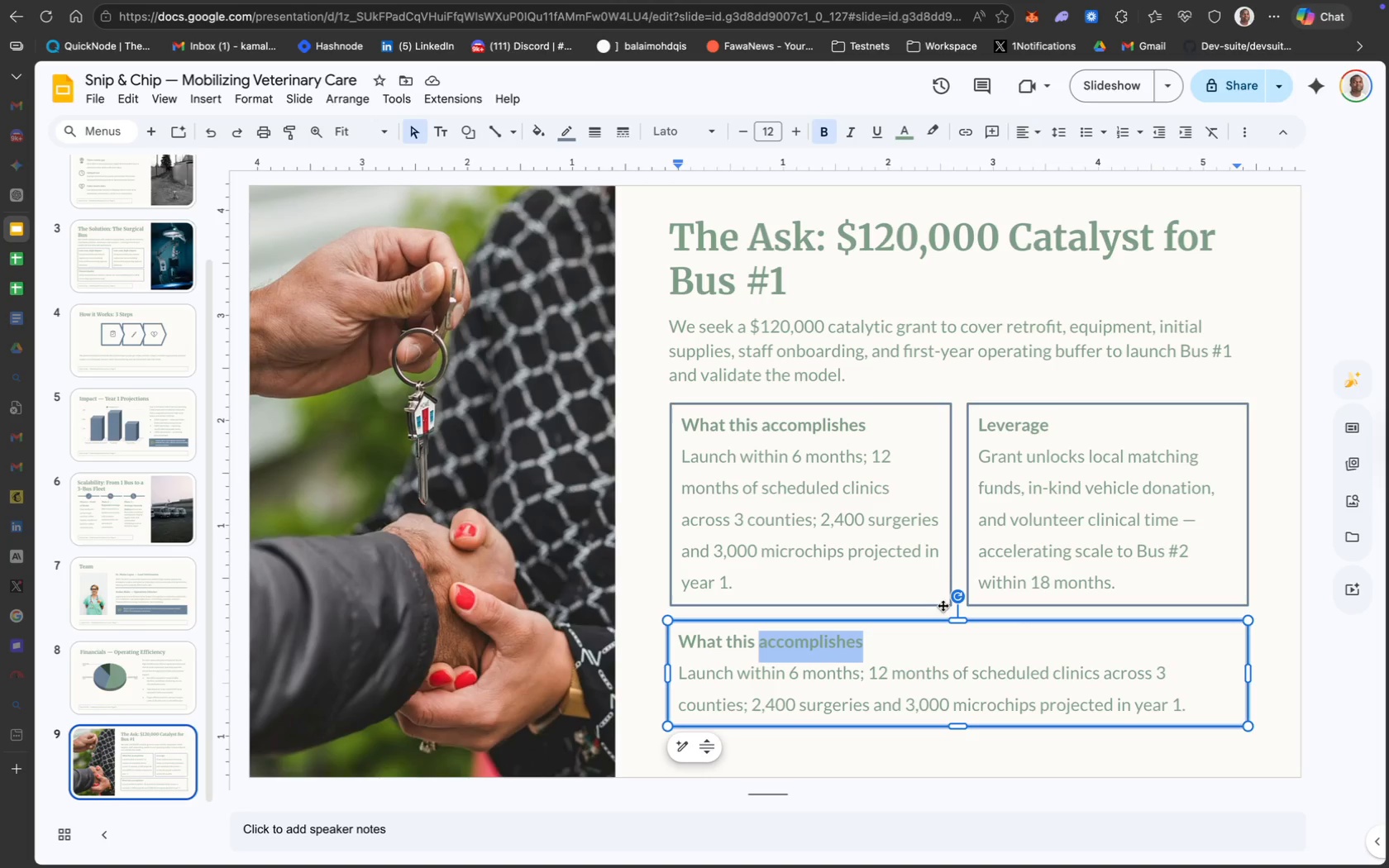 
wait(7.4)
 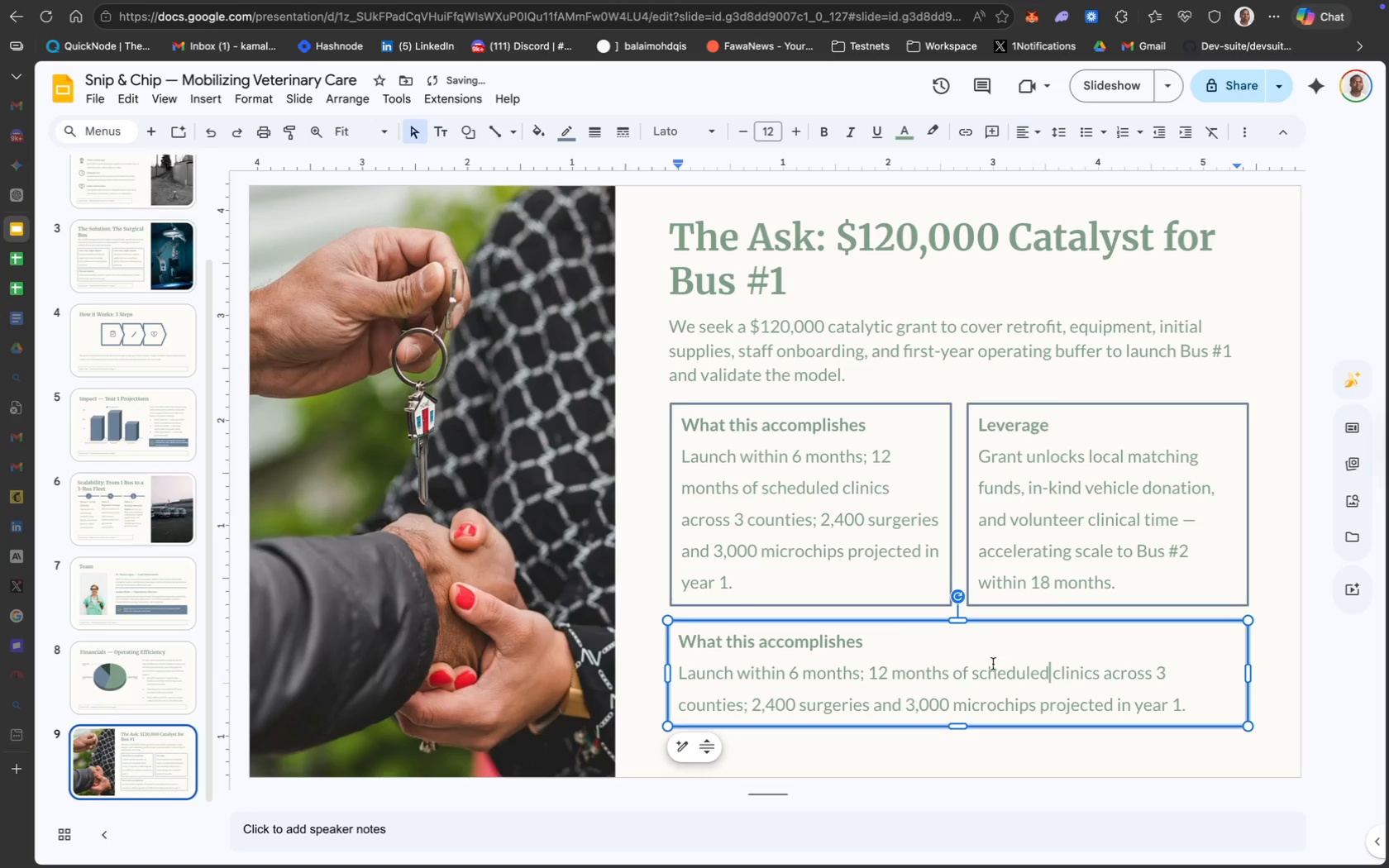 
left_click_drag(start_coordinate=[1282, 667], to_coordinate=[925, 541])
 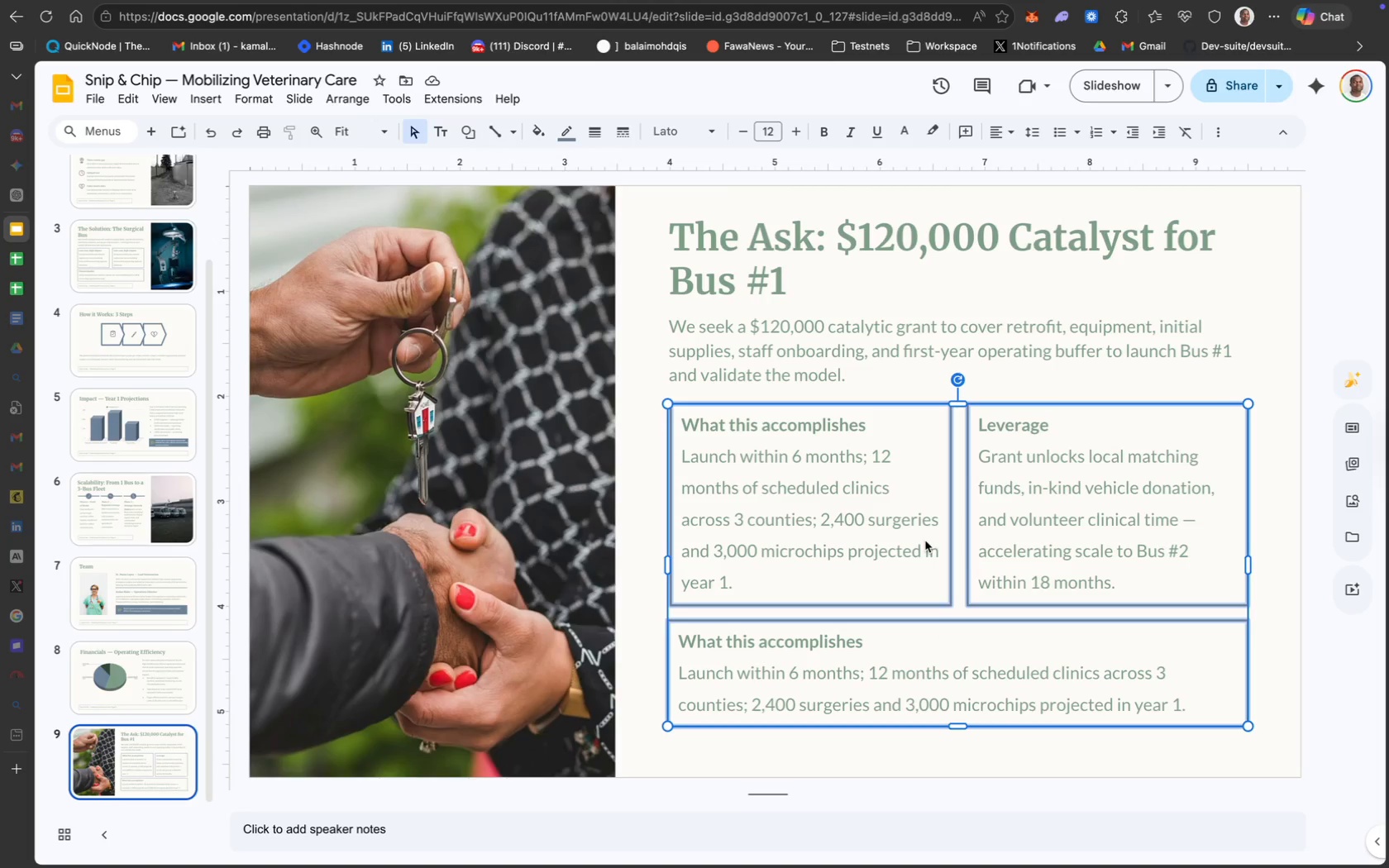 
key(ArrowUp)
 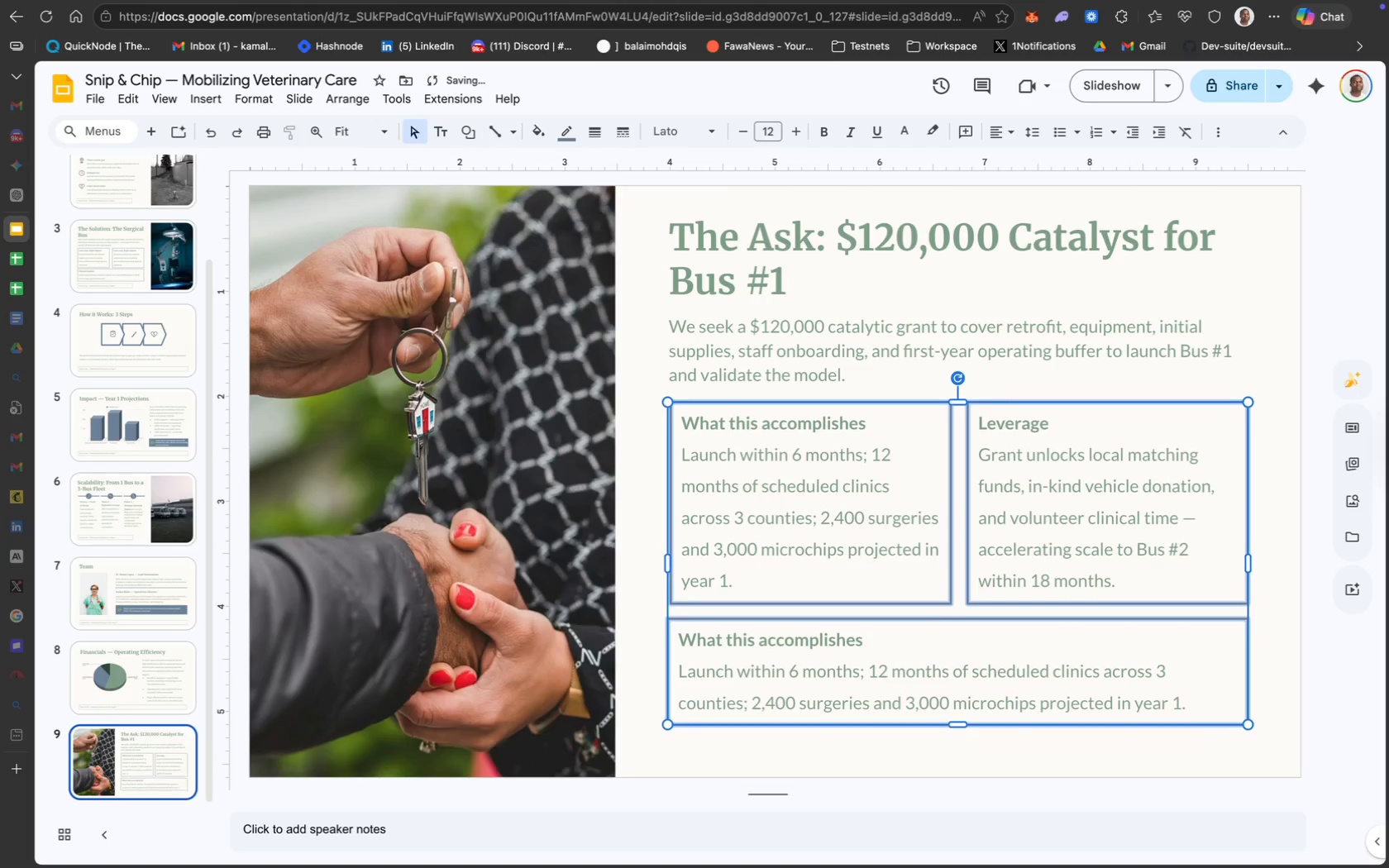 
key(ArrowUp)
 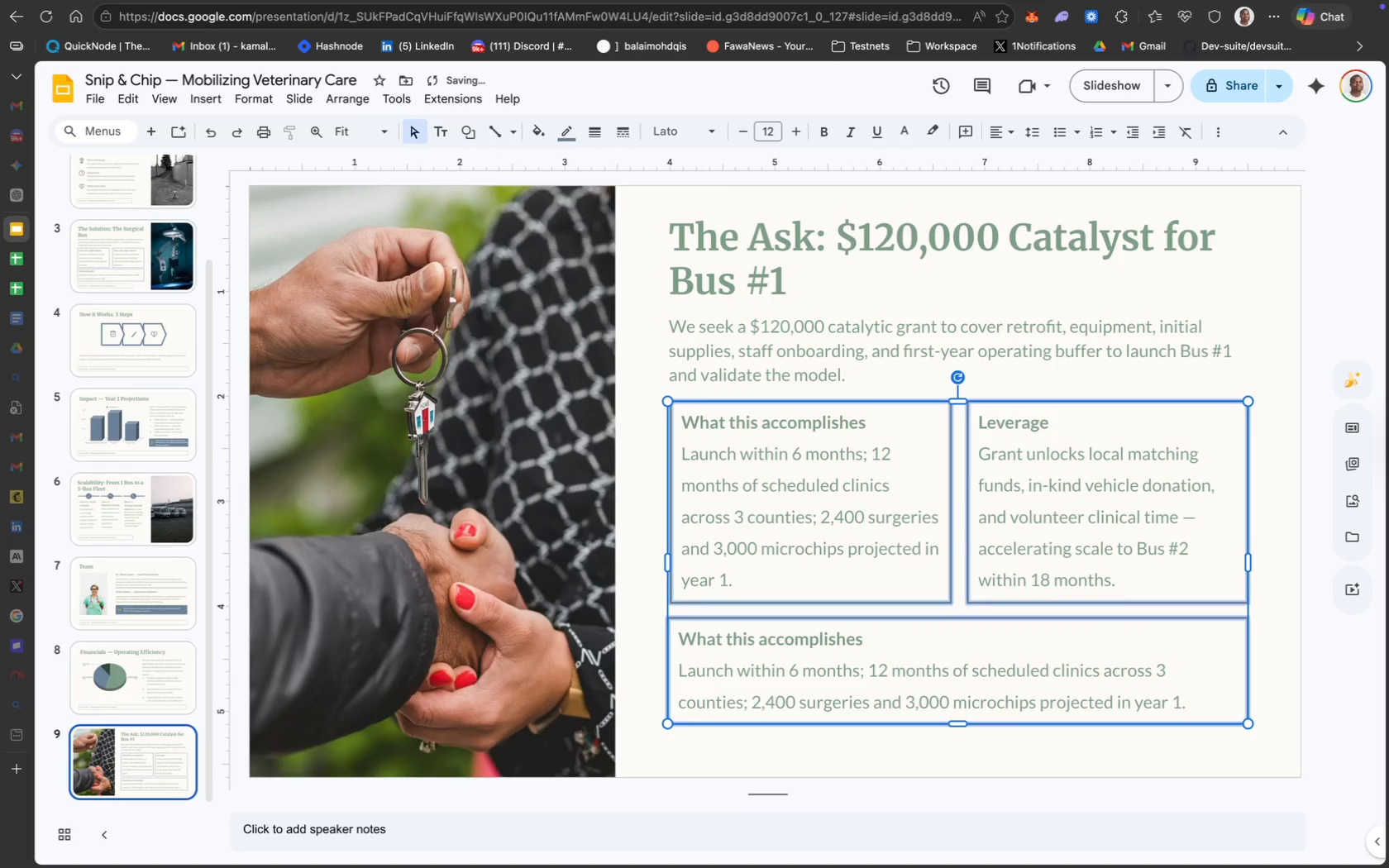 
key(ArrowUp)
 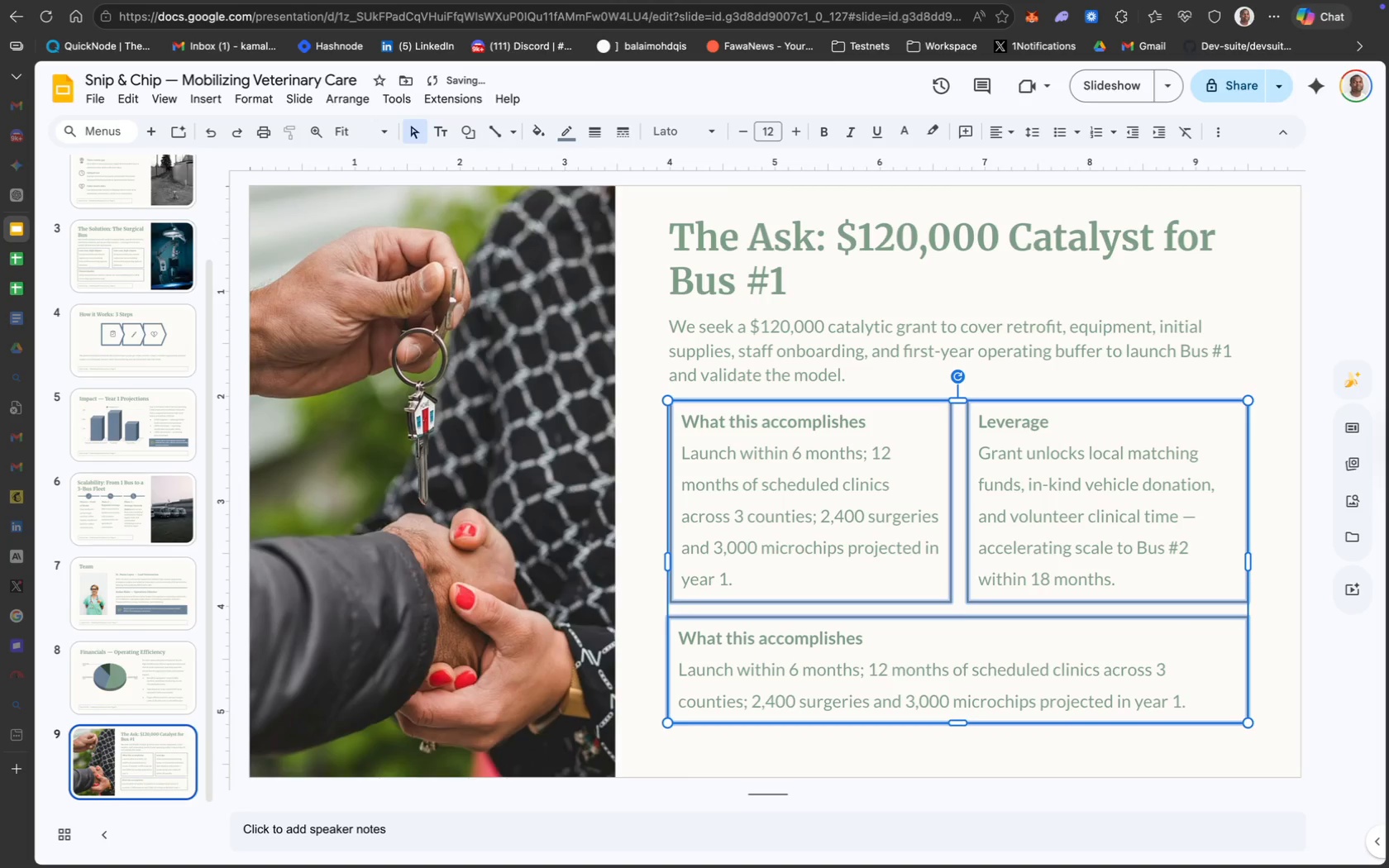 
key(ArrowUp)
 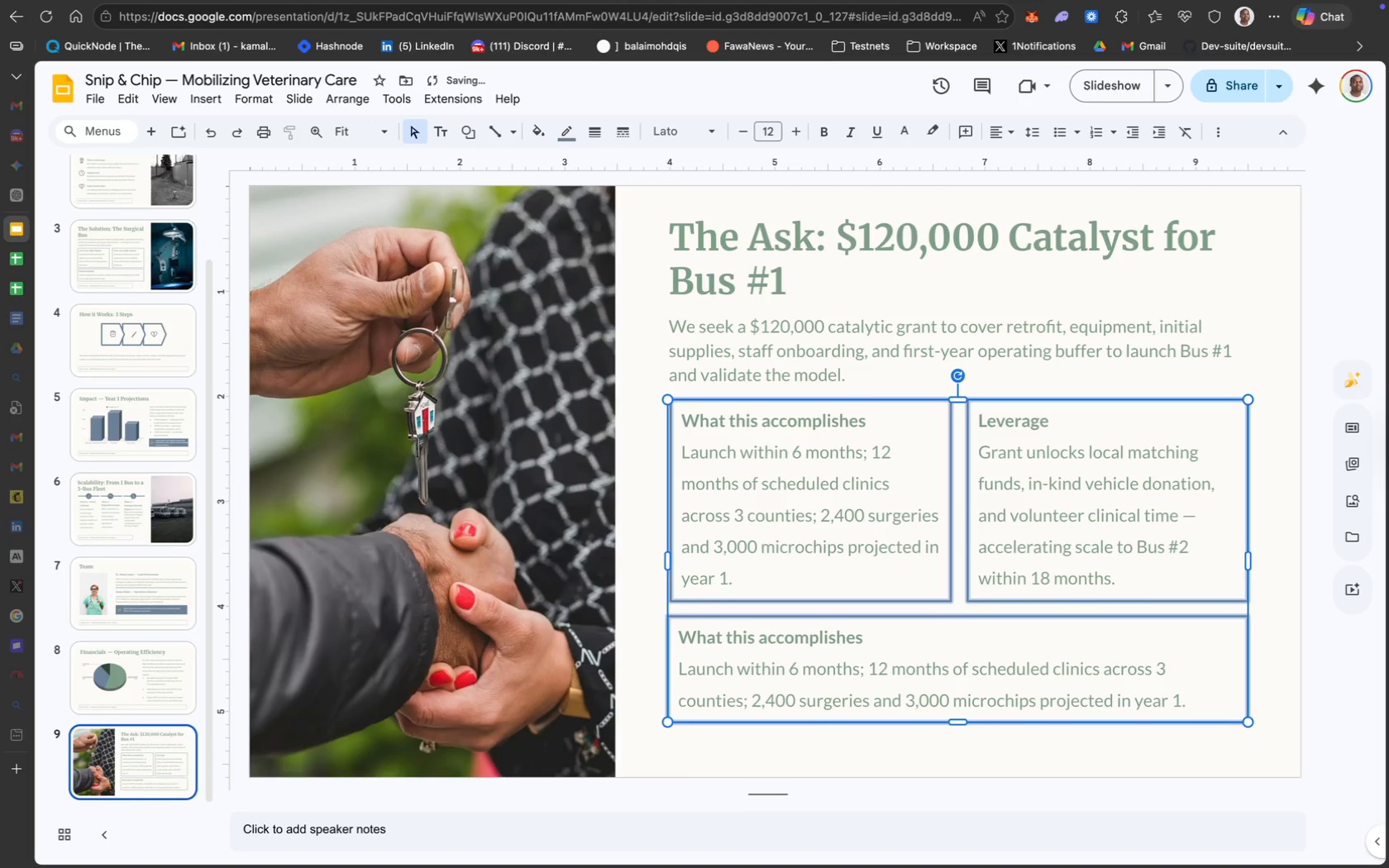 
key(ArrowUp)
 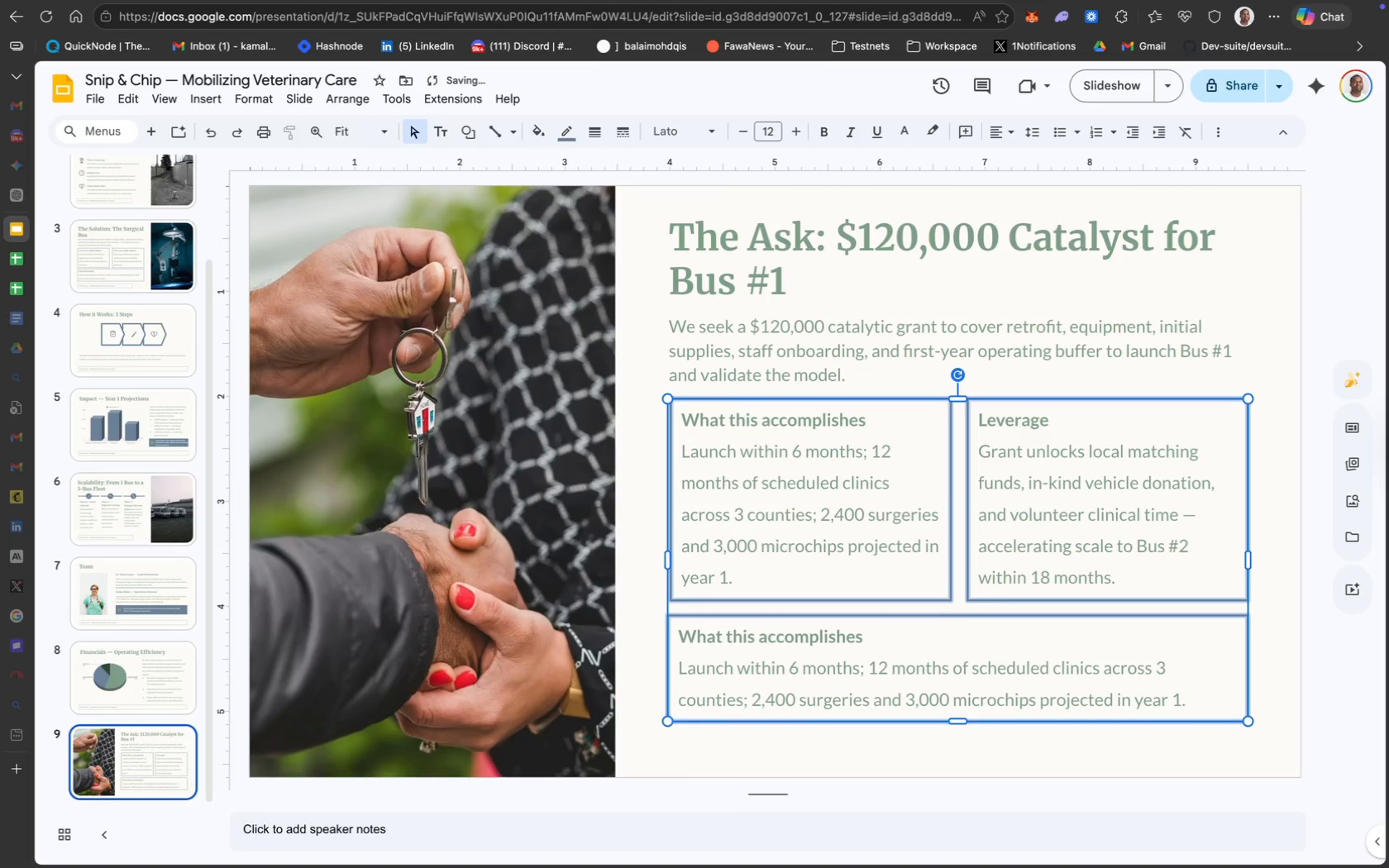 
key(ArrowUp)
 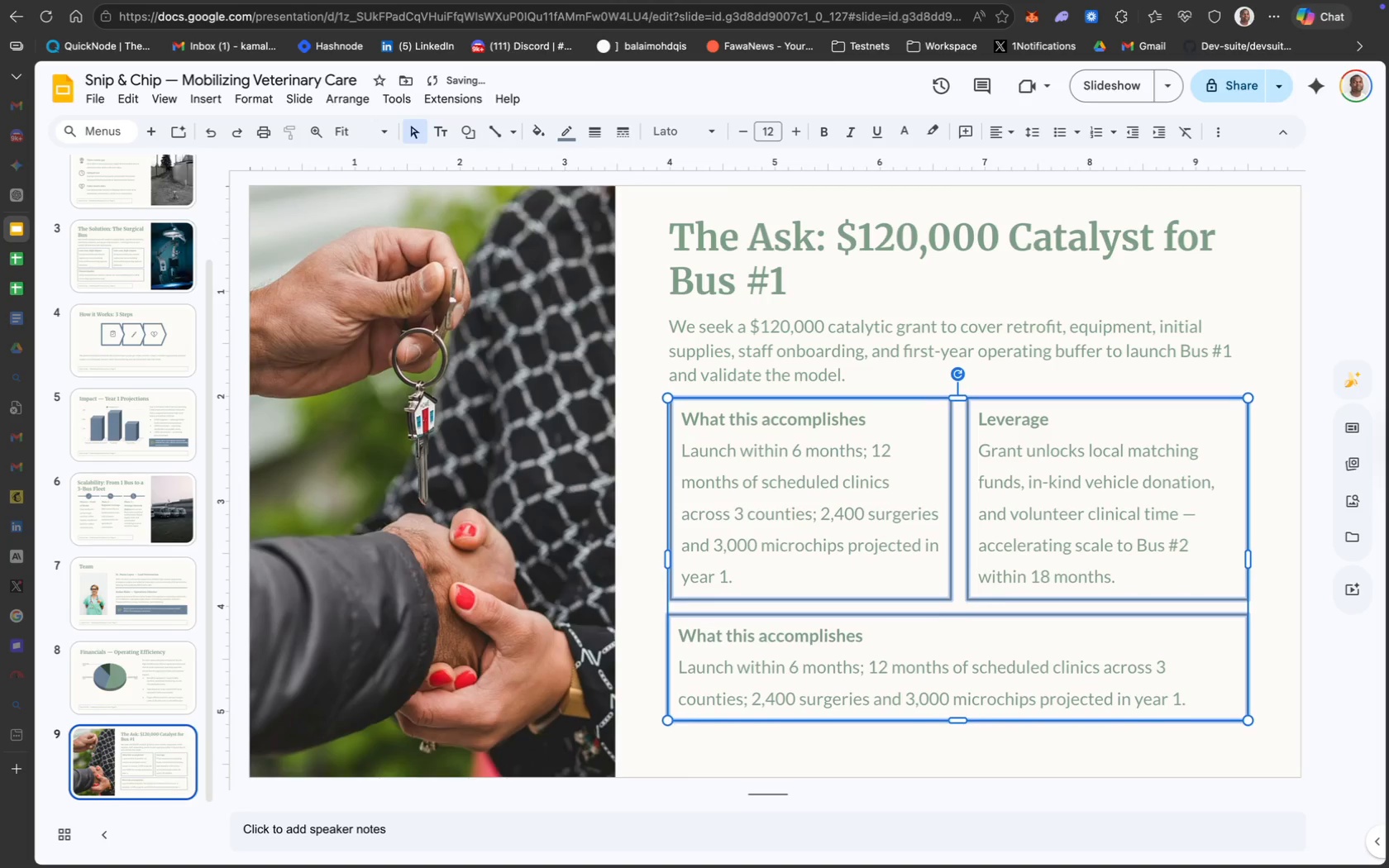 
key(ArrowUp)
 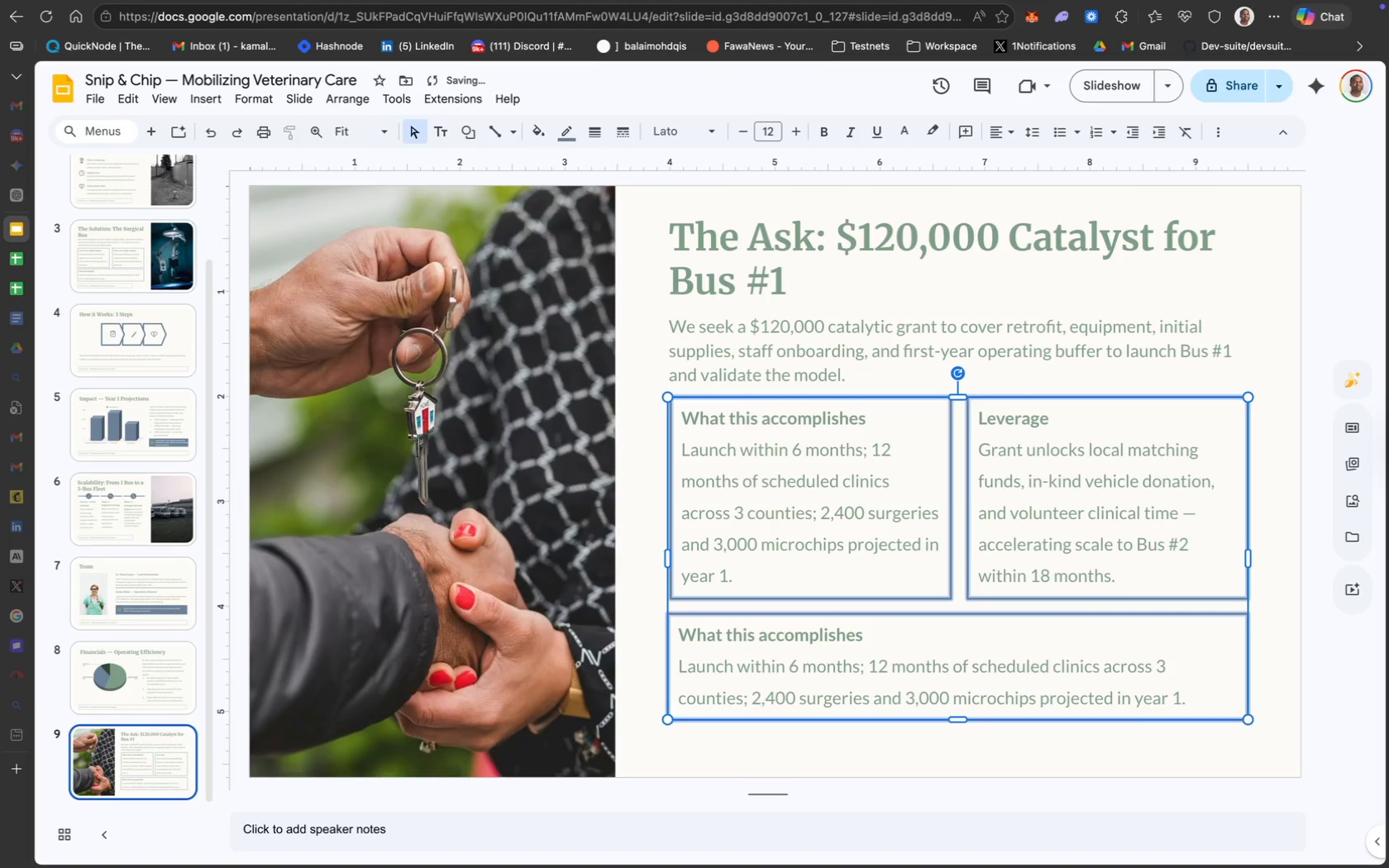 
key(ArrowUp)
 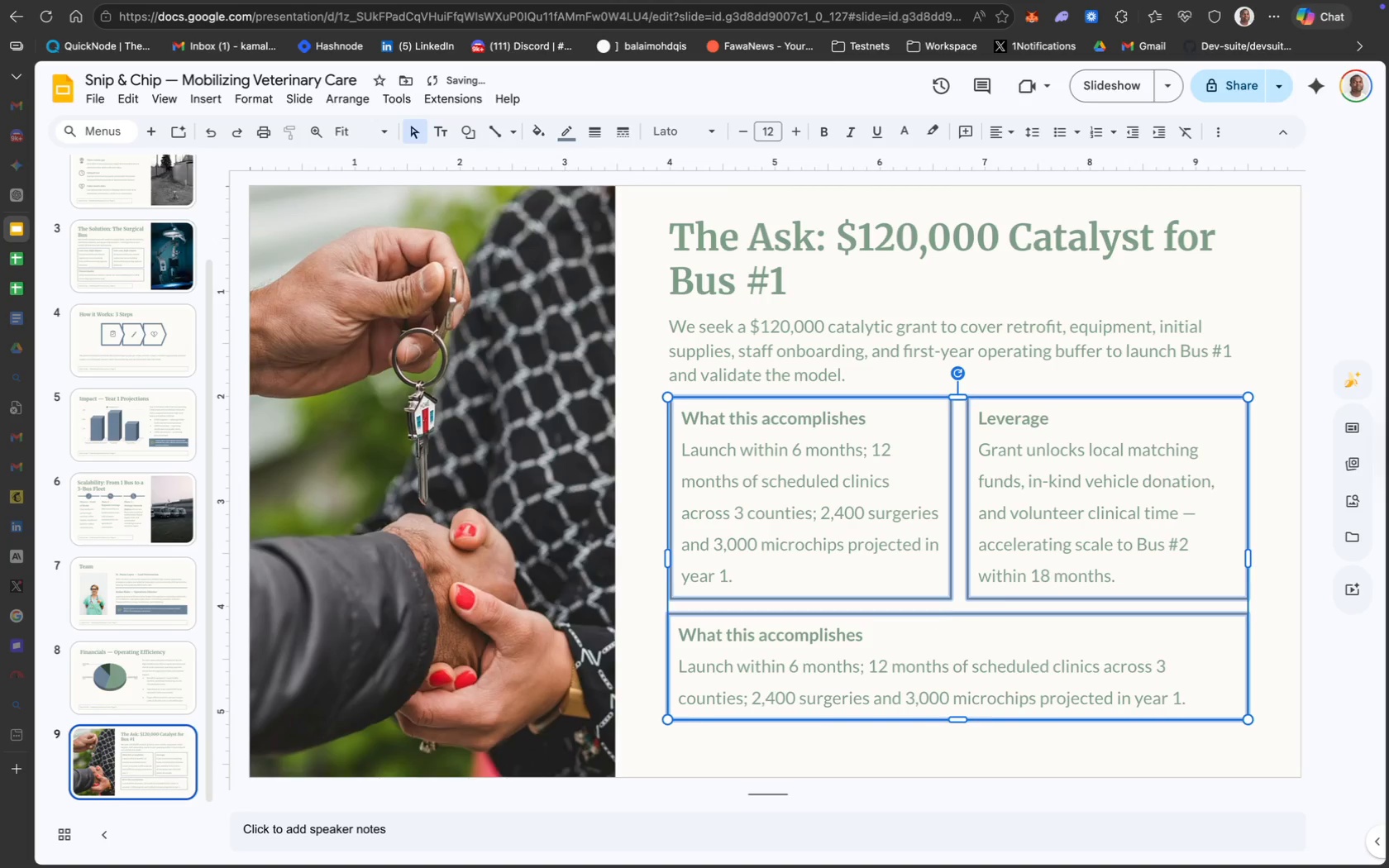 
key(ArrowUp)
 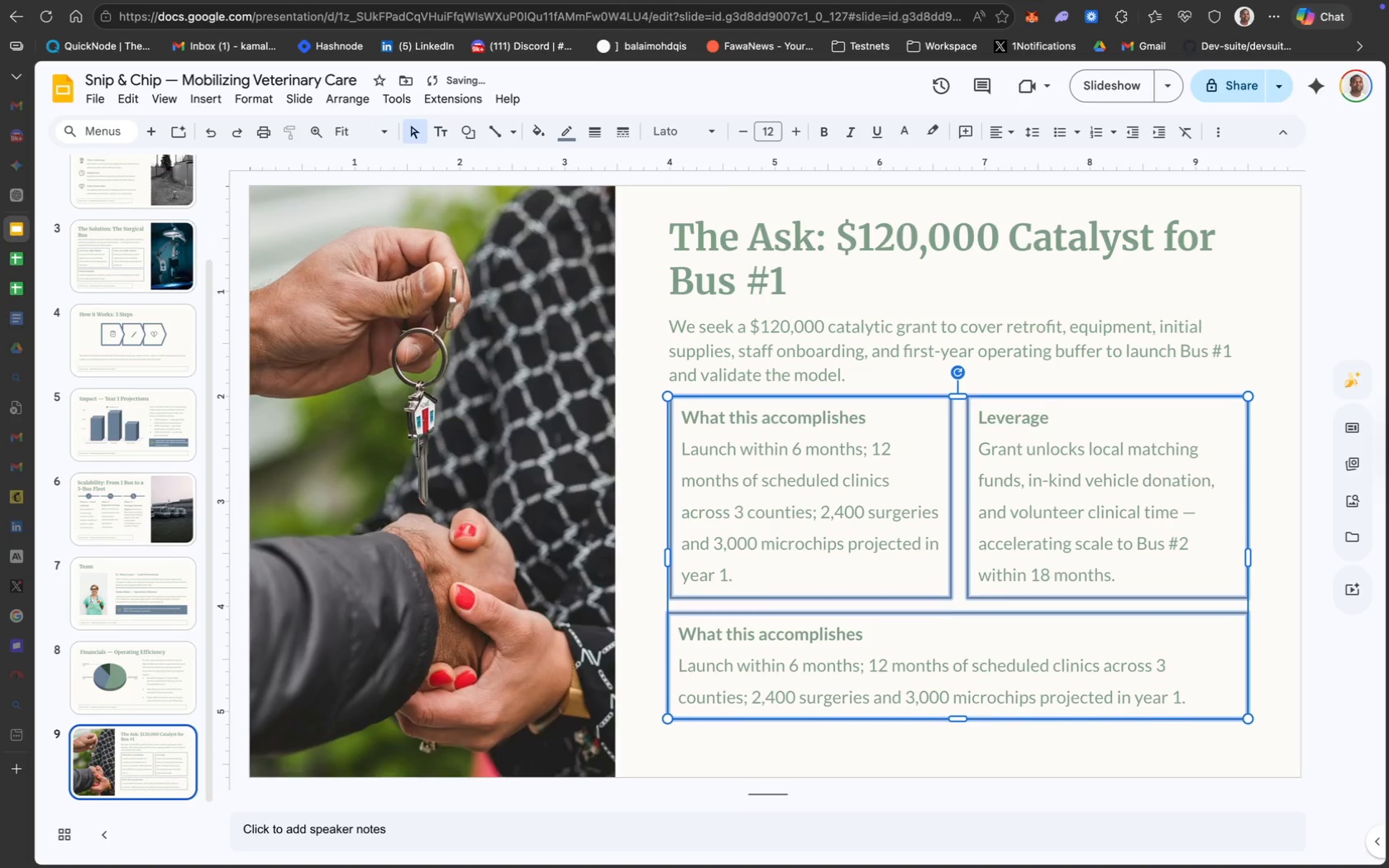 
key(ArrowUp)
 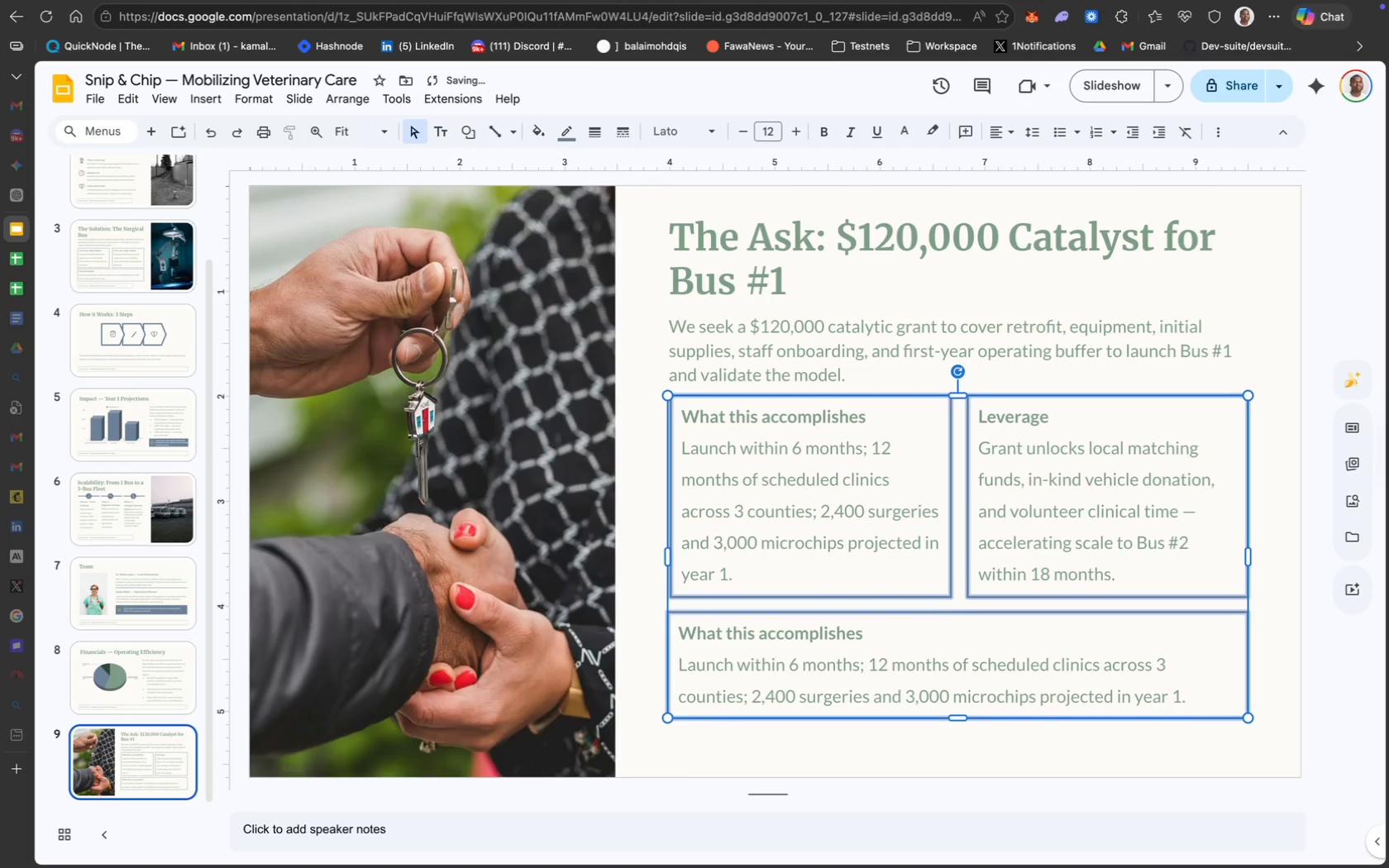 
key(ArrowUp)
 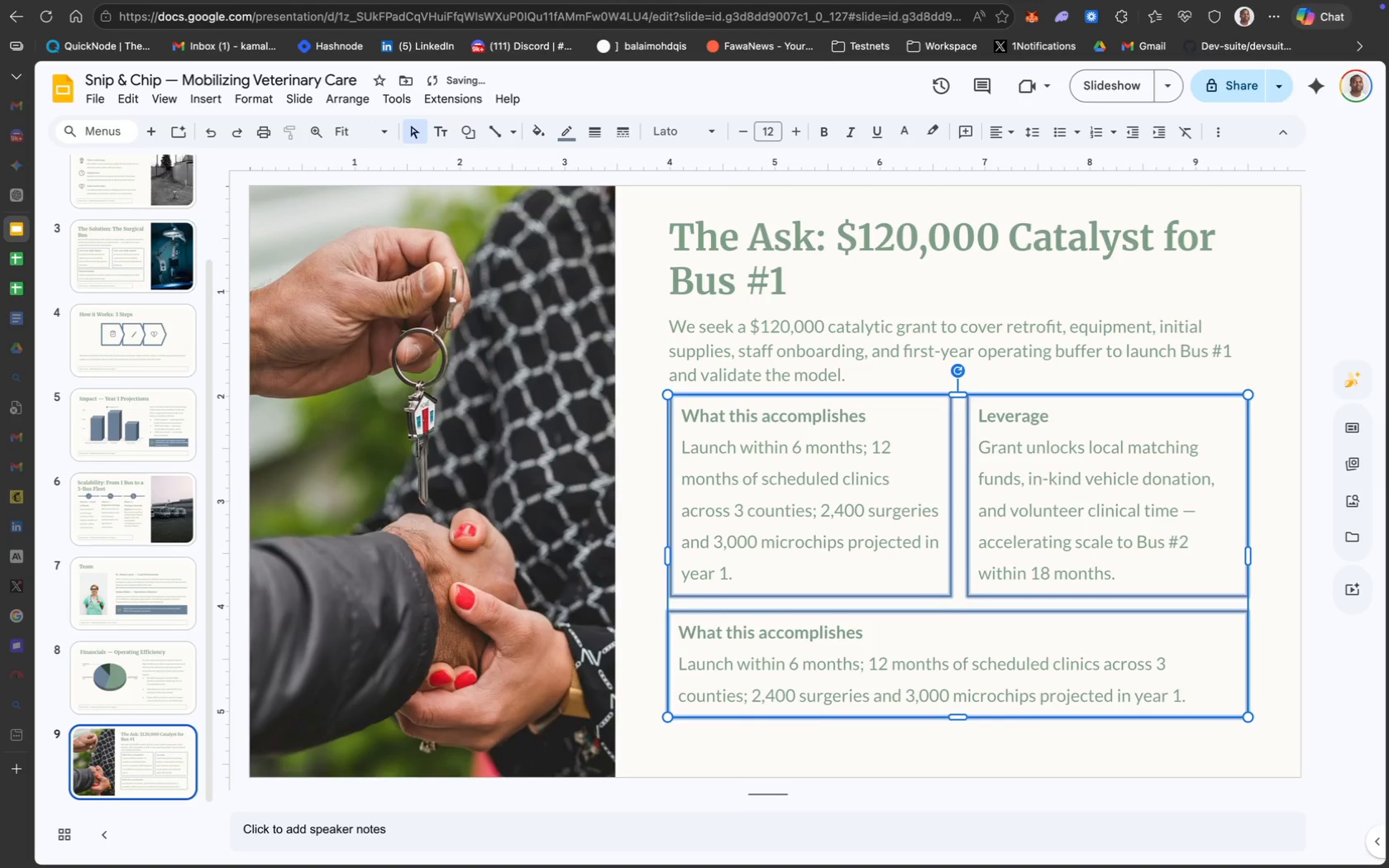 
key(ArrowUp)
 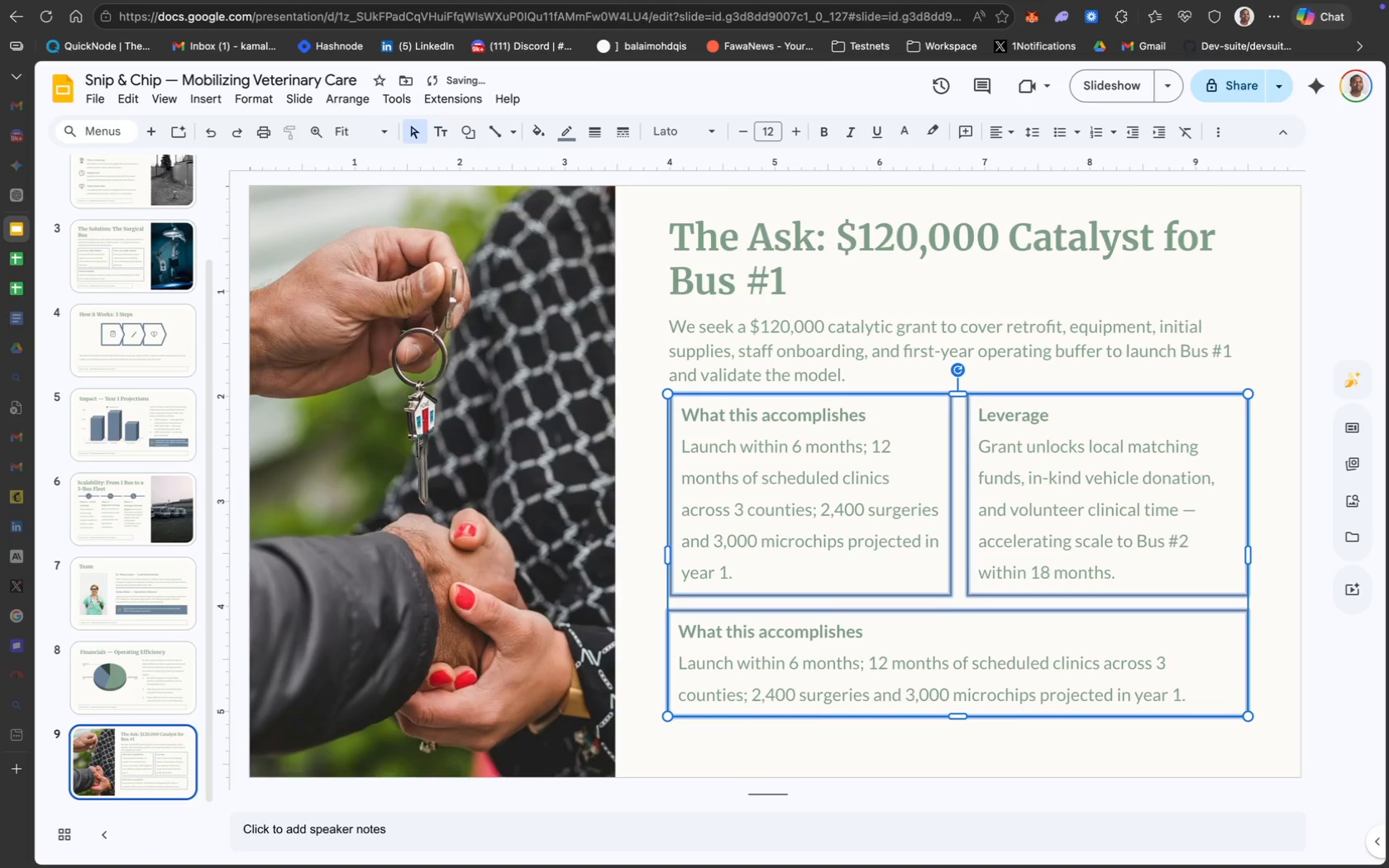 
key(ArrowUp)
 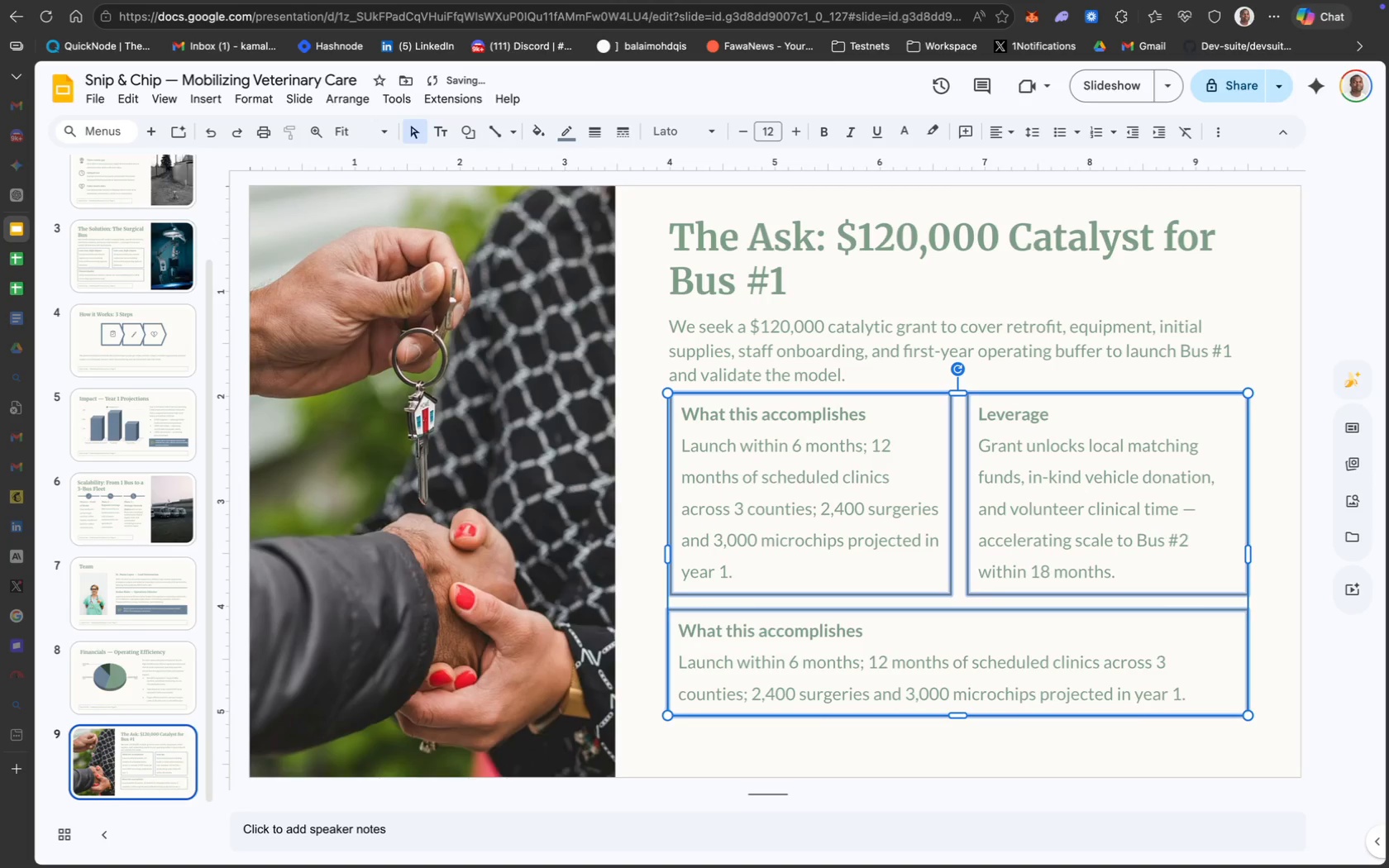 
key(ArrowUp)
 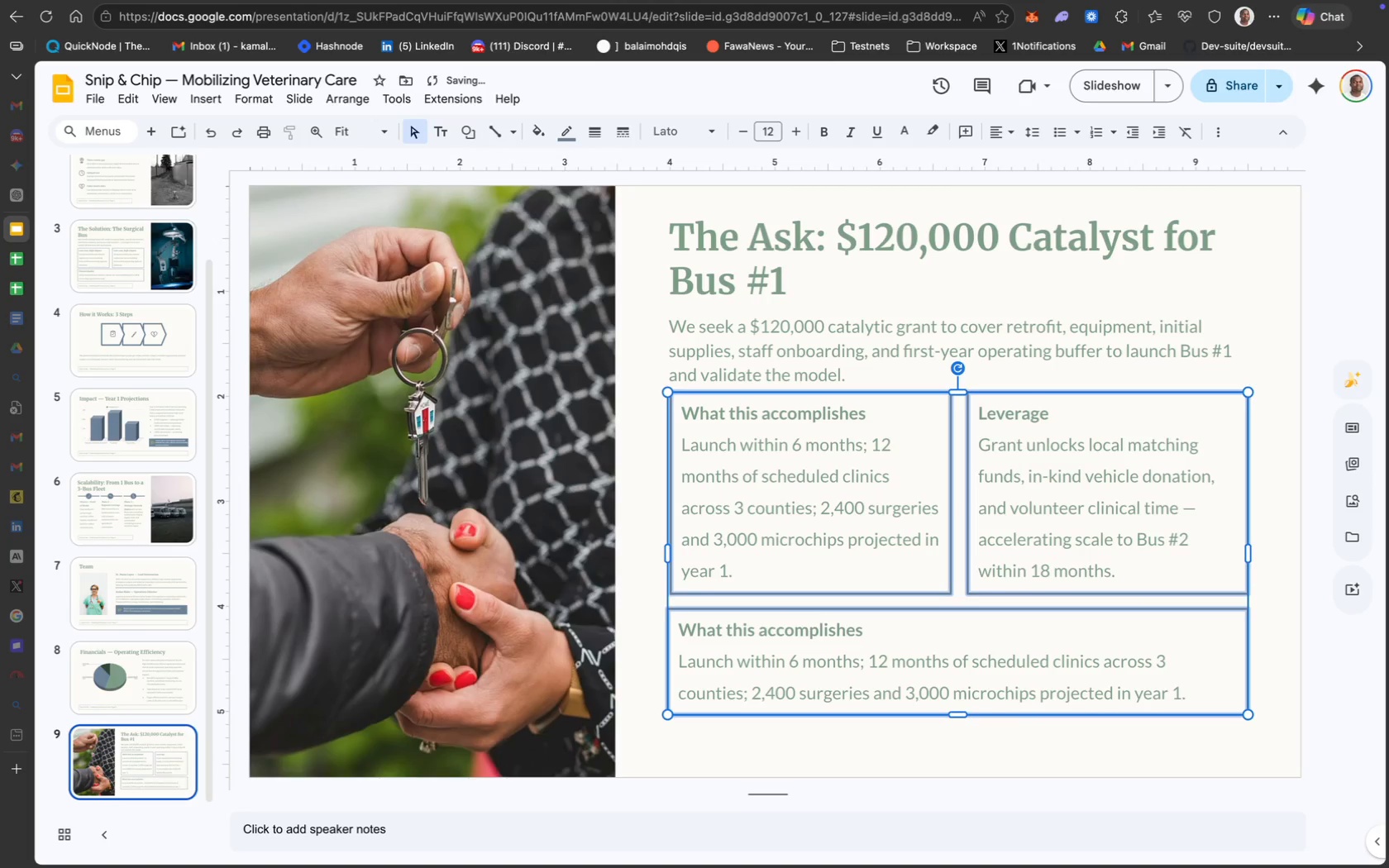 
key(ArrowUp)
 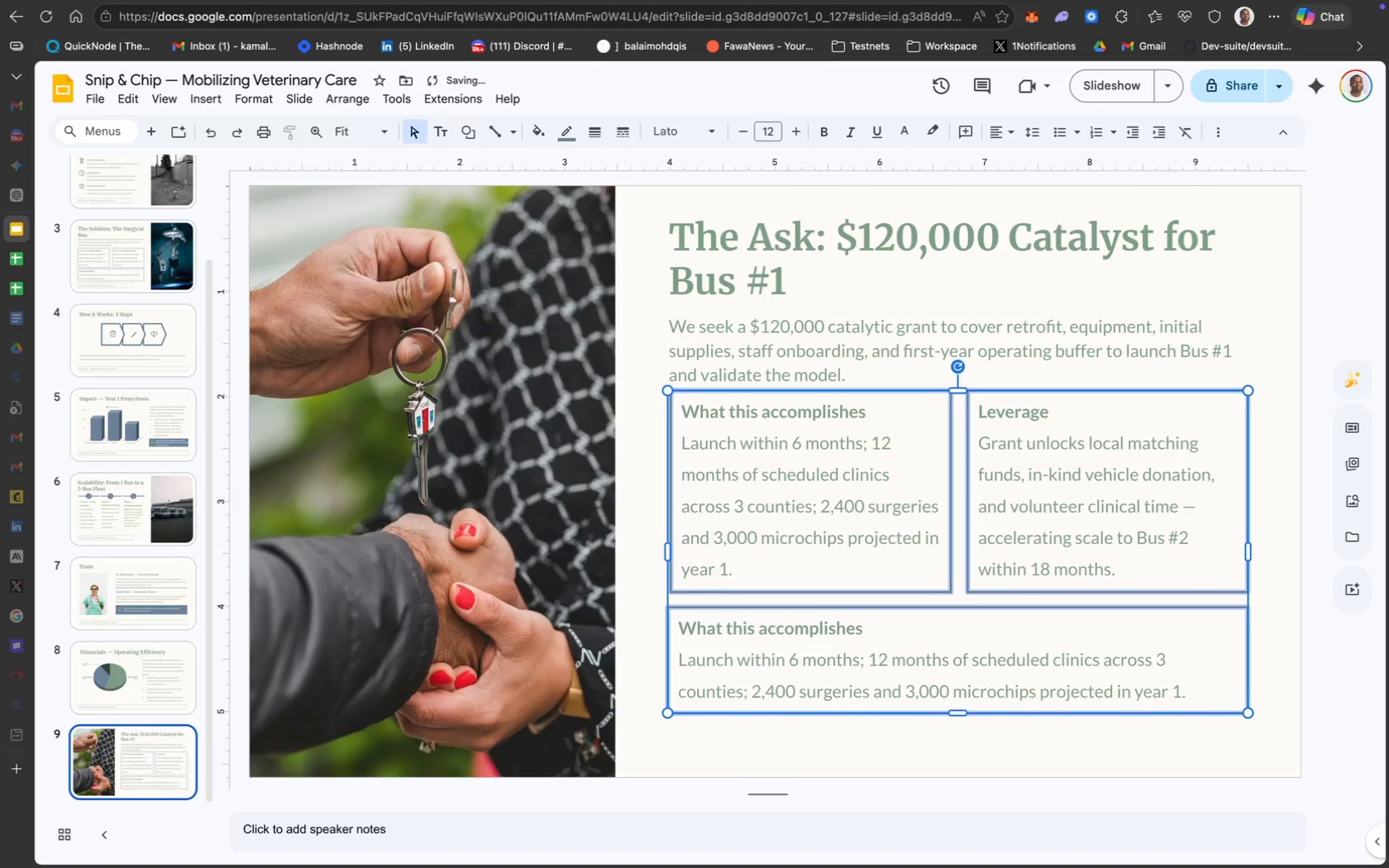 
key(ArrowUp)
 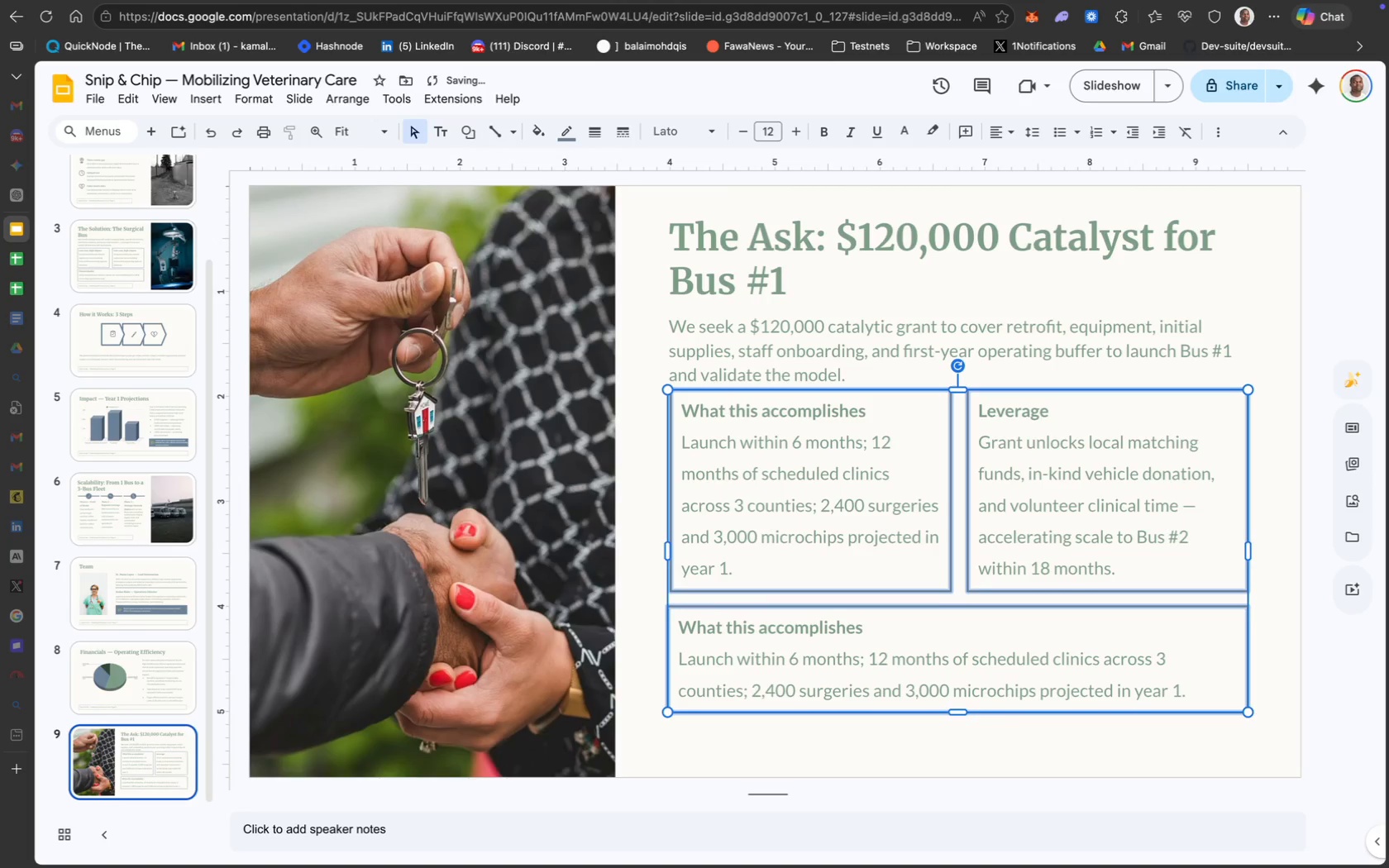 
key(ArrowUp)
 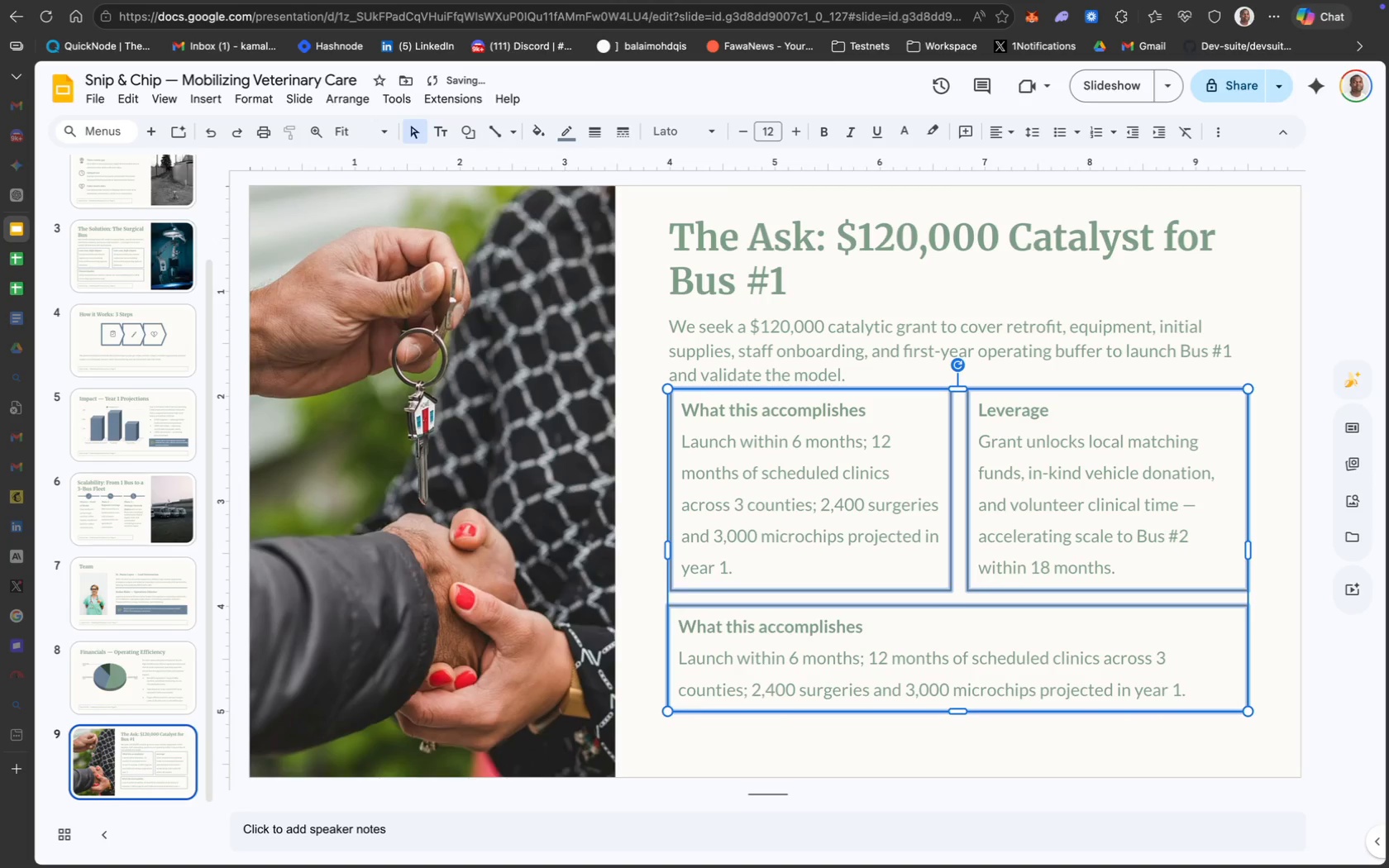 
key(ArrowUp)
 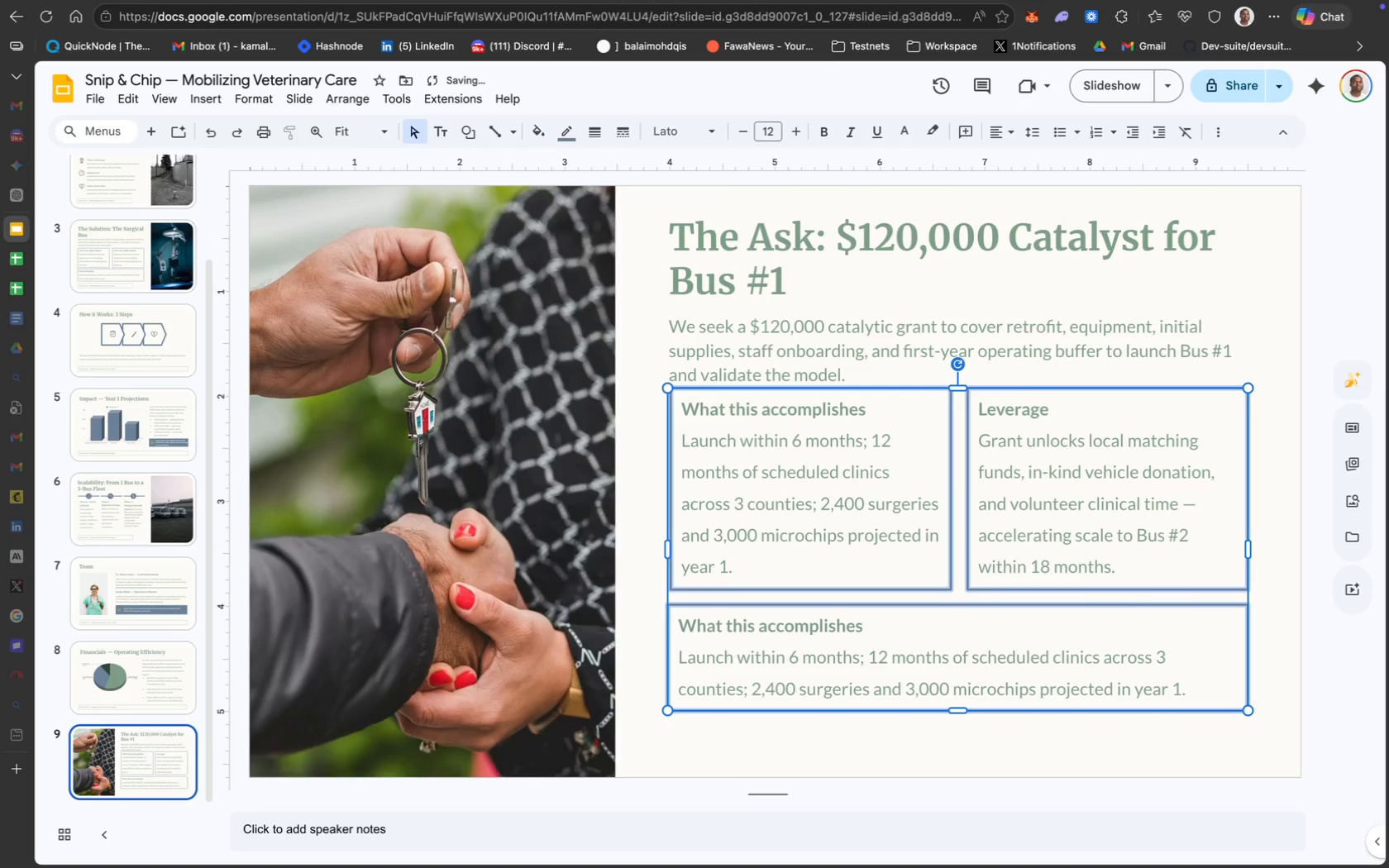 
key(ArrowUp)
 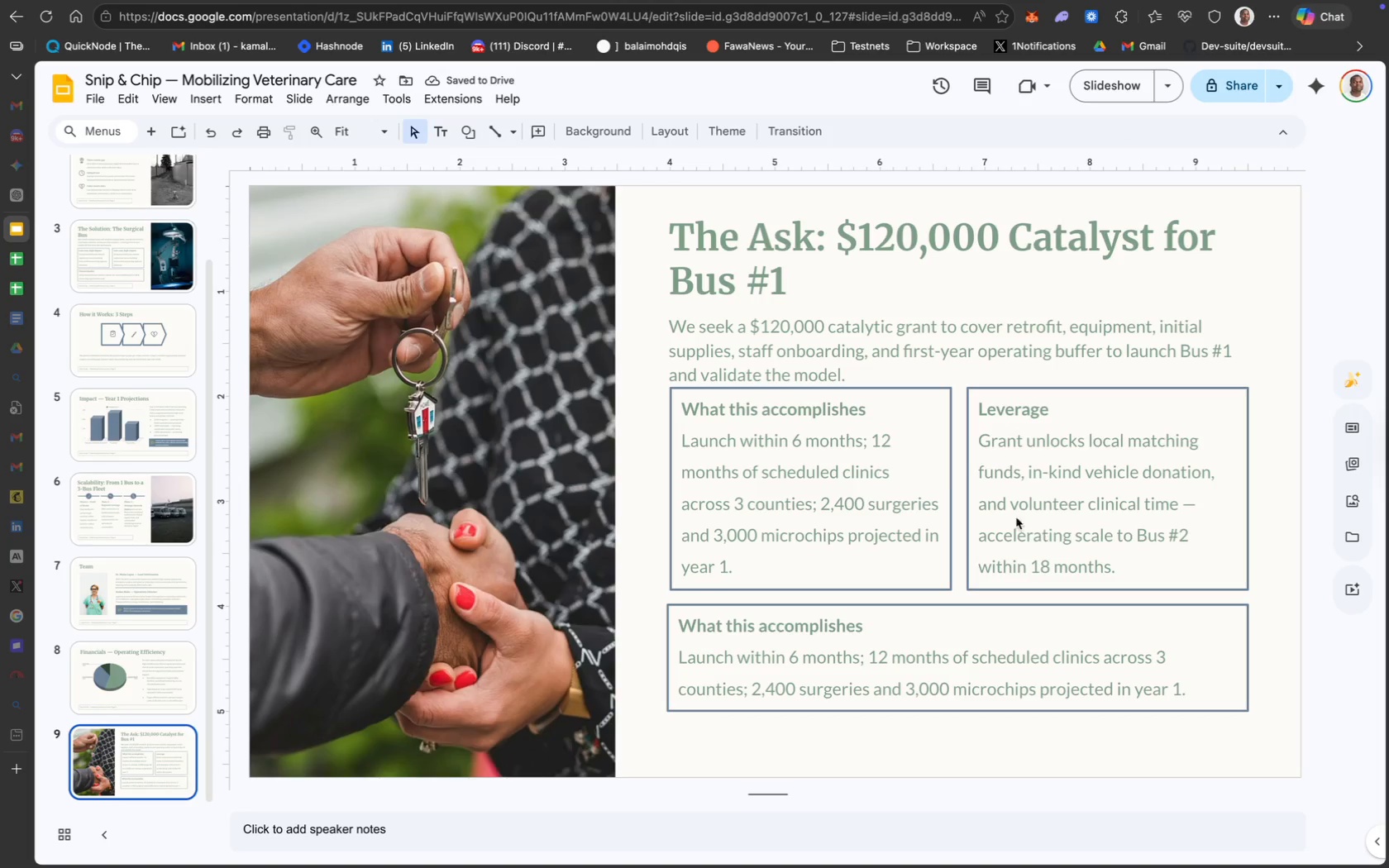 
wait(8.05)
 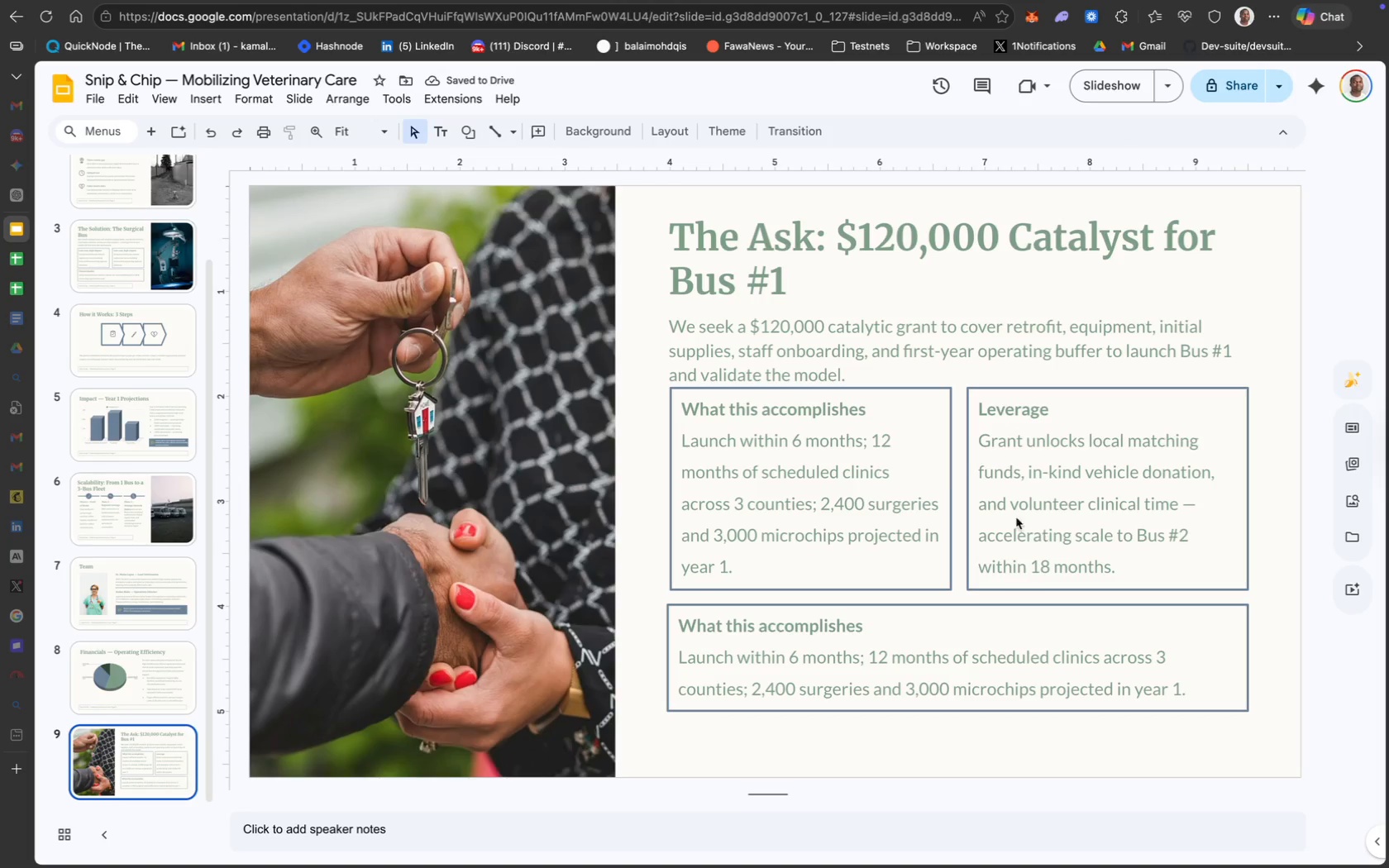 
left_click_drag(start_coordinate=[1268, 738], to_coordinate=[800, 526])
 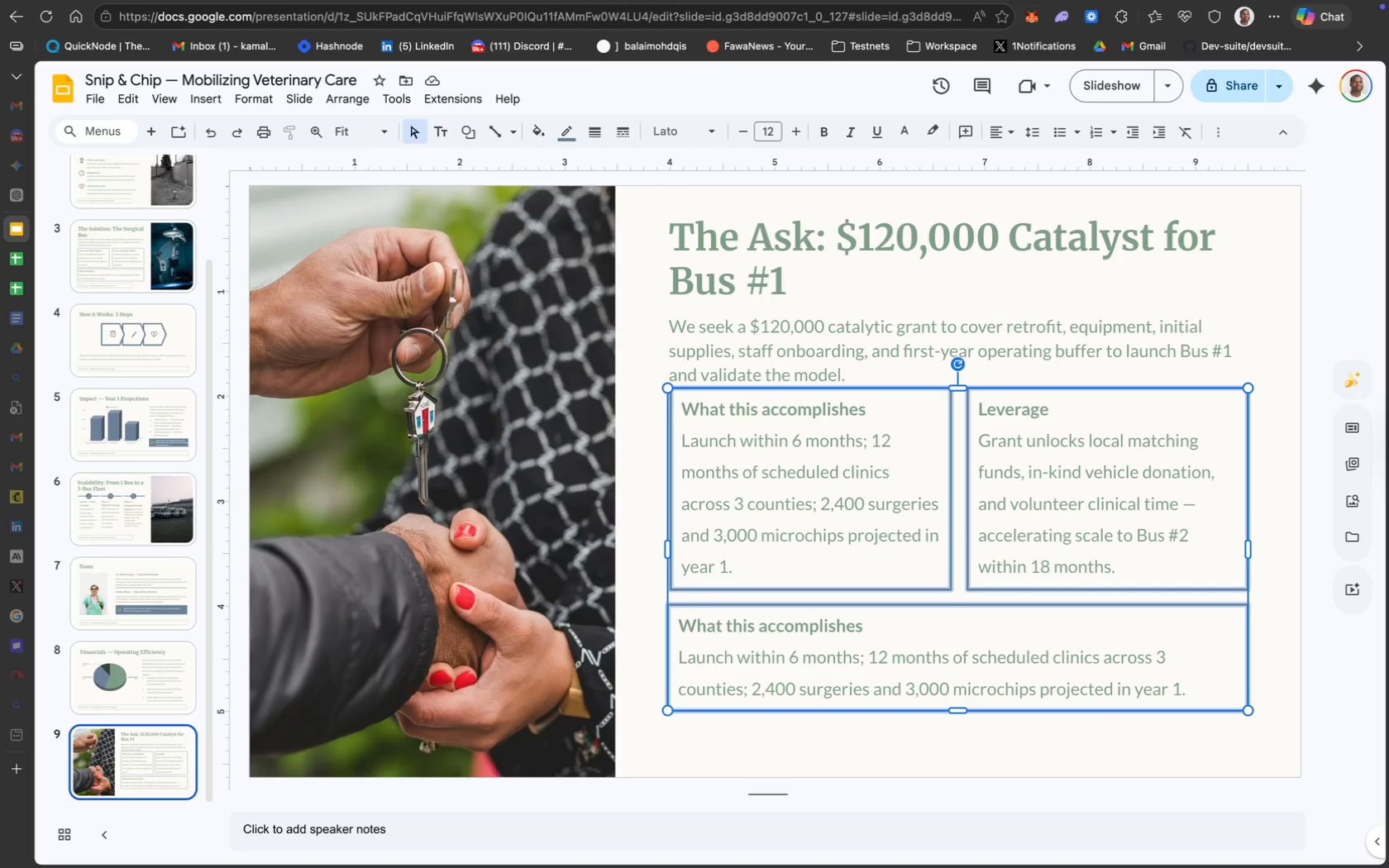 
key(ArrowDown)
 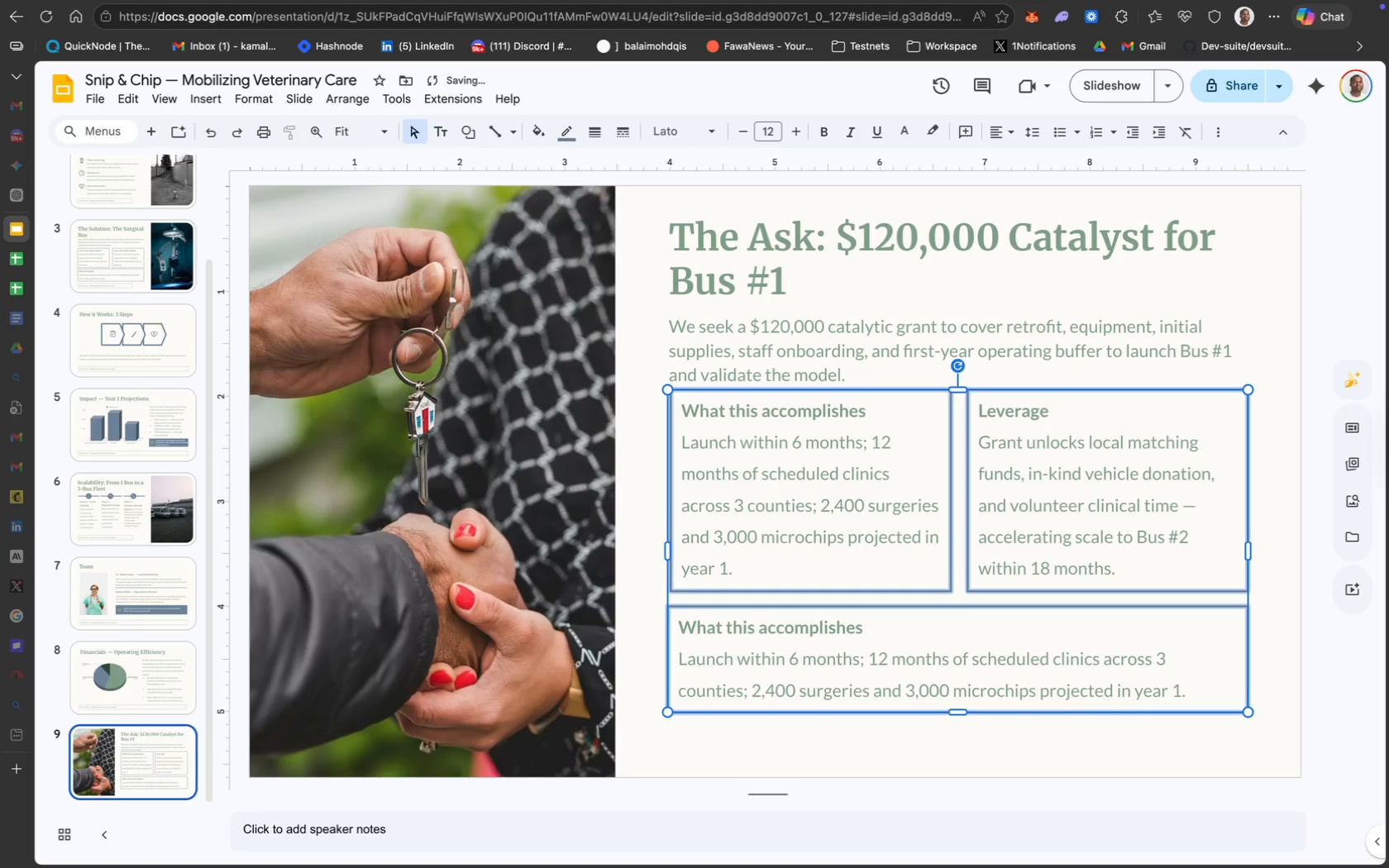 
key(ArrowDown)
 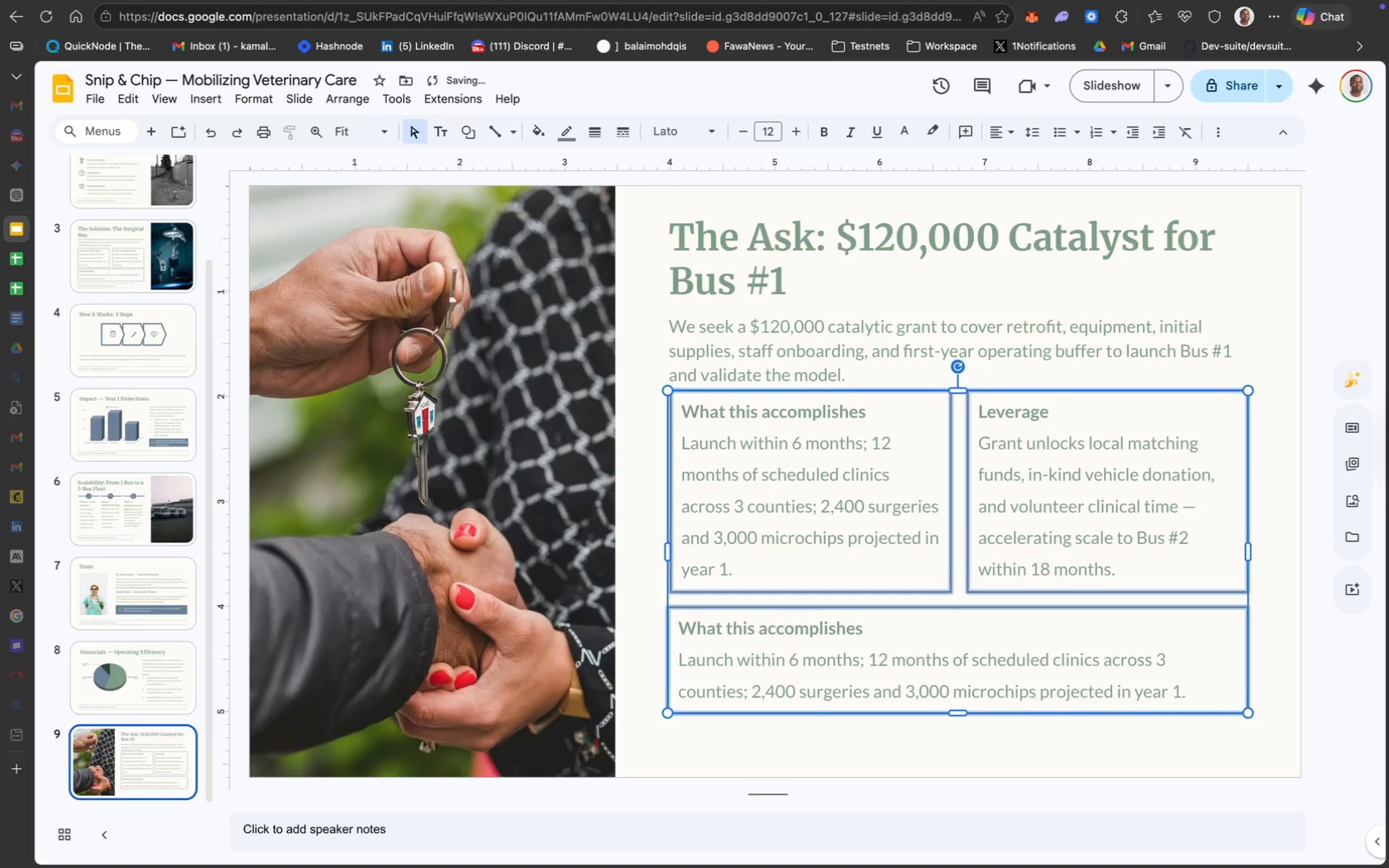 
key(ArrowDown)
 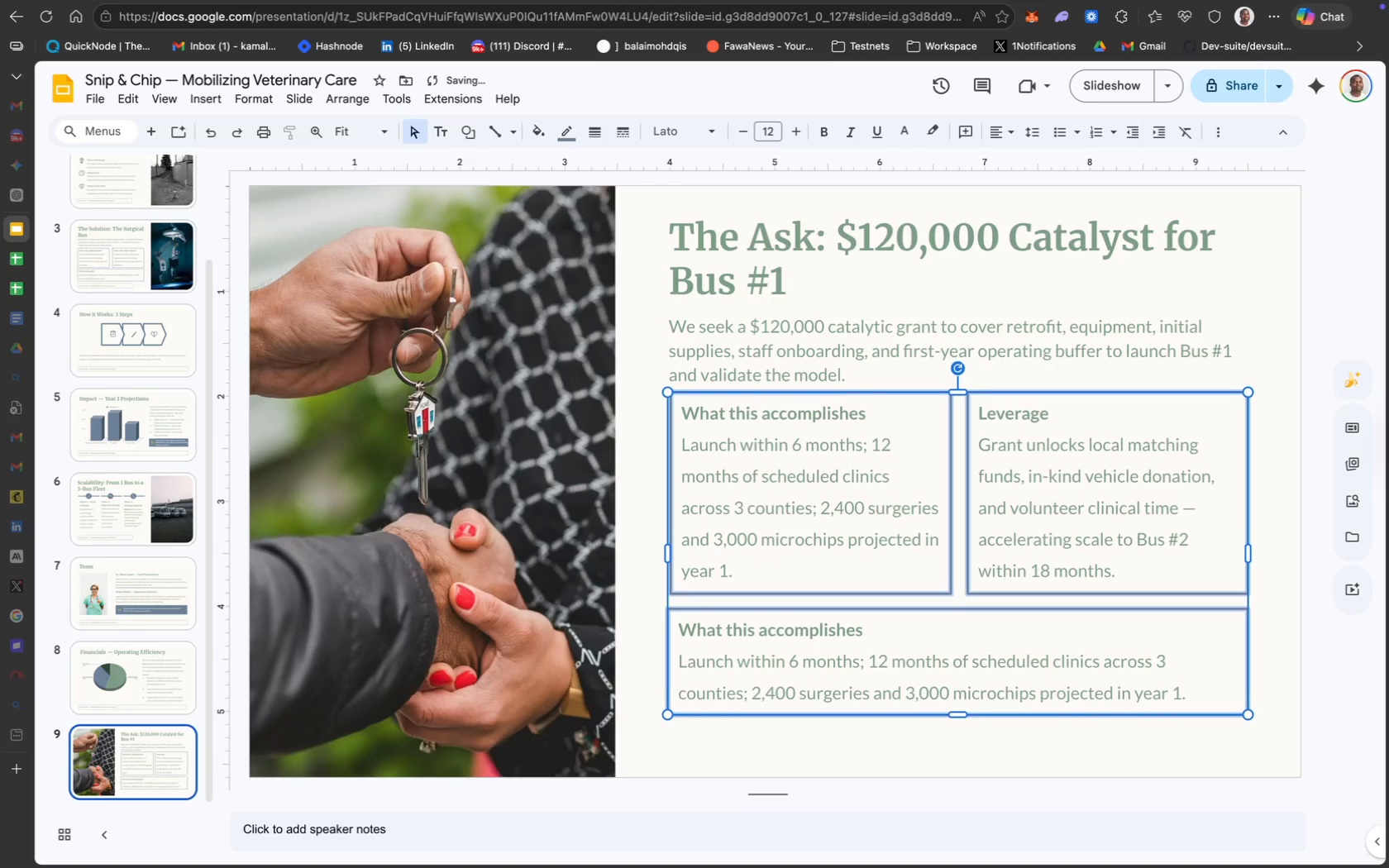 
key(ArrowDown)
 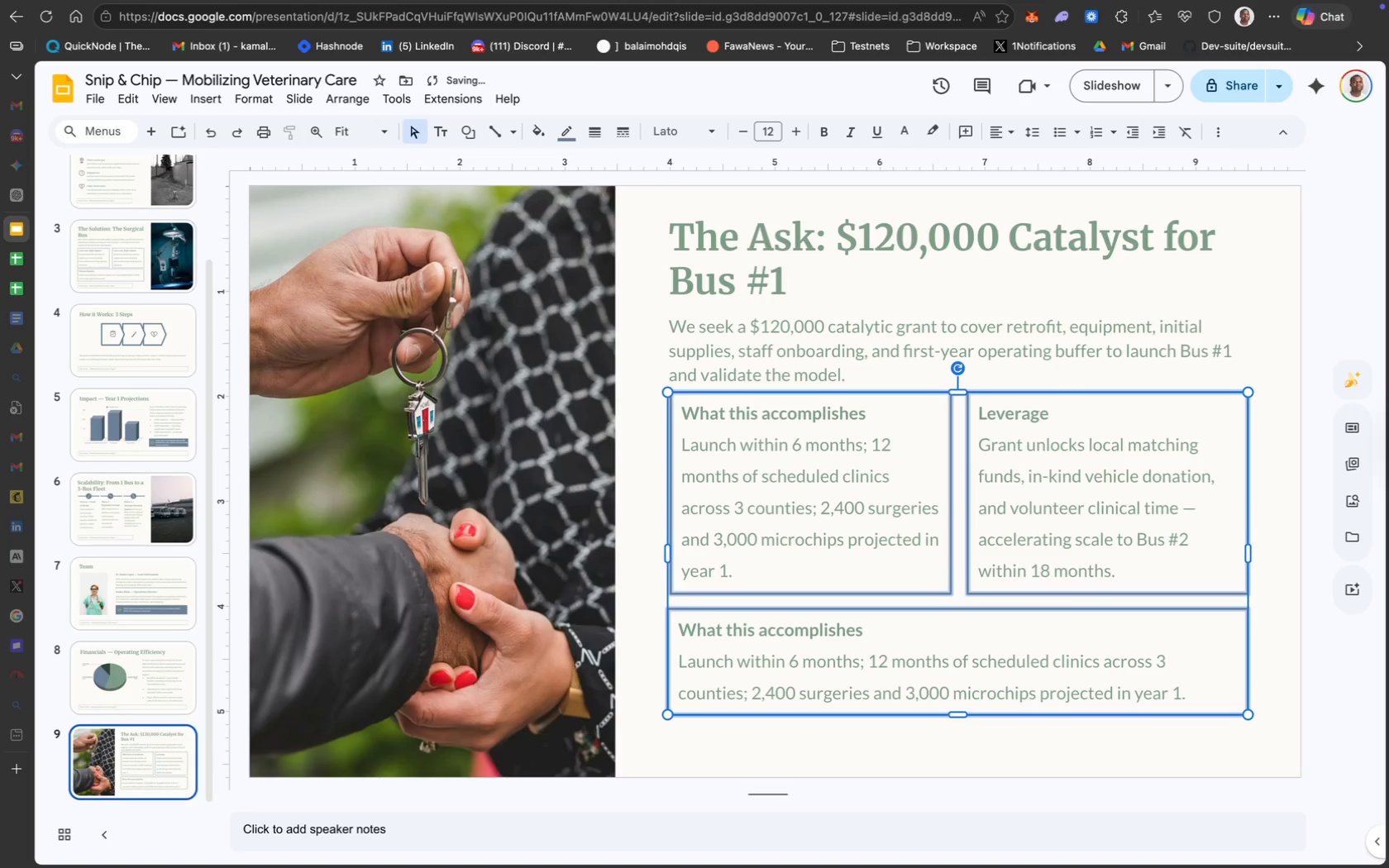 
key(ArrowDown)
 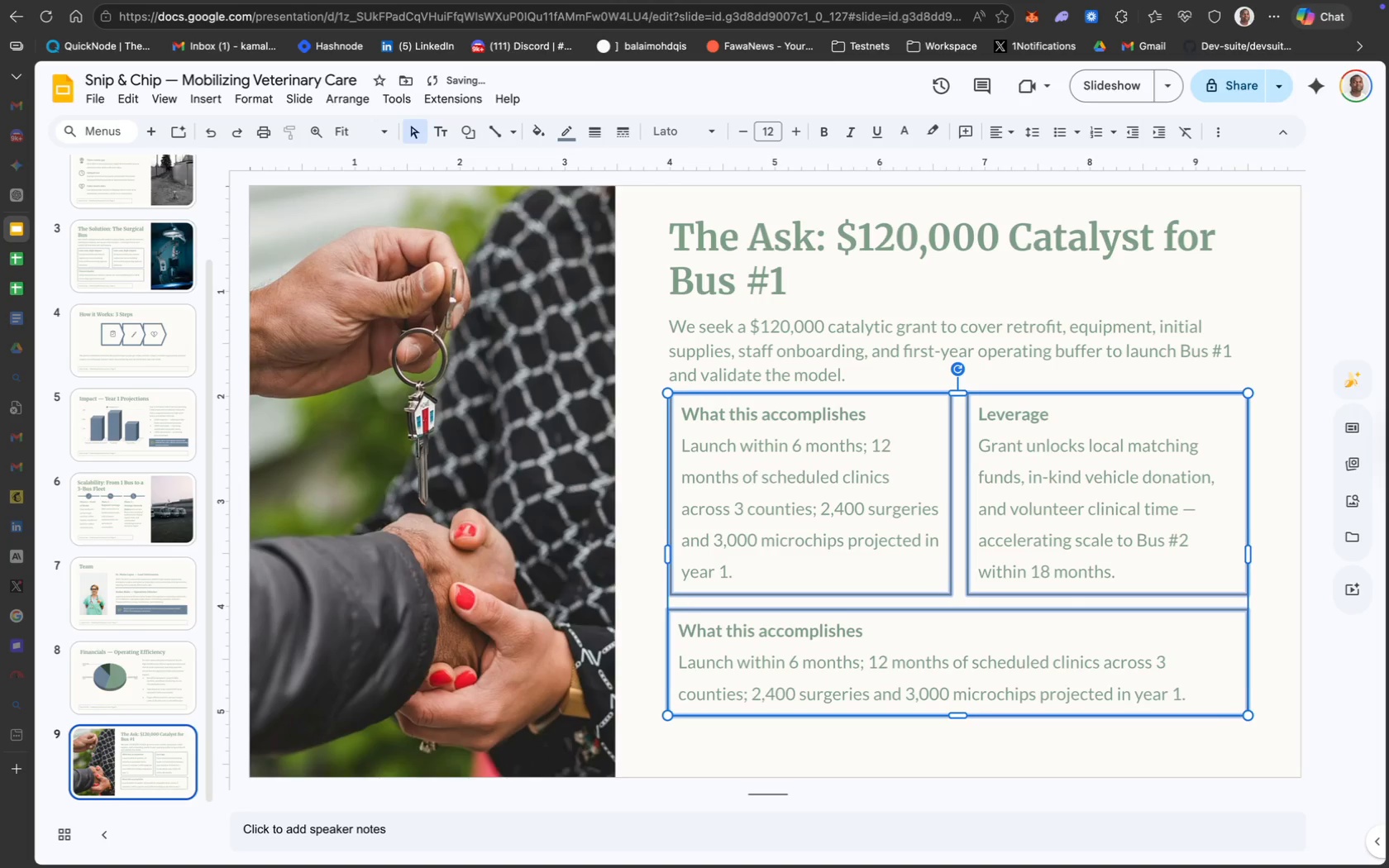 
key(ArrowDown)
 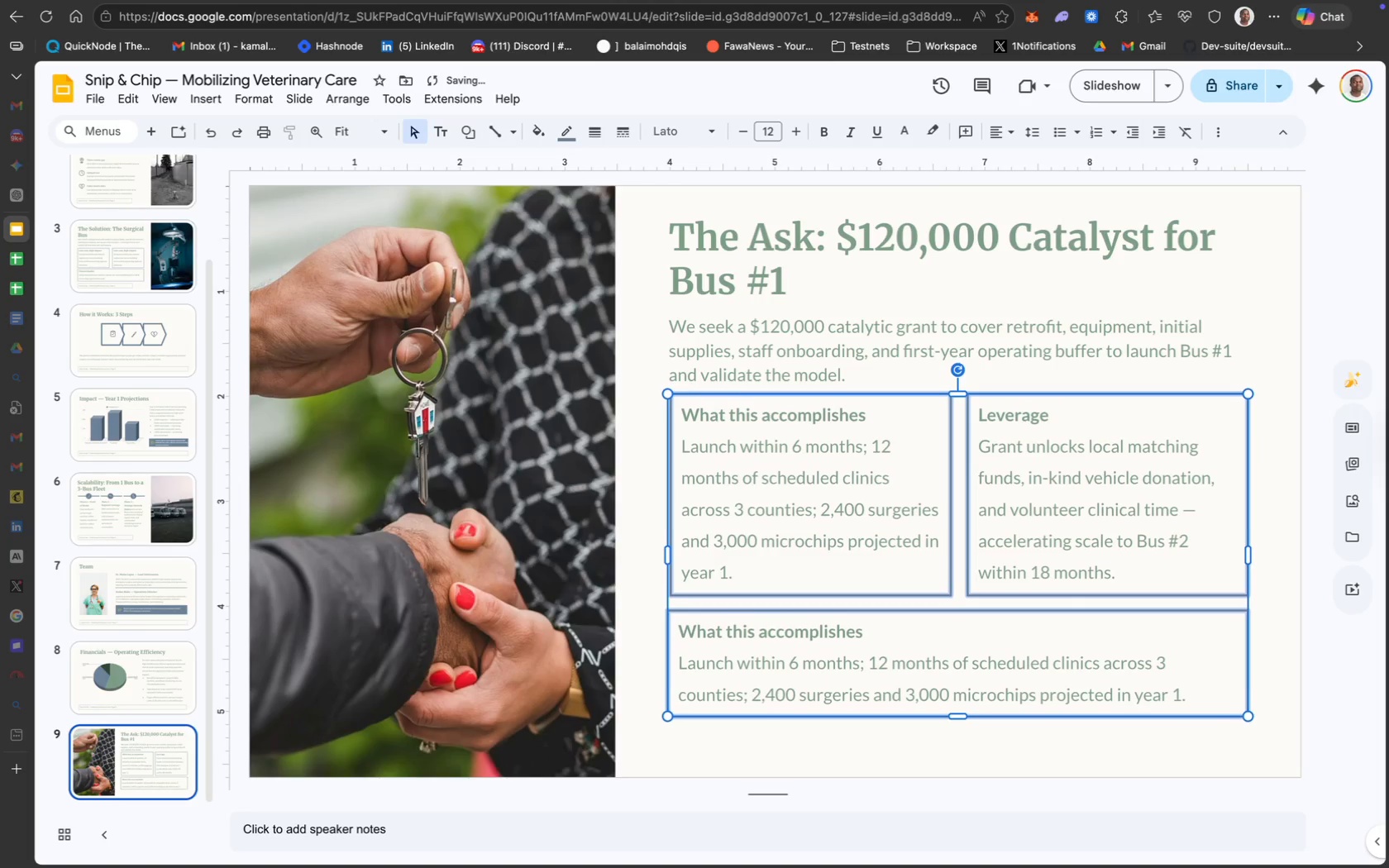 
key(ArrowDown)
 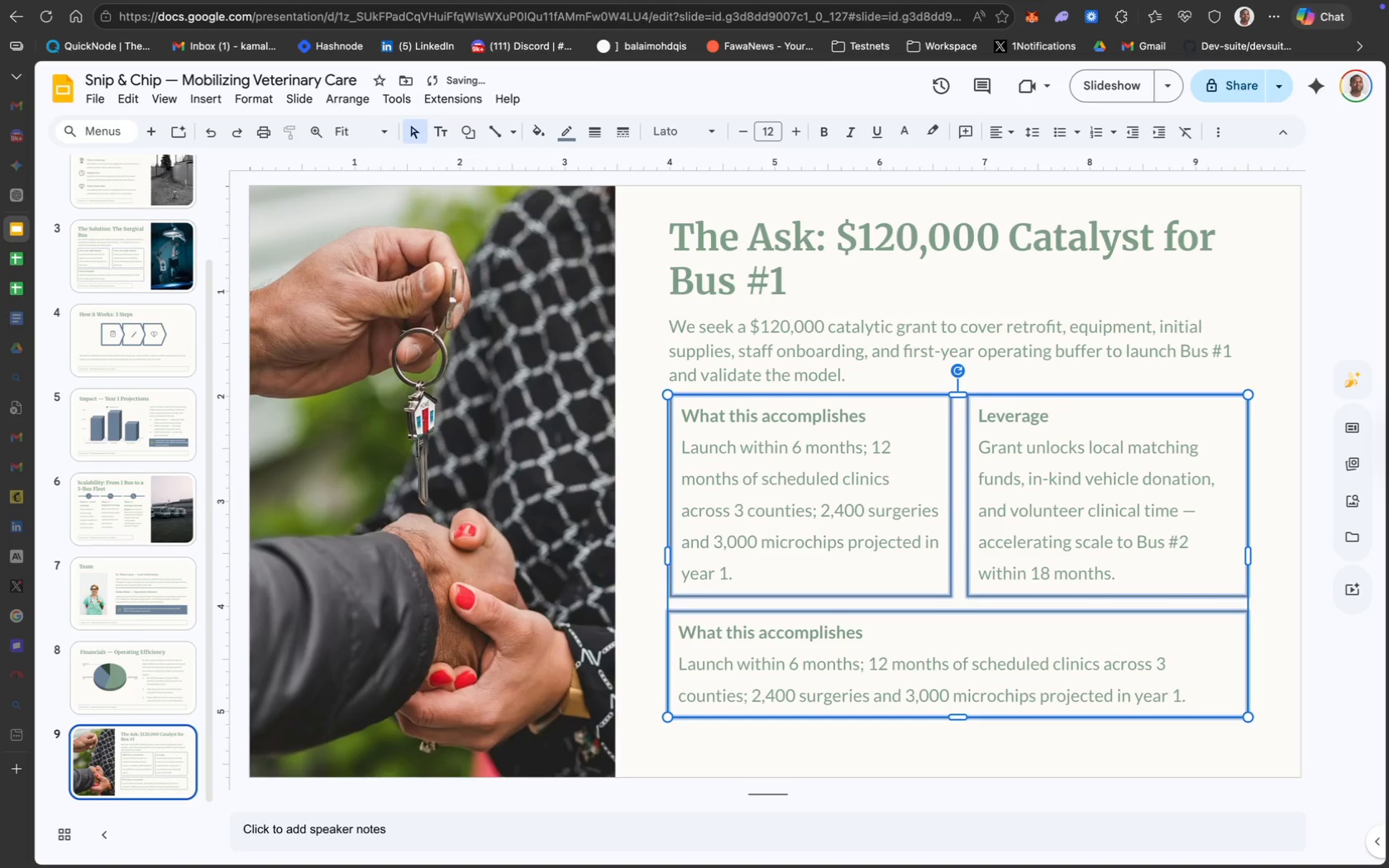 
key(ArrowDown)
 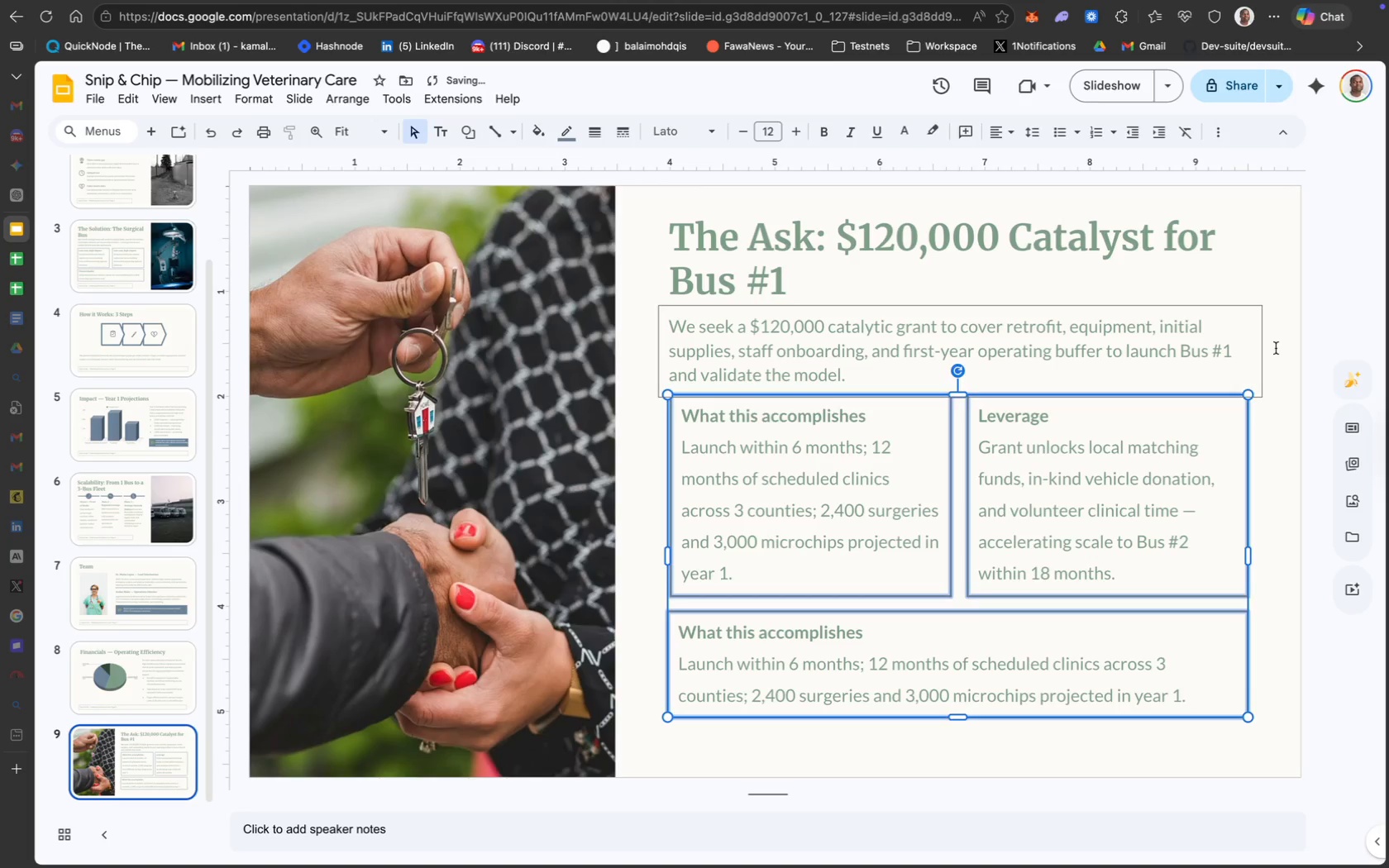 
left_click_drag(start_coordinate=[1276, 349], to_coordinate=[1175, 339])
 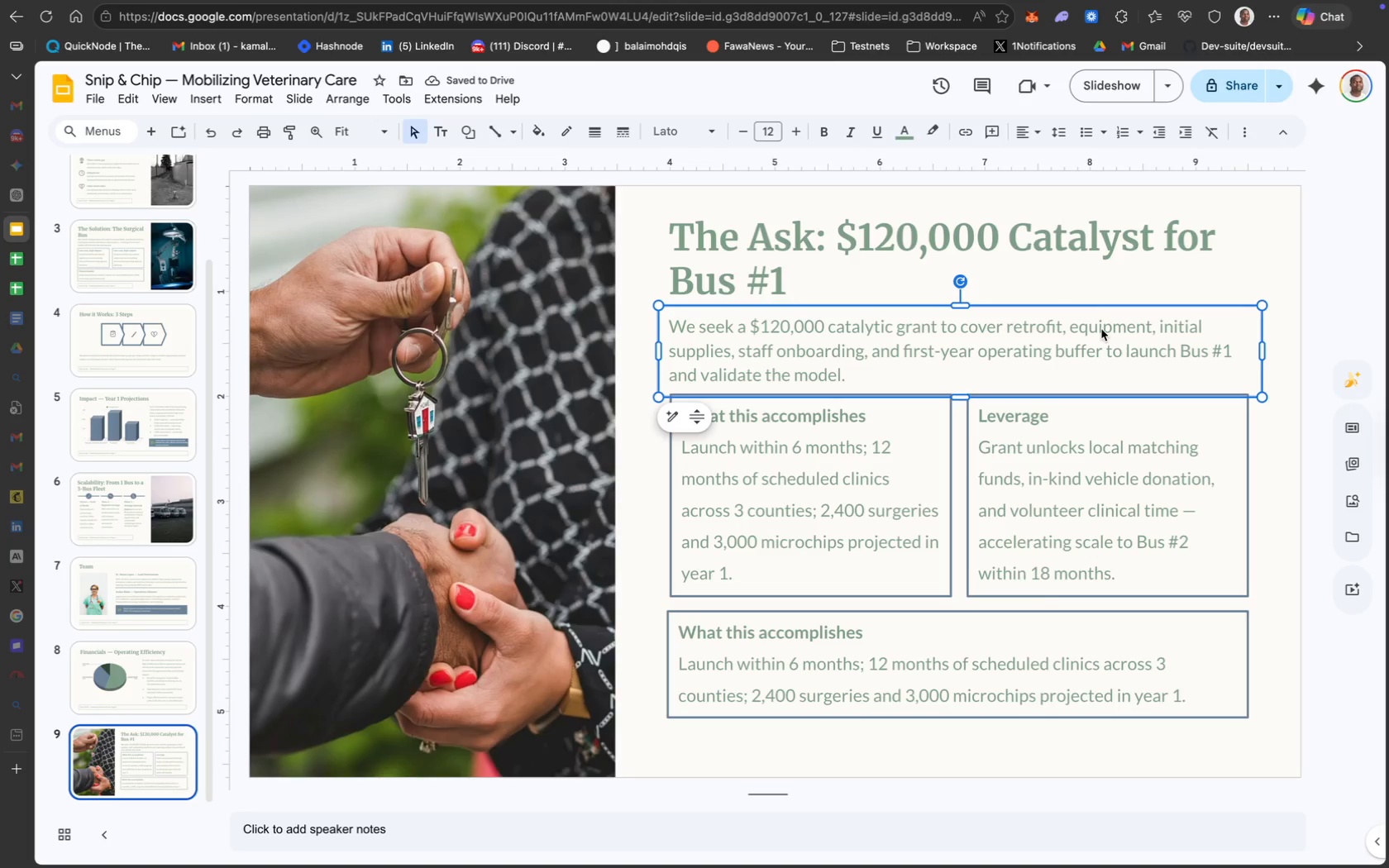 
key(ArrowUp)
 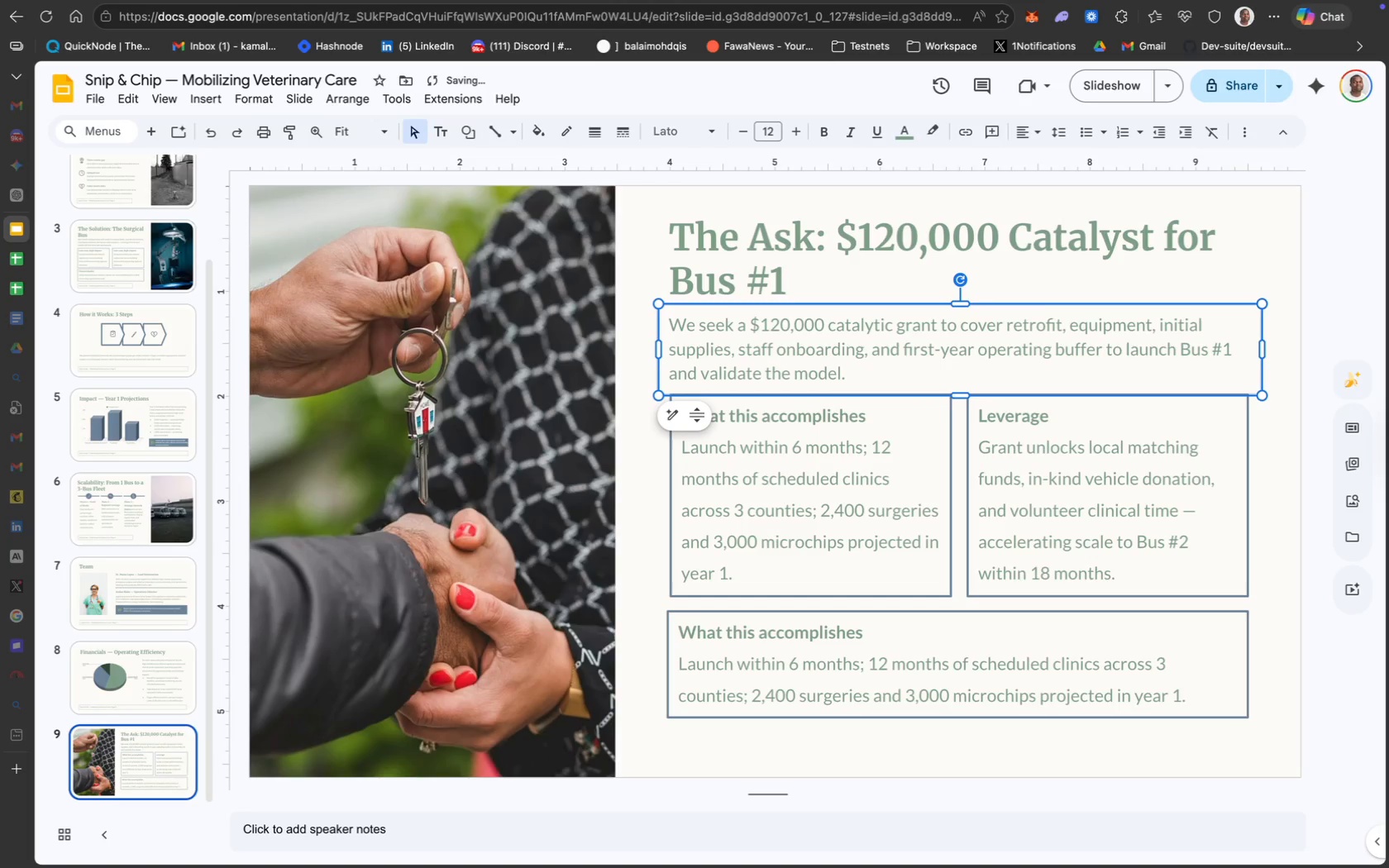 
key(ArrowUp)
 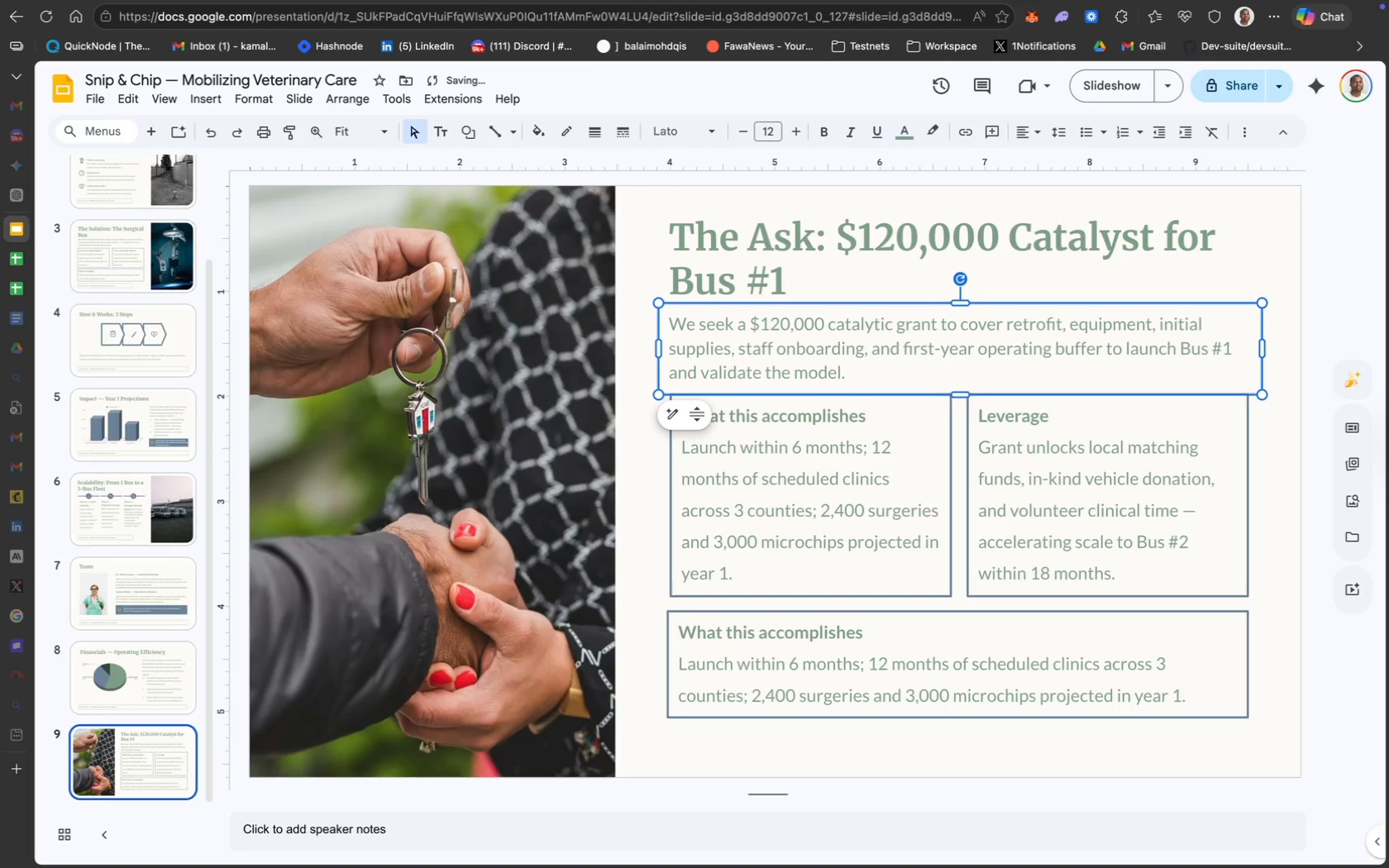 
key(ArrowUp)
 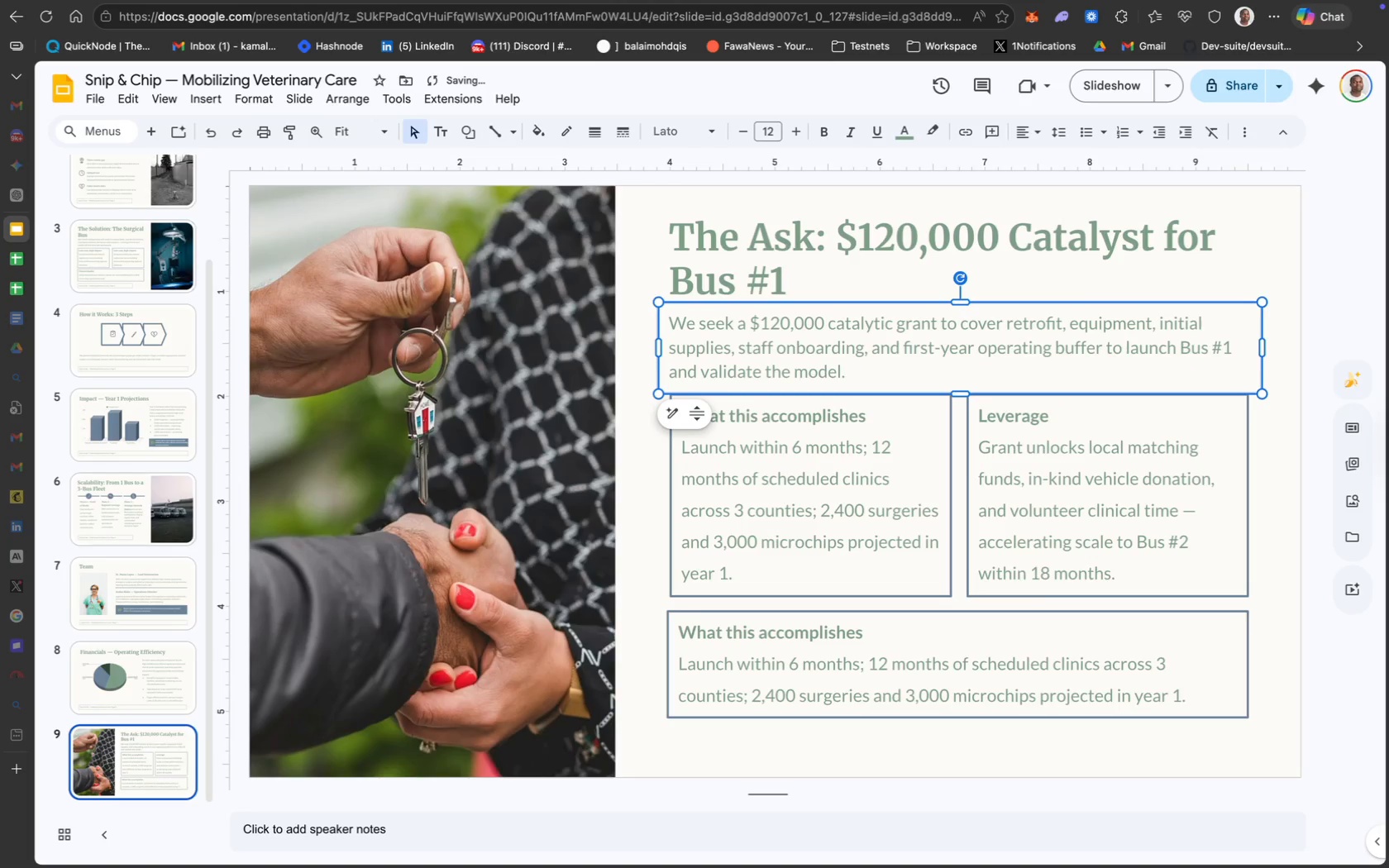 
key(ArrowUp)
 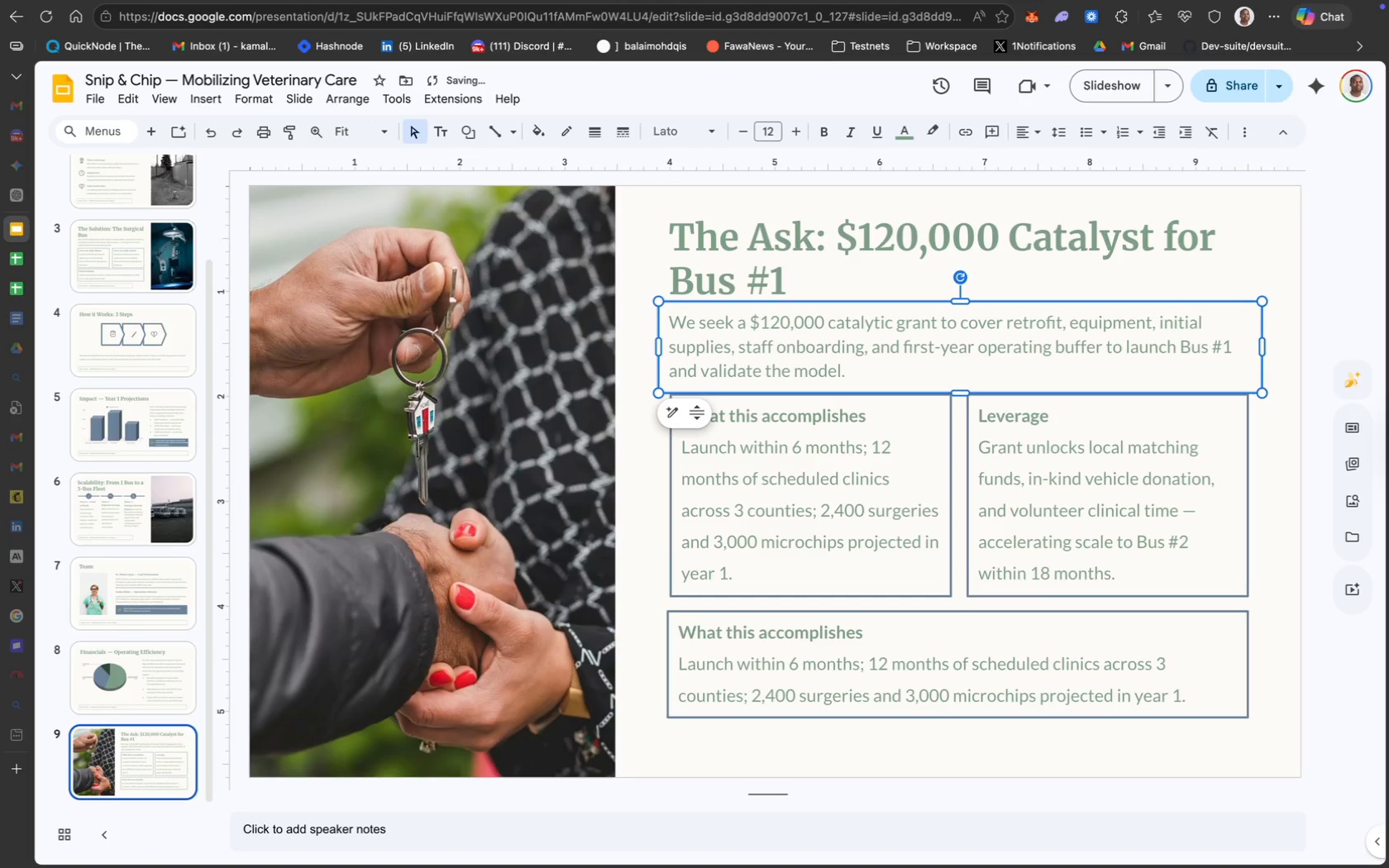 
key(ArrowUp)
 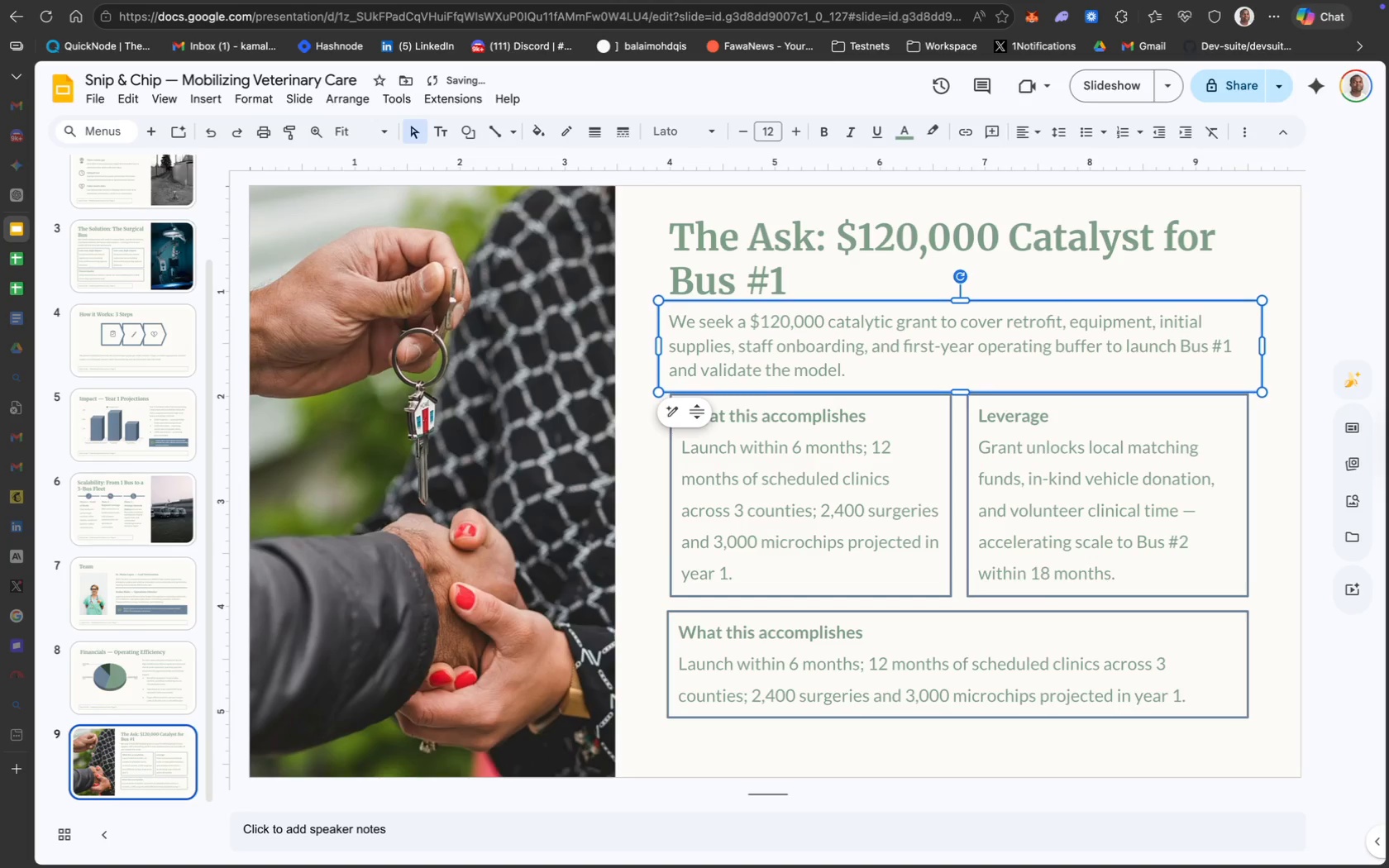 
key(ArrowUp)
 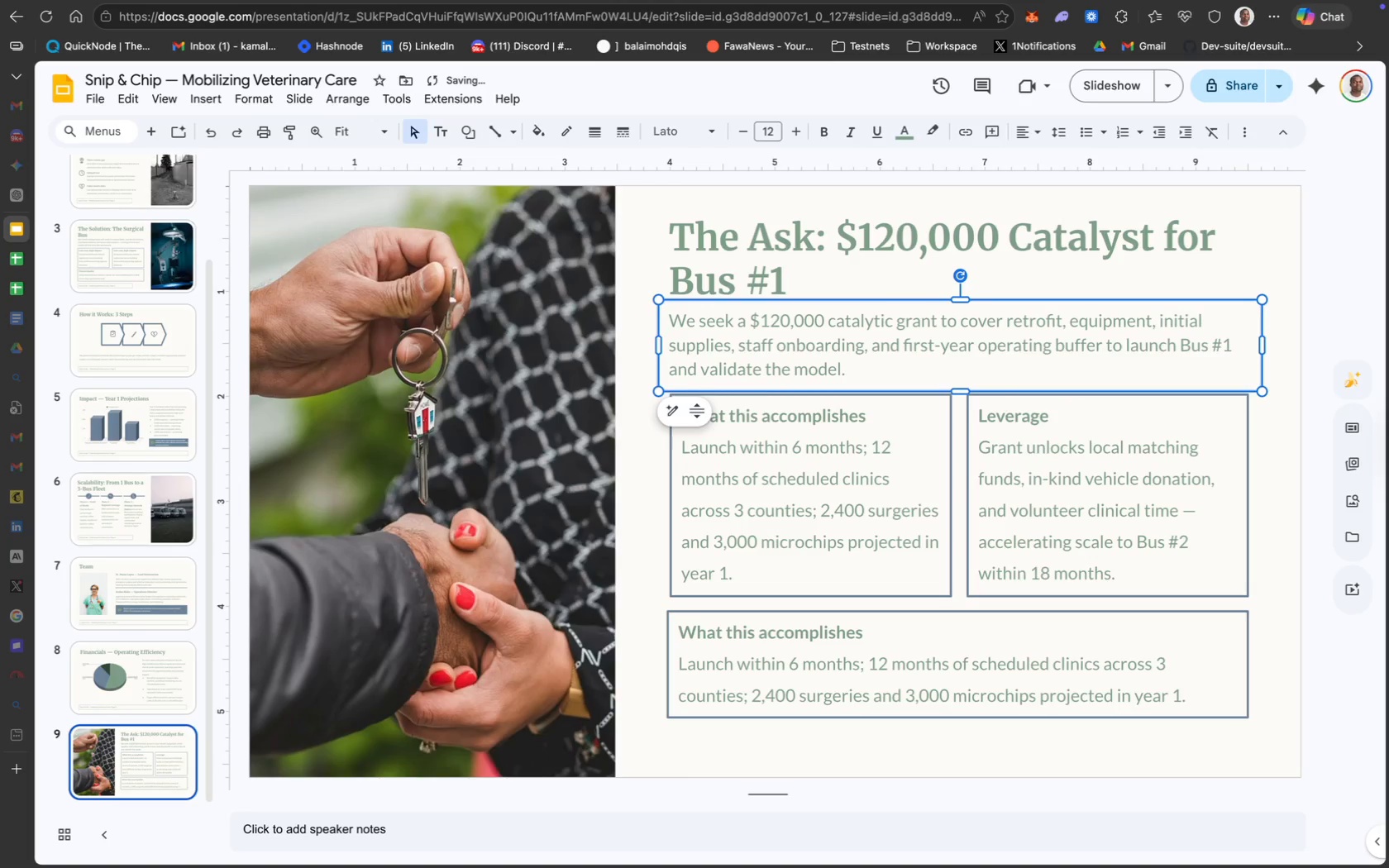 
key(ArrowUp)
 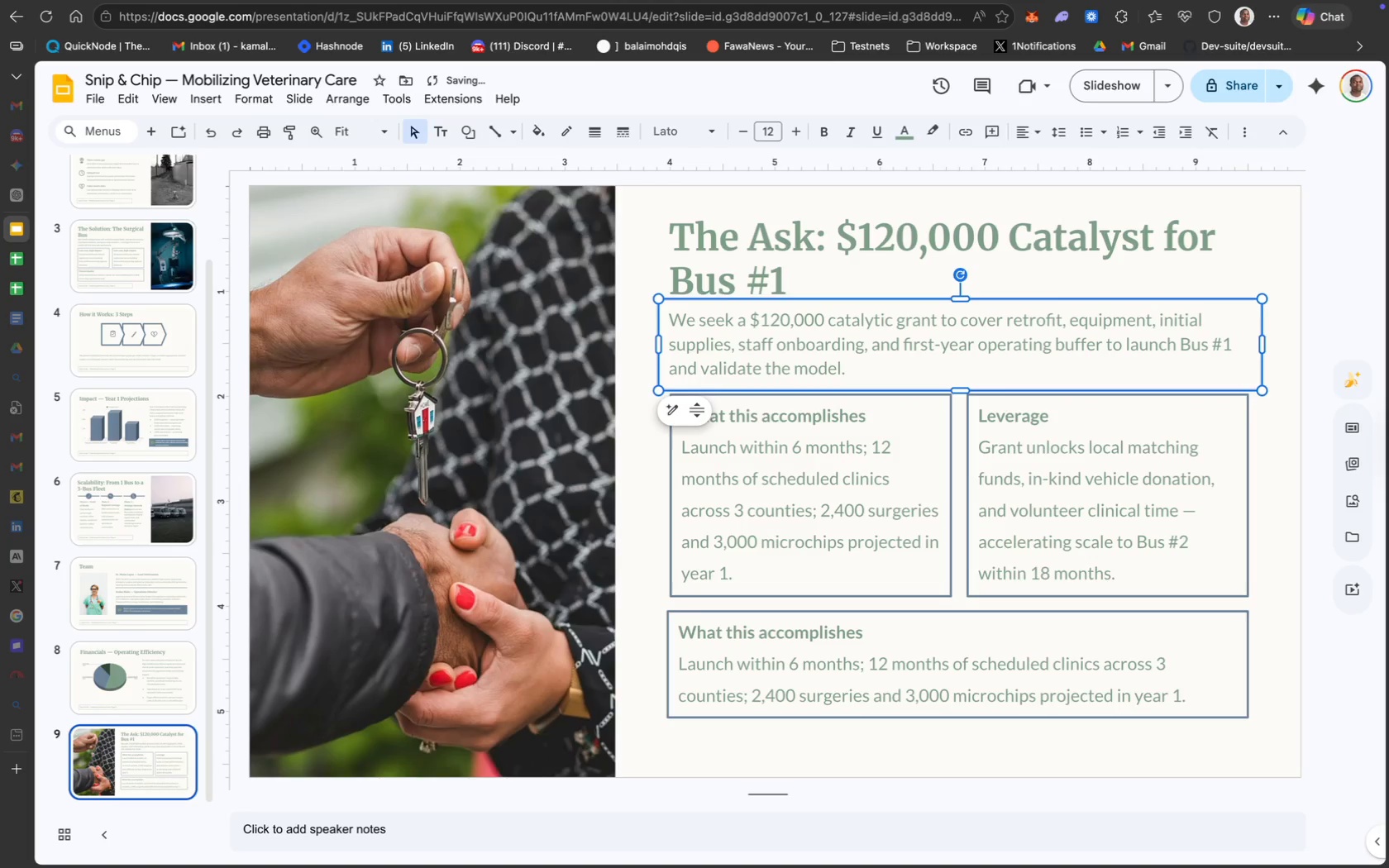 
key(ArrowUp)
 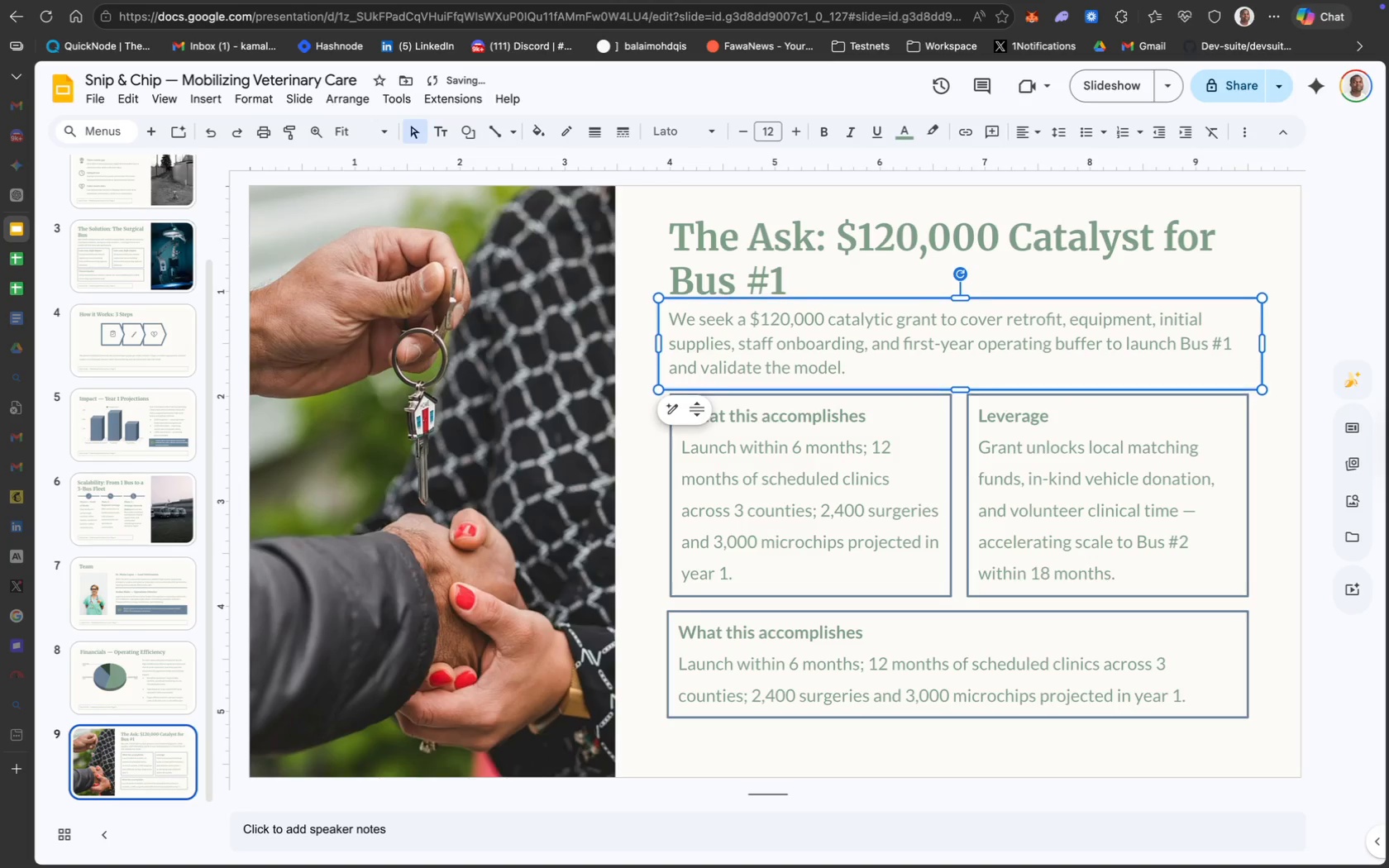 
key(ArrowUp)
 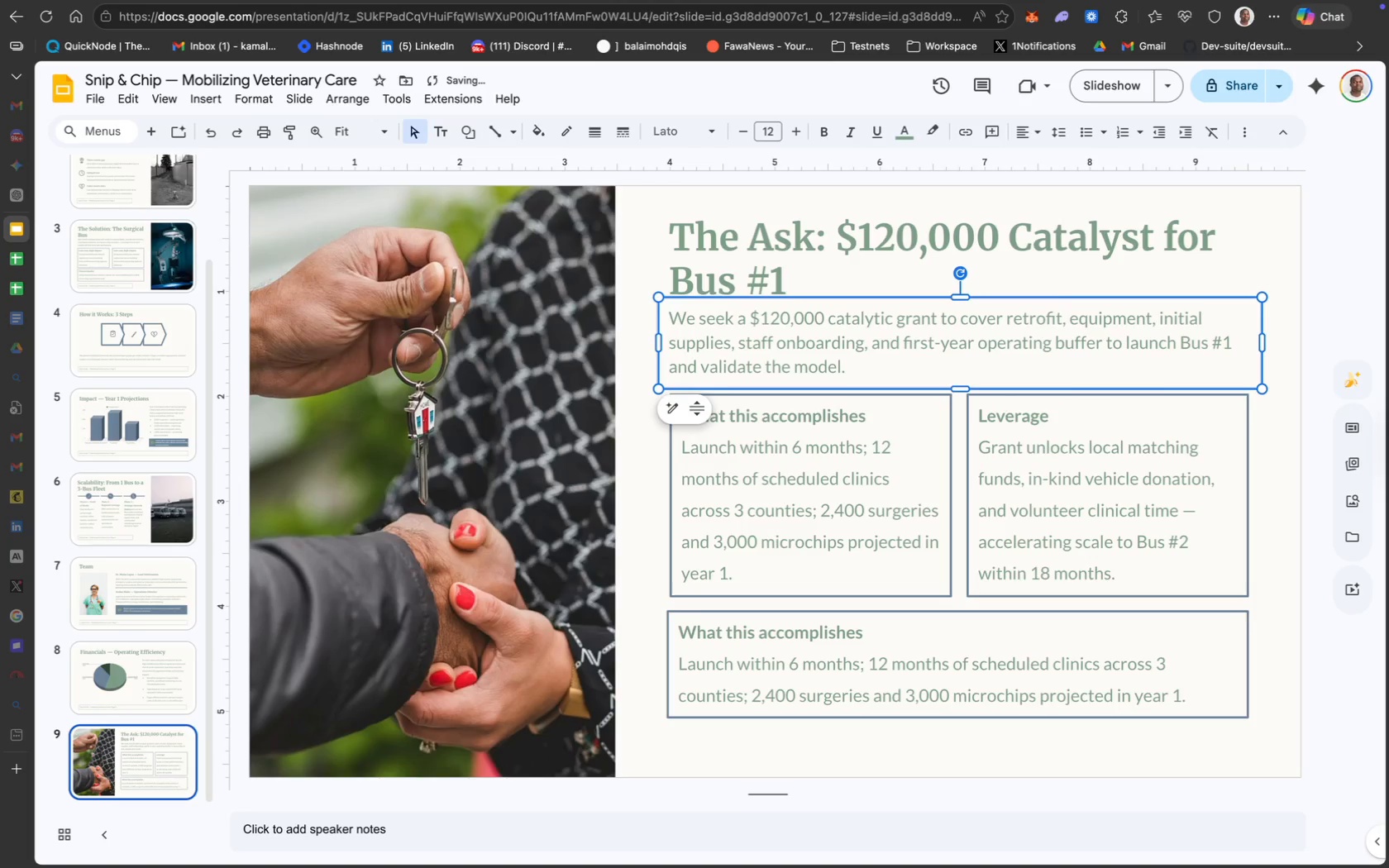 
key(ArrowUp)
 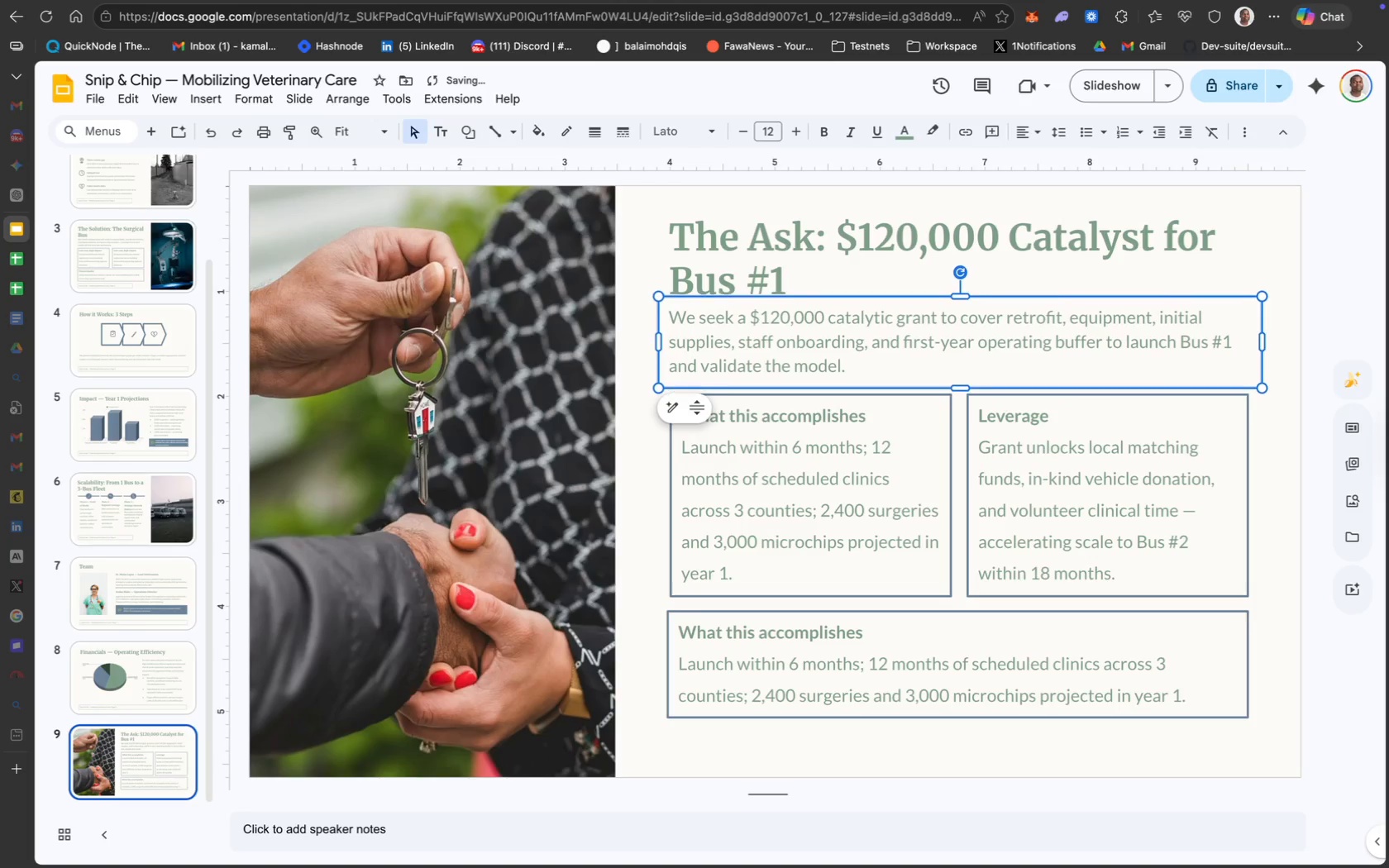 
key(ArrowUp)
 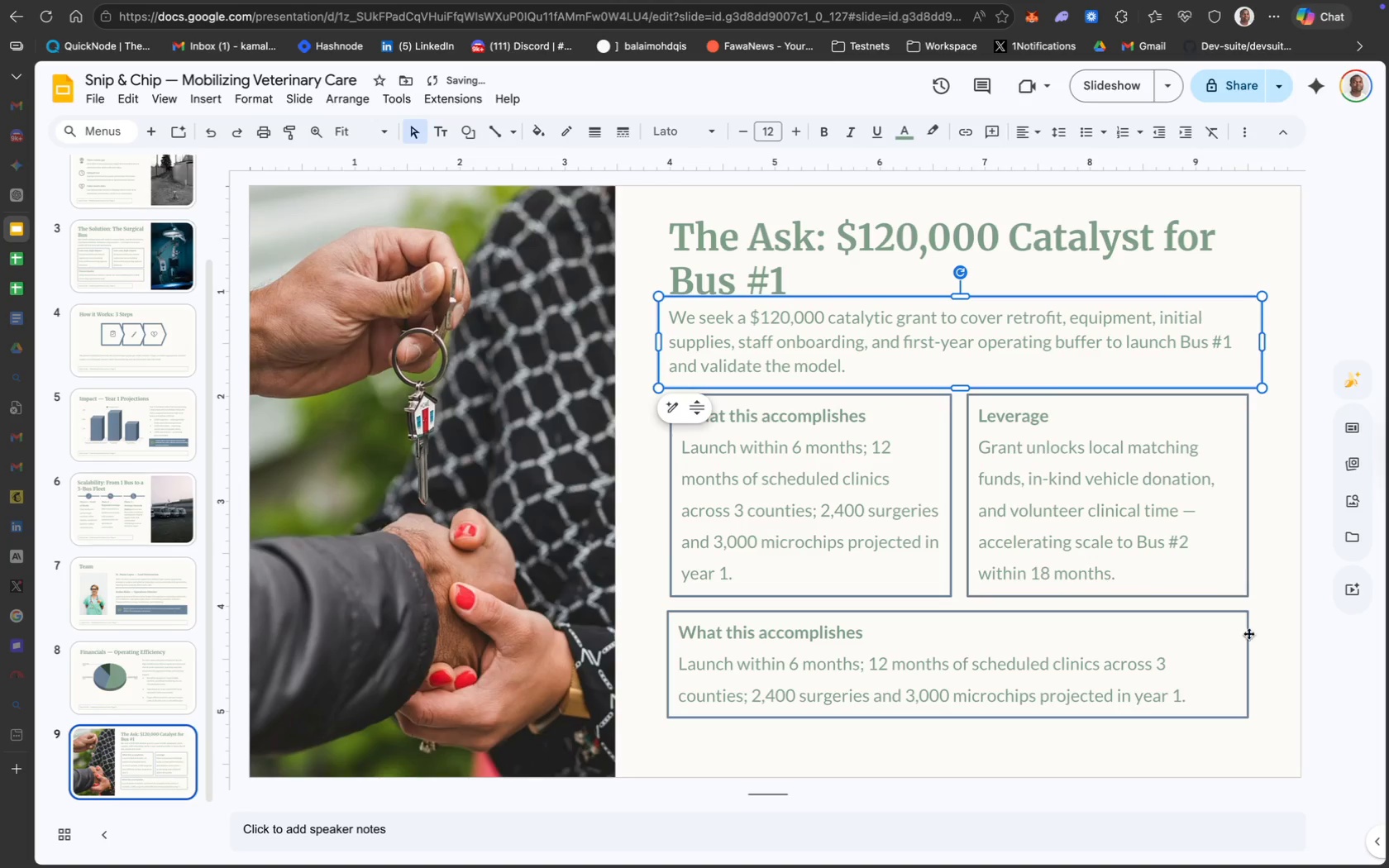 
left_click([1278, 684])
 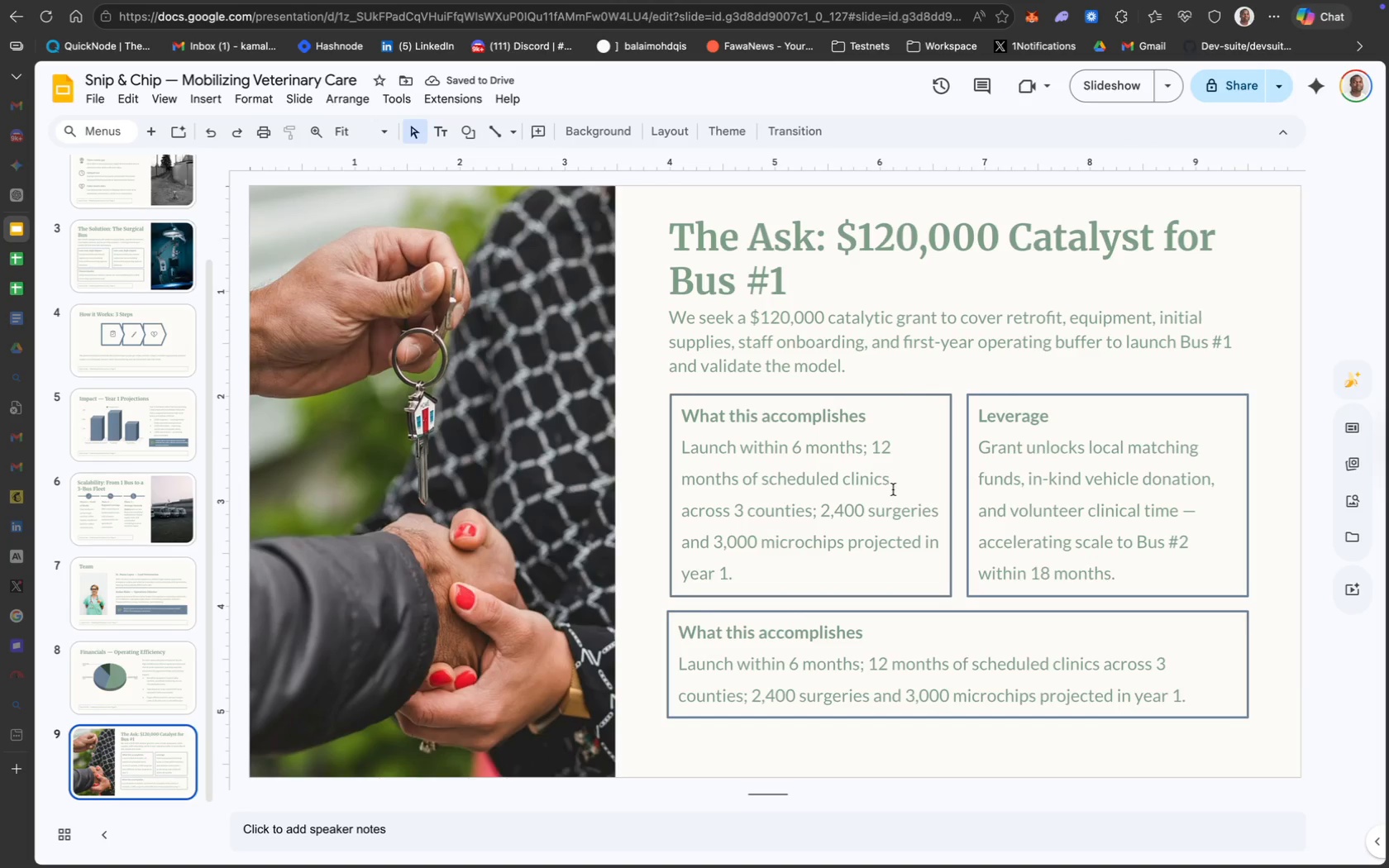 
mouse_move([830, 546])
 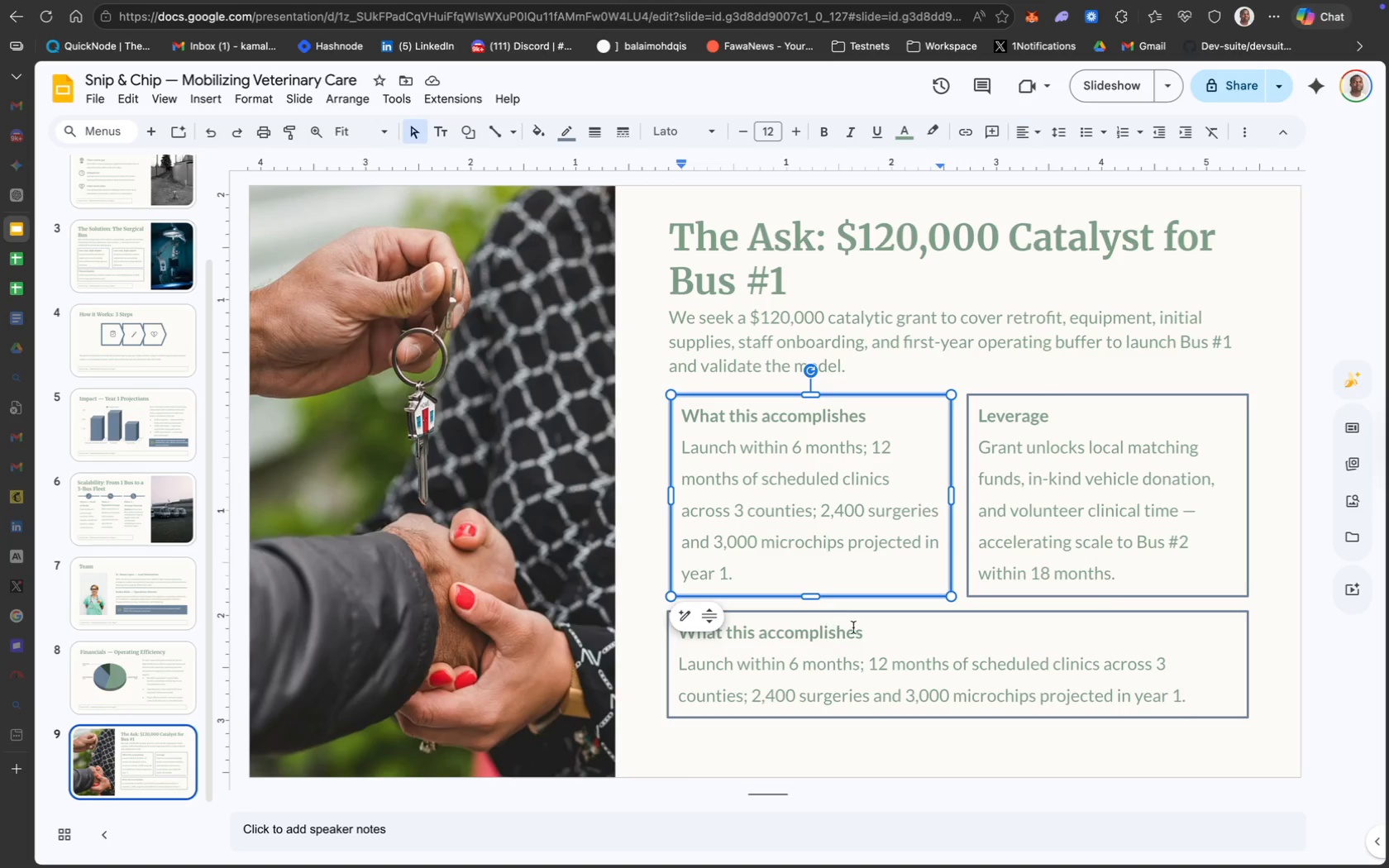 
wait(5.48)
 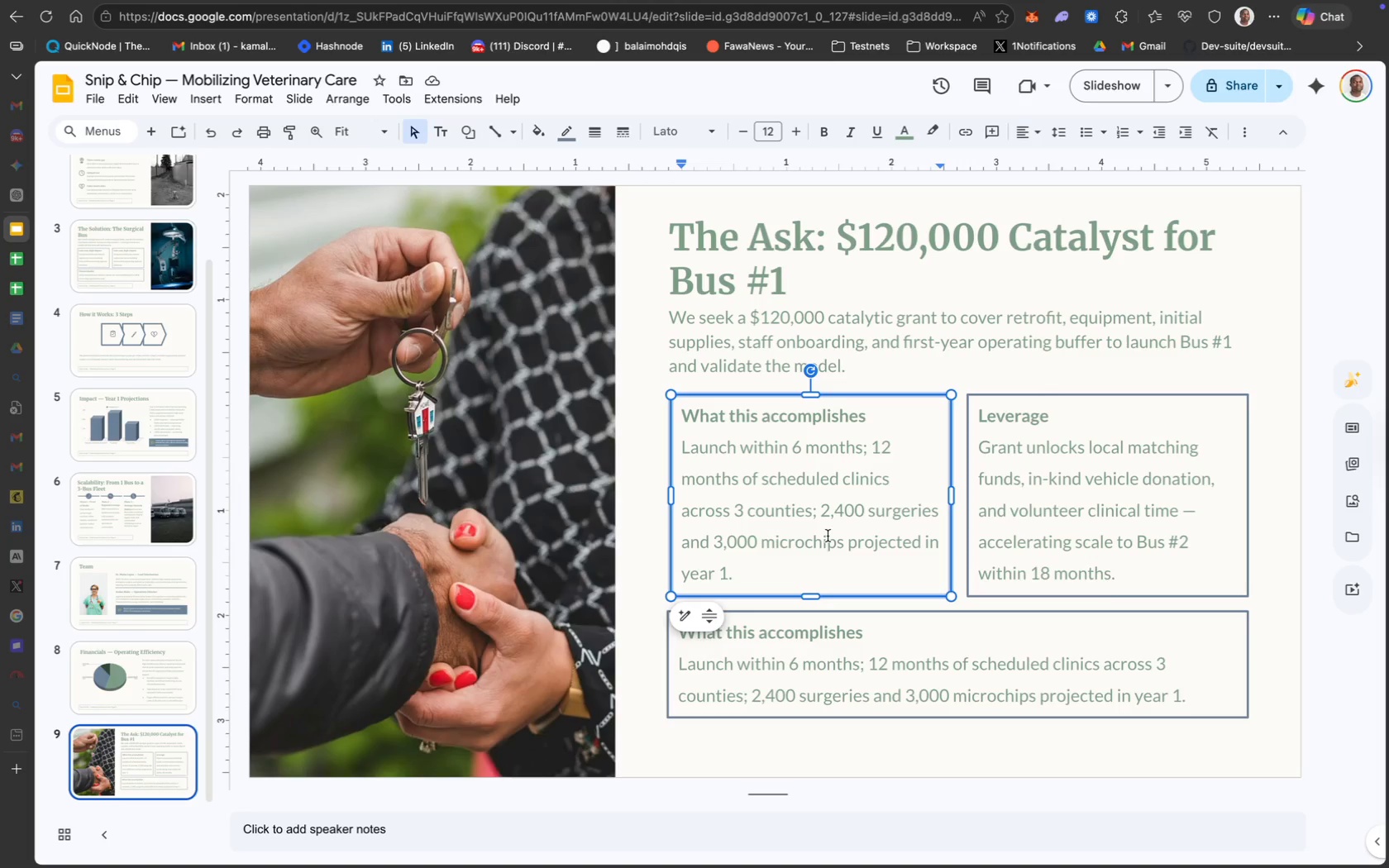 
left_click_drag(start_coordinate=[869, 634], to_coordinate=[656, 622])
 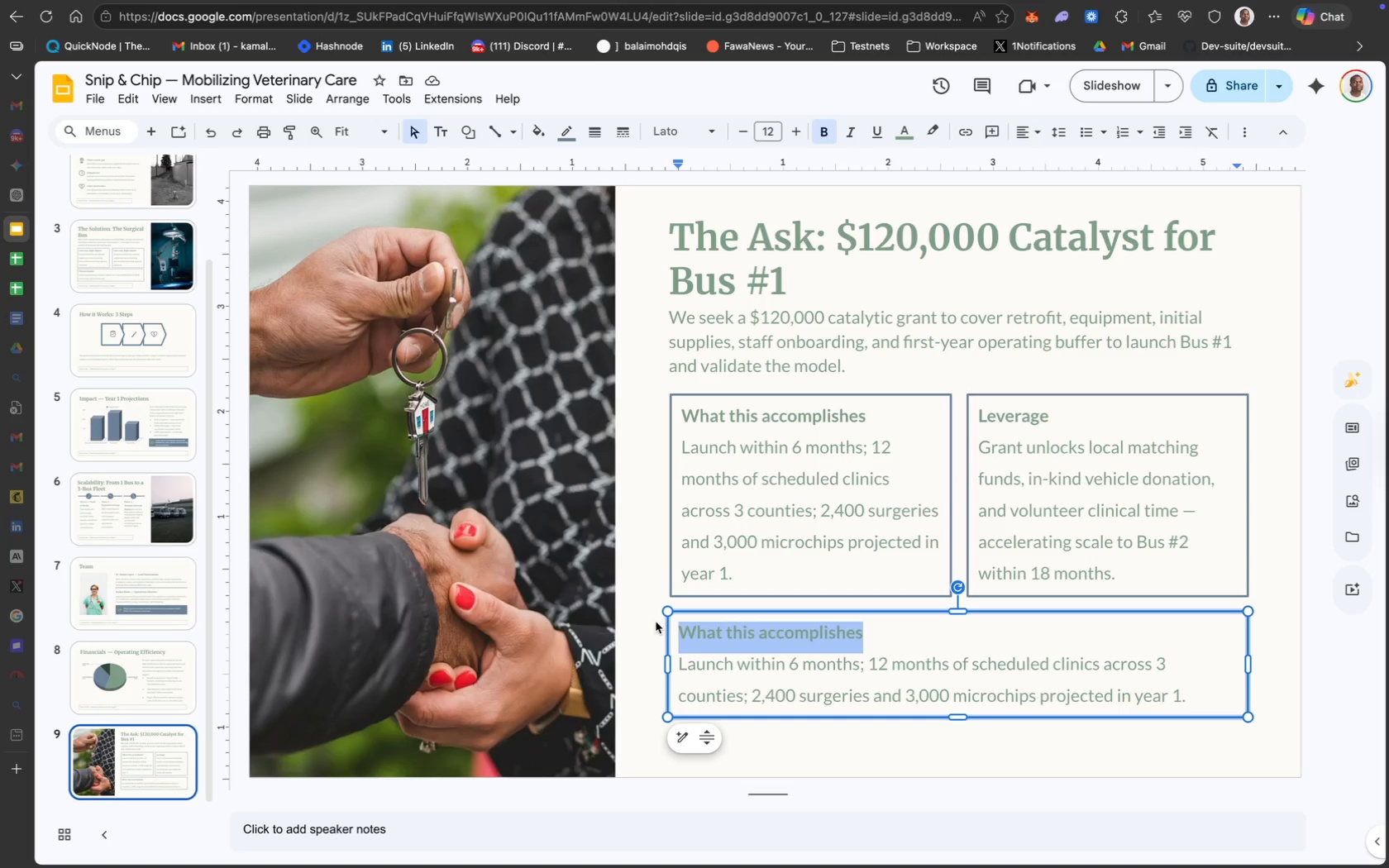 
type(Reporting)
 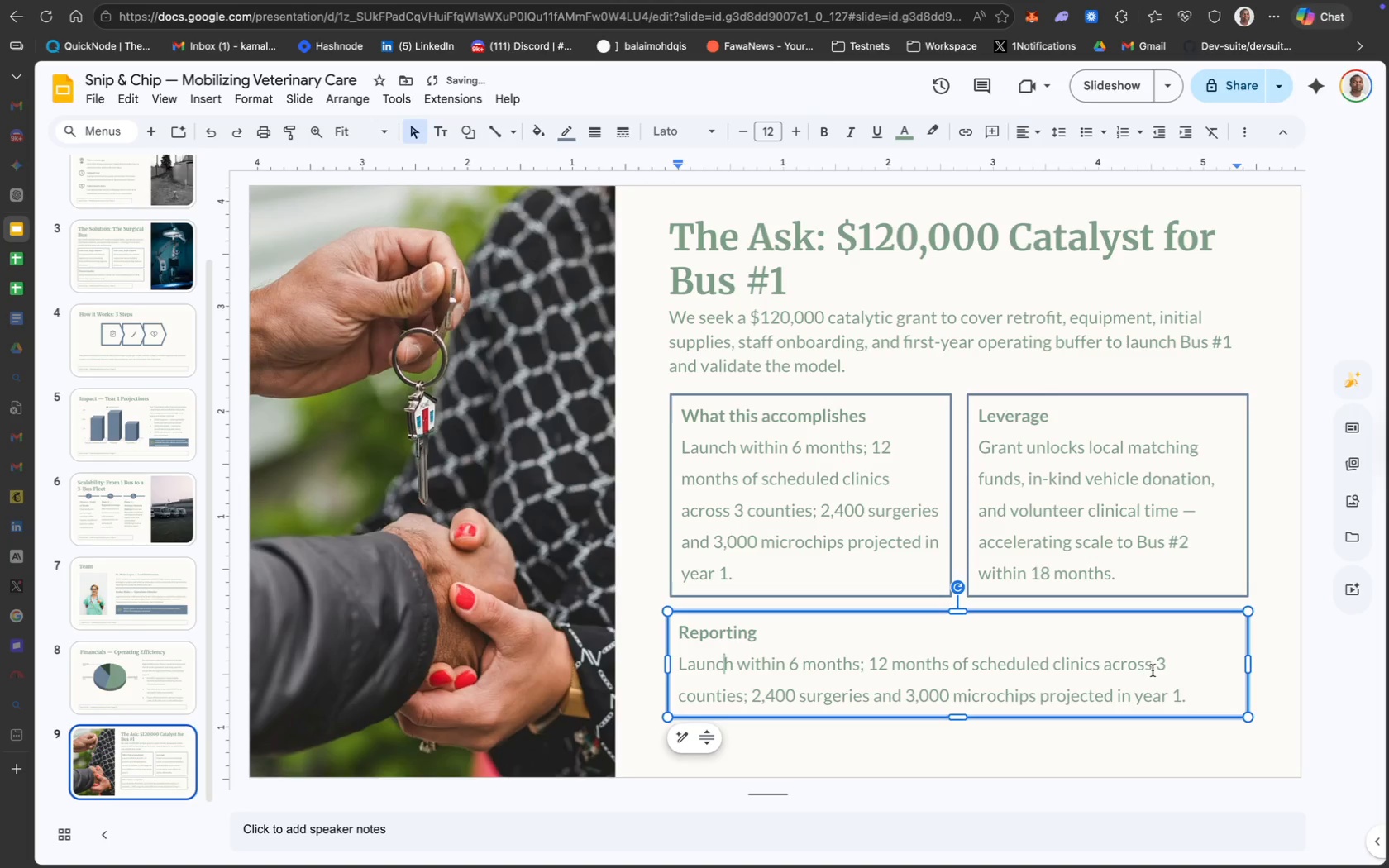 
left_click_drag(start_coordinate=[1196, 694], to_coordinate=[653, 667])
 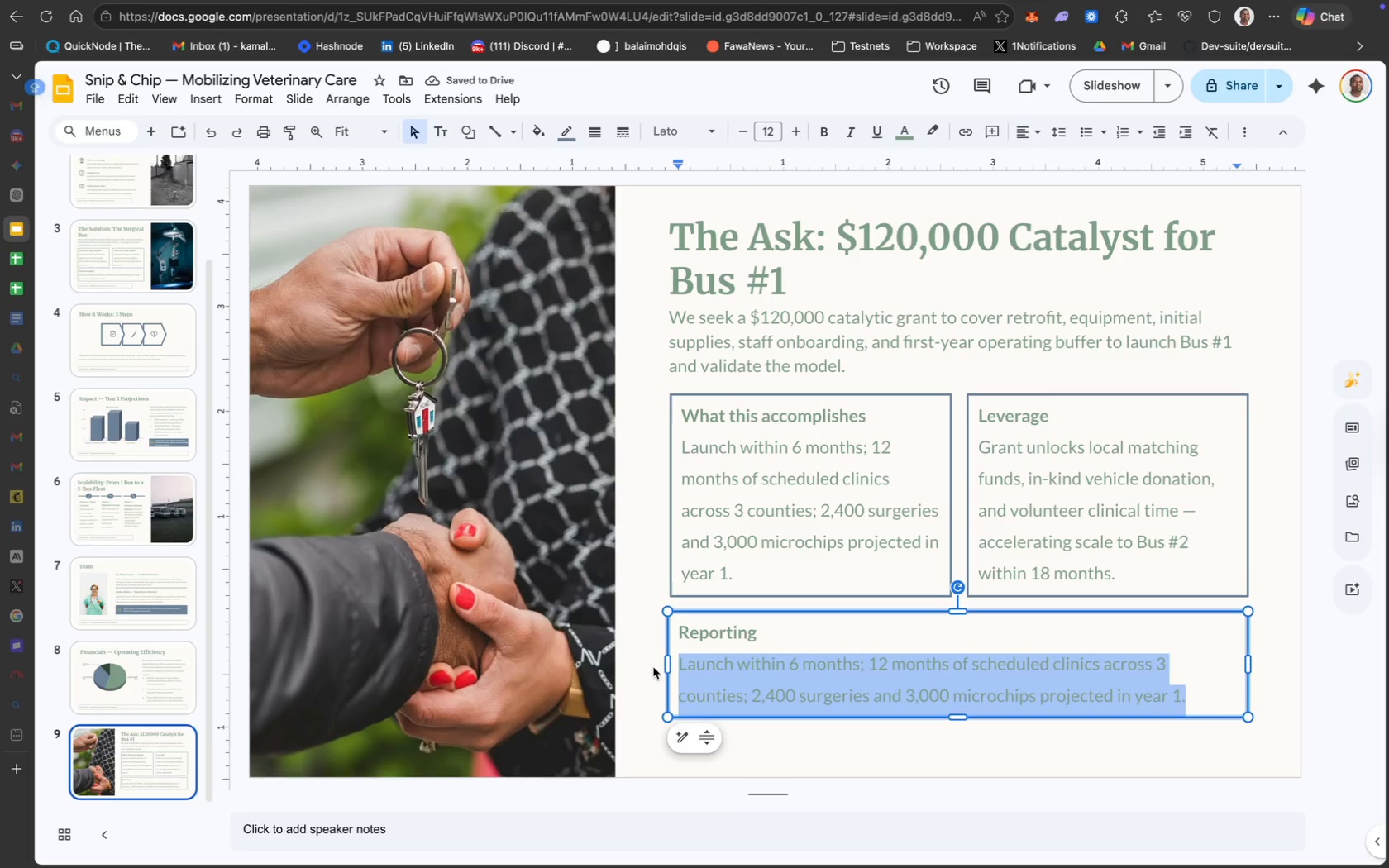 
type(Quarterly impact and financial report)
 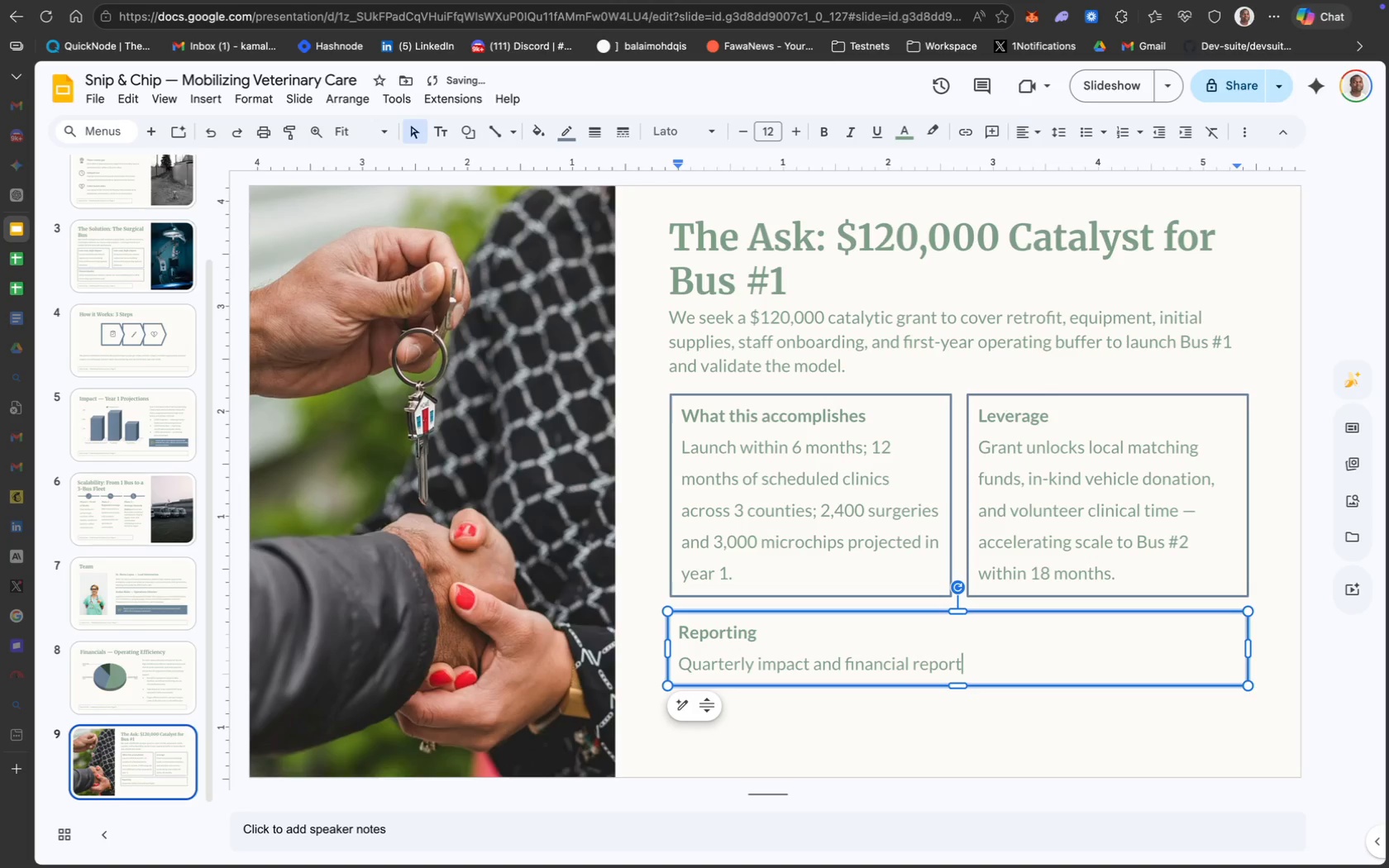 
type(s  )
key(Backspace)
type(with anonymized case outcomes,)
 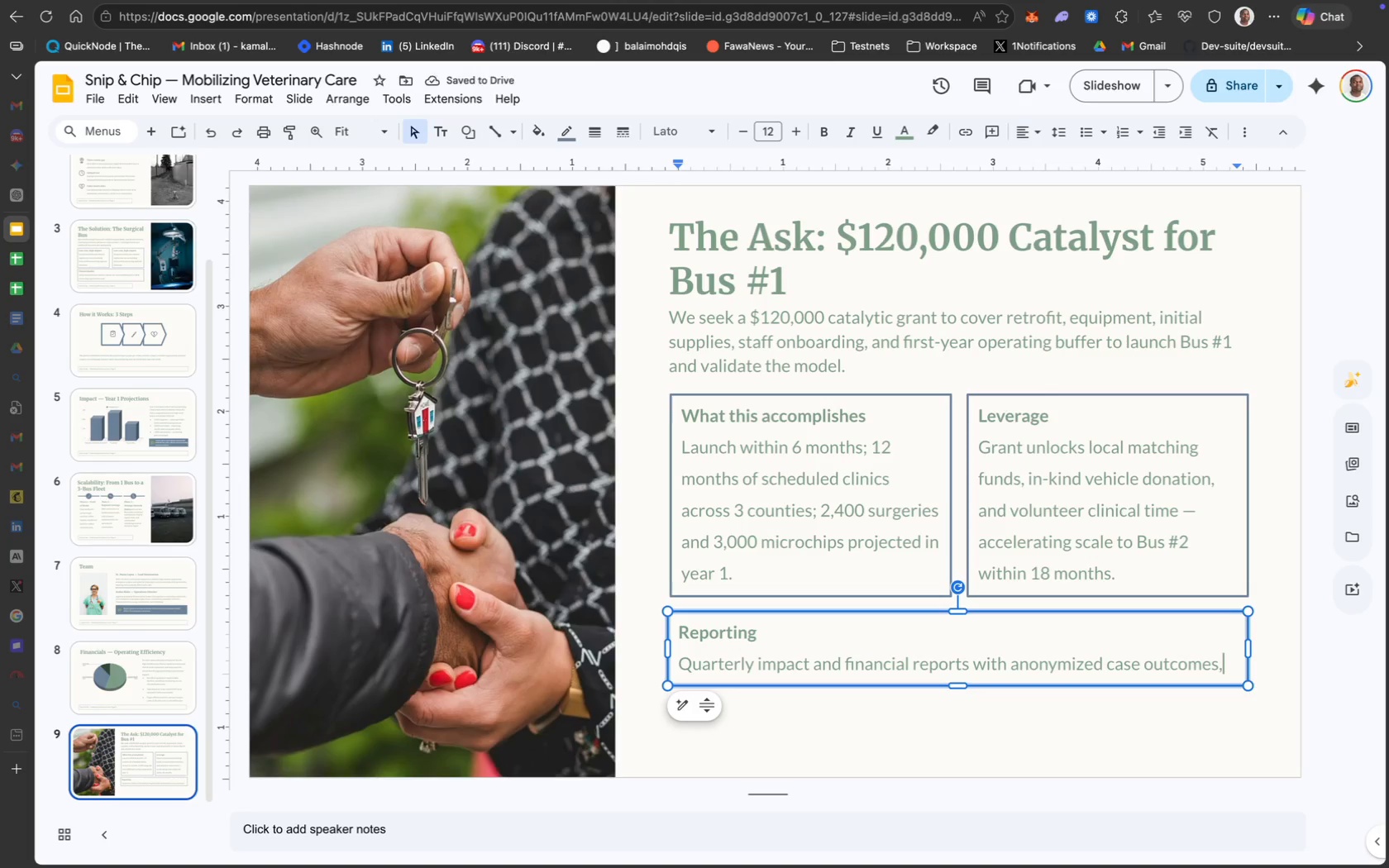 
type( community surveys, and cost )
key(Backspace)
type(-per-outcome analysis for fou)
key(Backspace)
key(Backspace)
 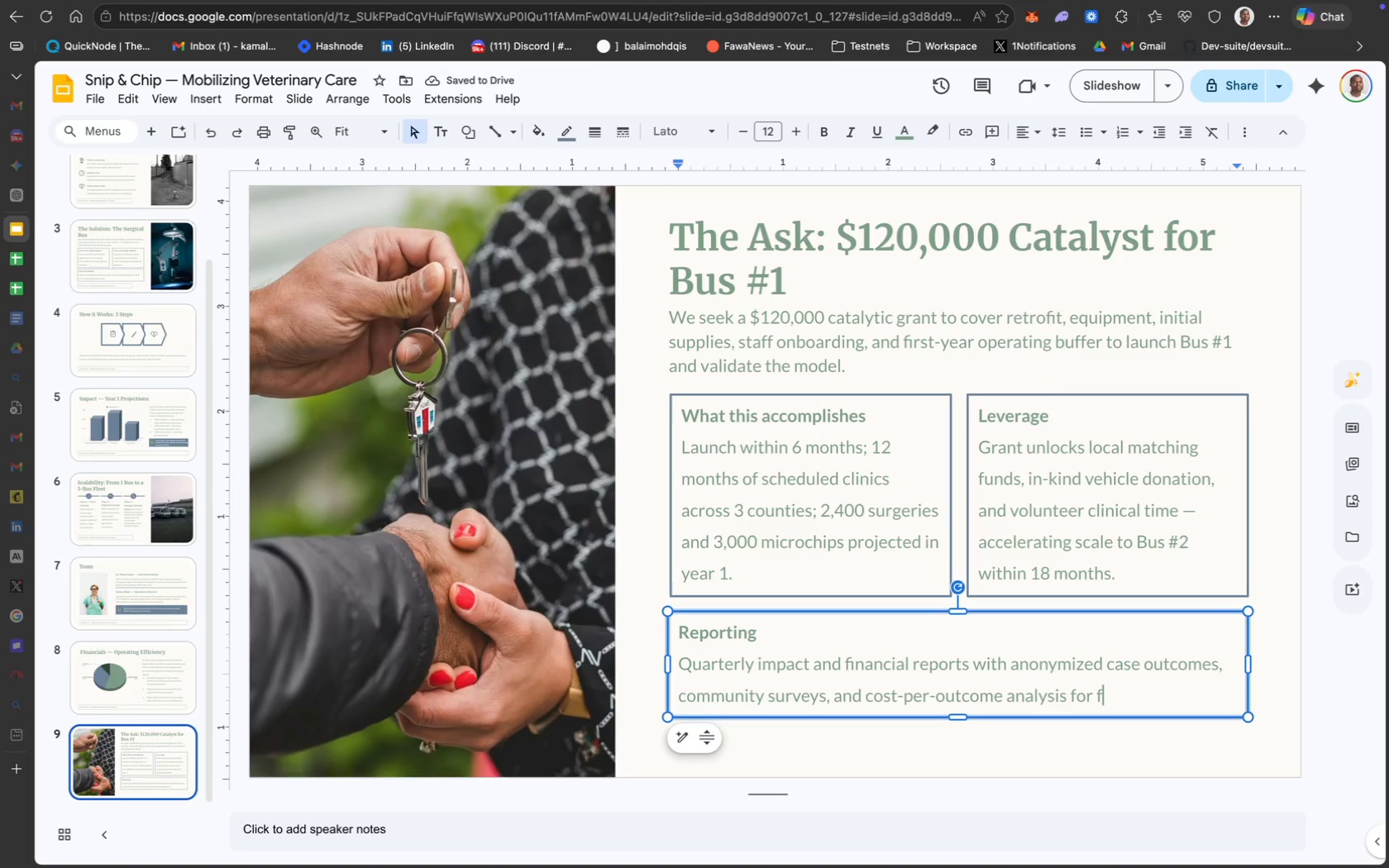 
type(unders.)
 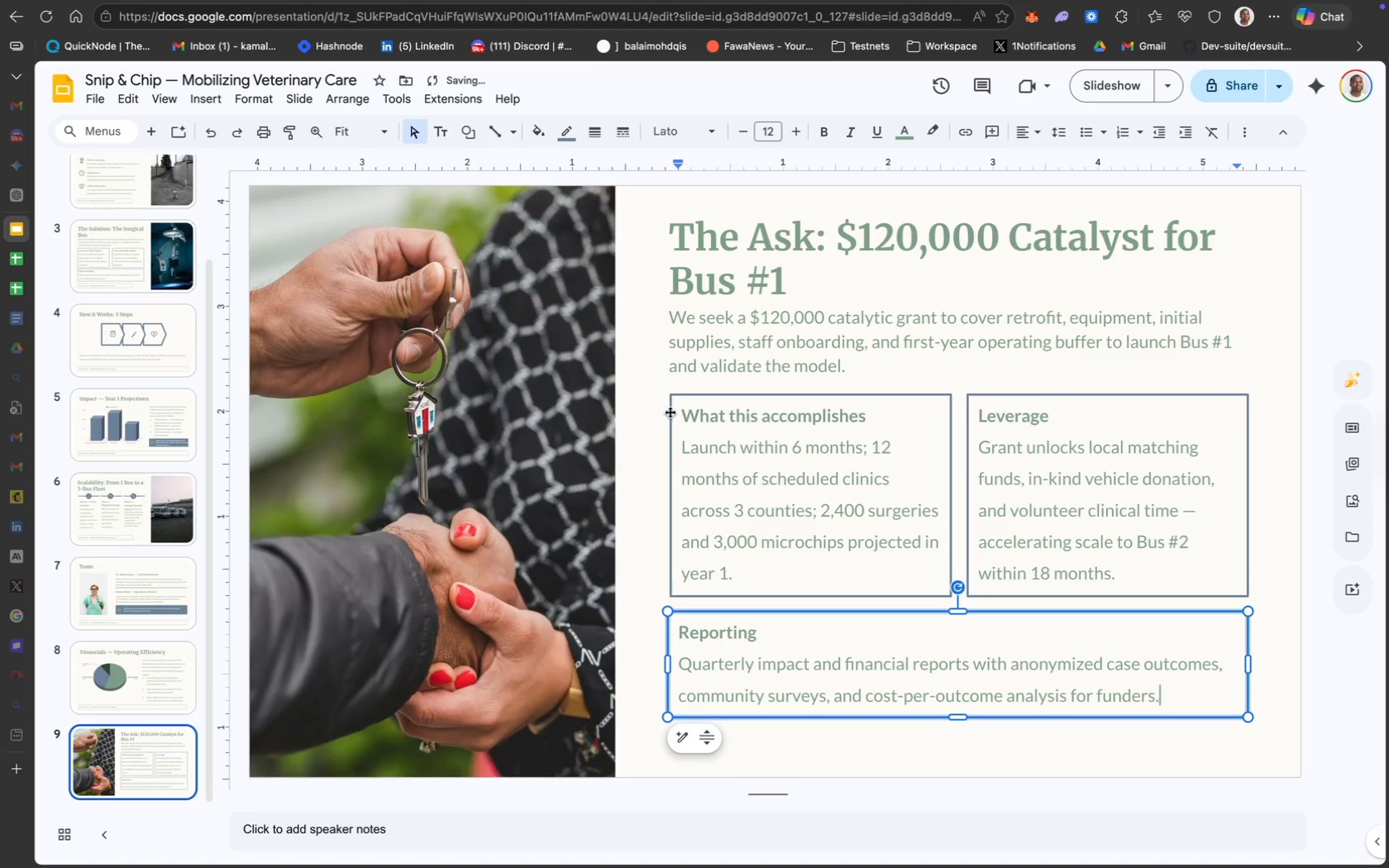 
left_click([629, 484])
 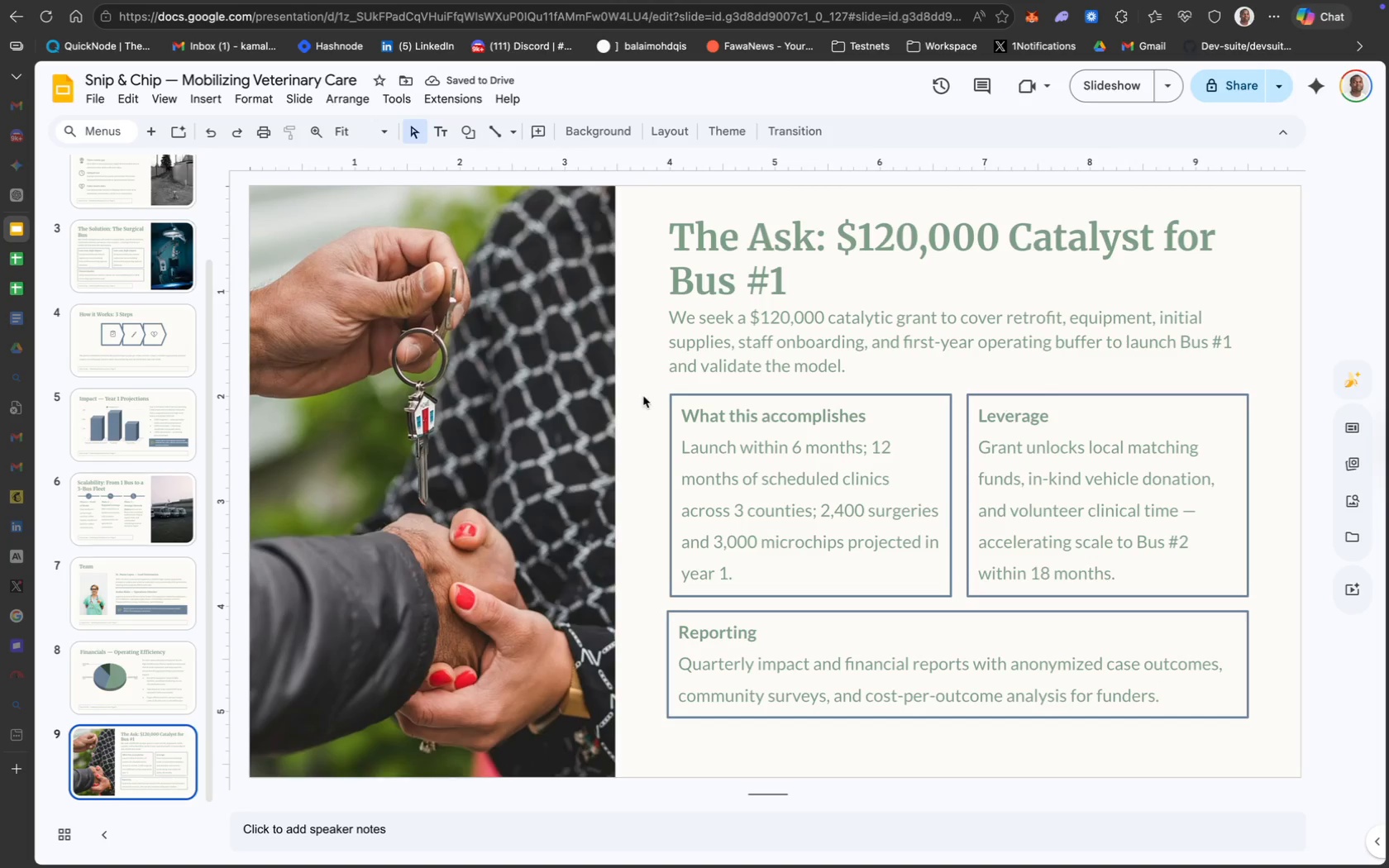 
left_click([95, 710])
 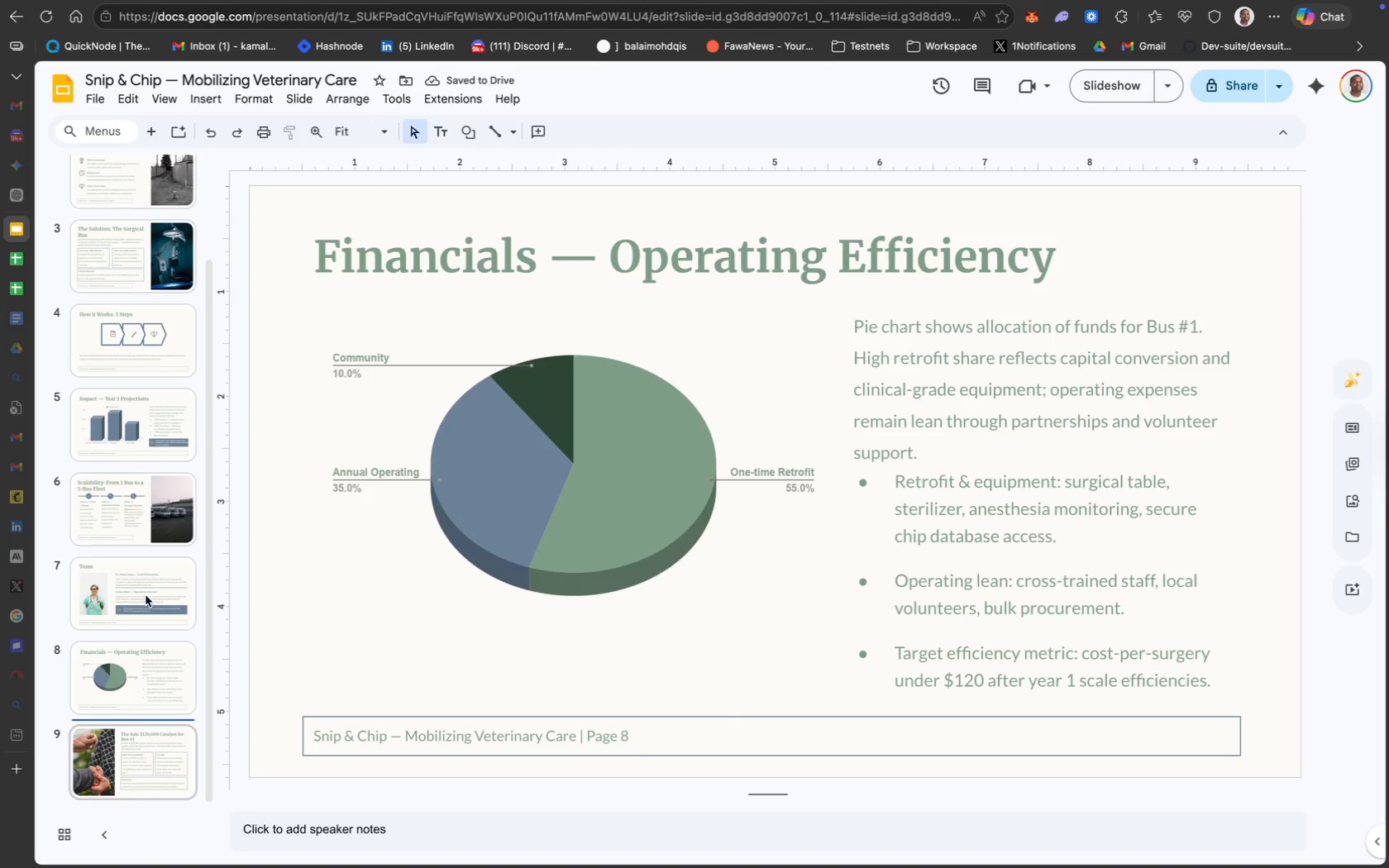 
left_click([144, 594])
 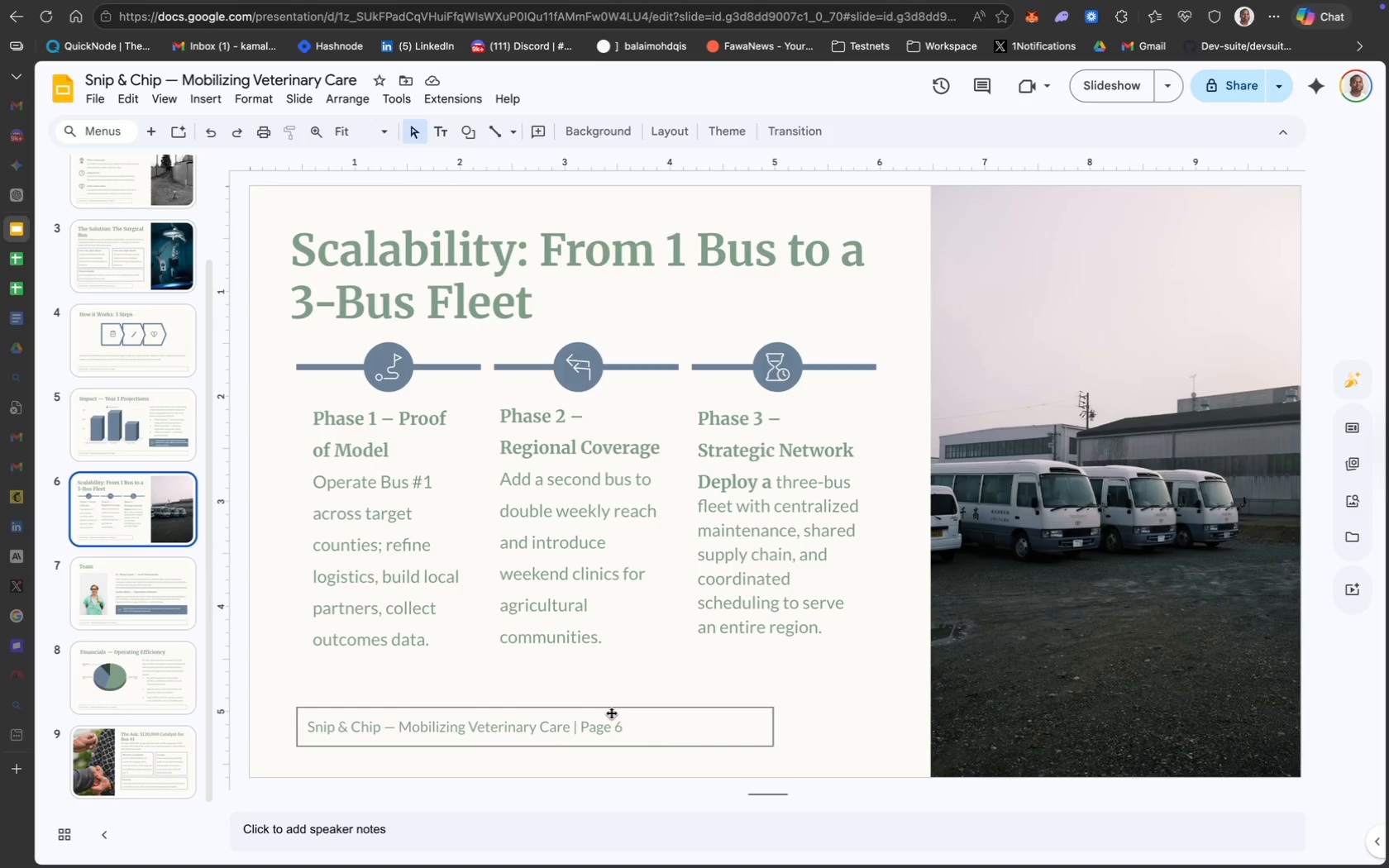 
key(Meta+C)
 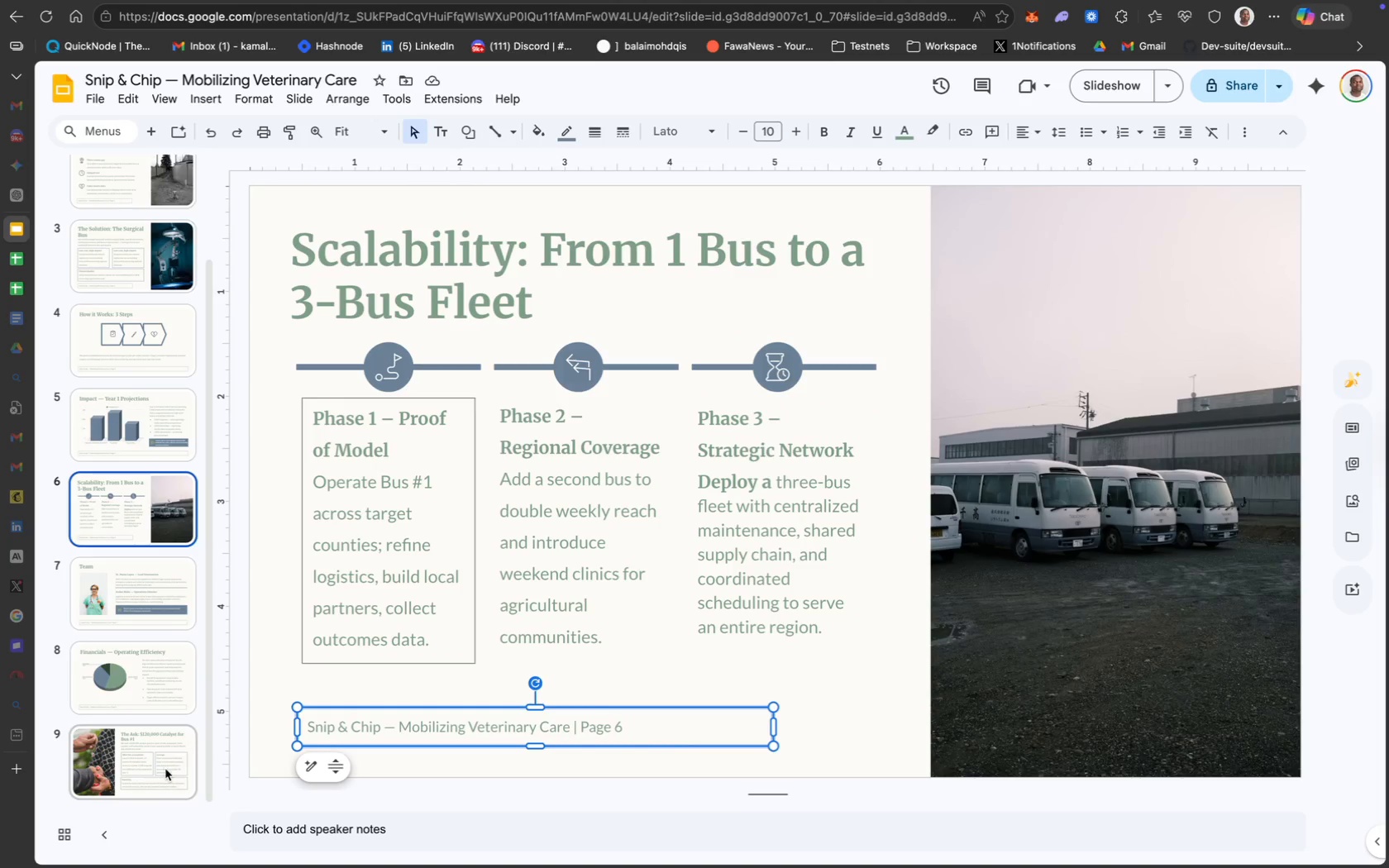 
left_click([163, 775])
 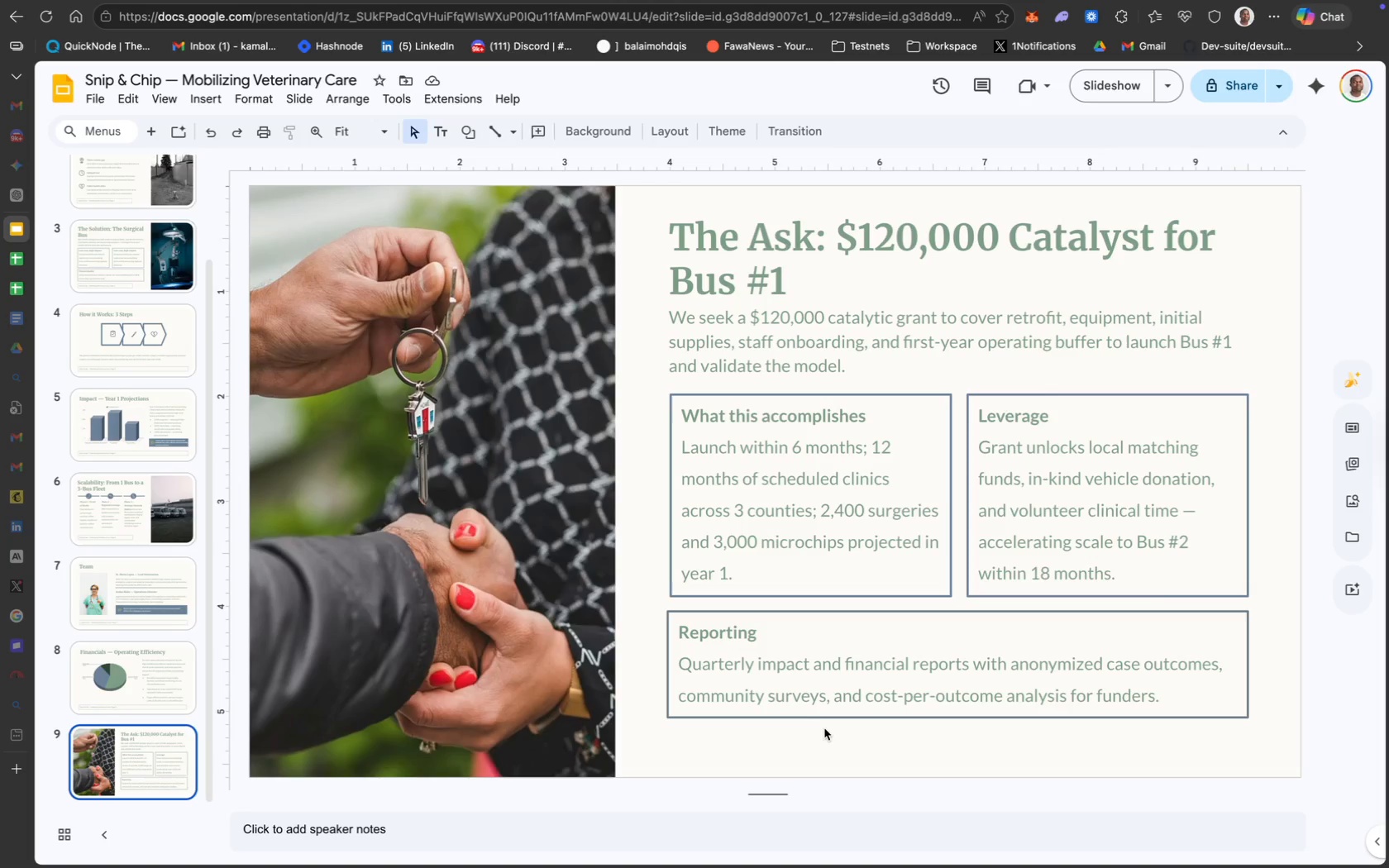 
key(Meta+CommandLeft)
 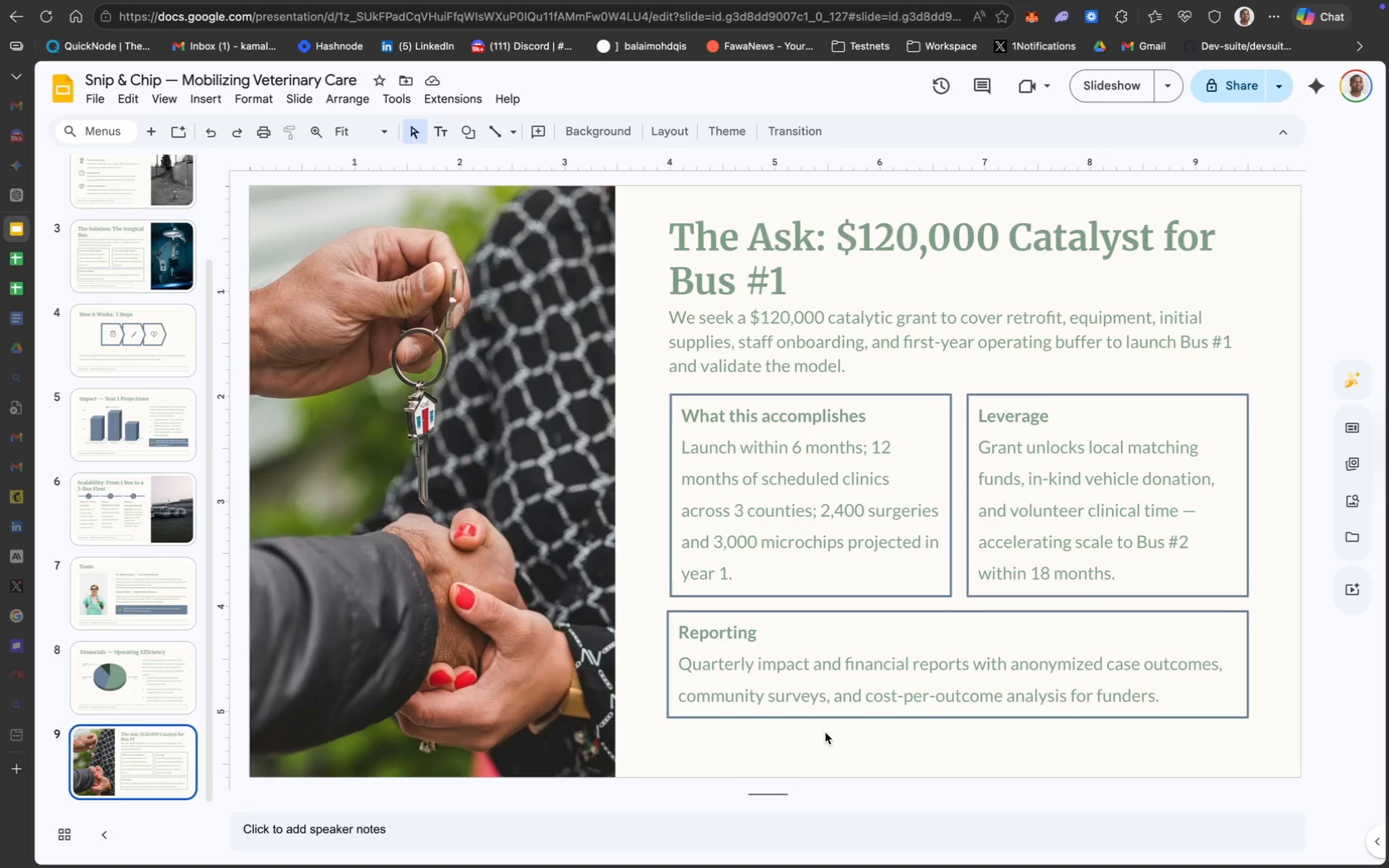 
key(Meta+V)
 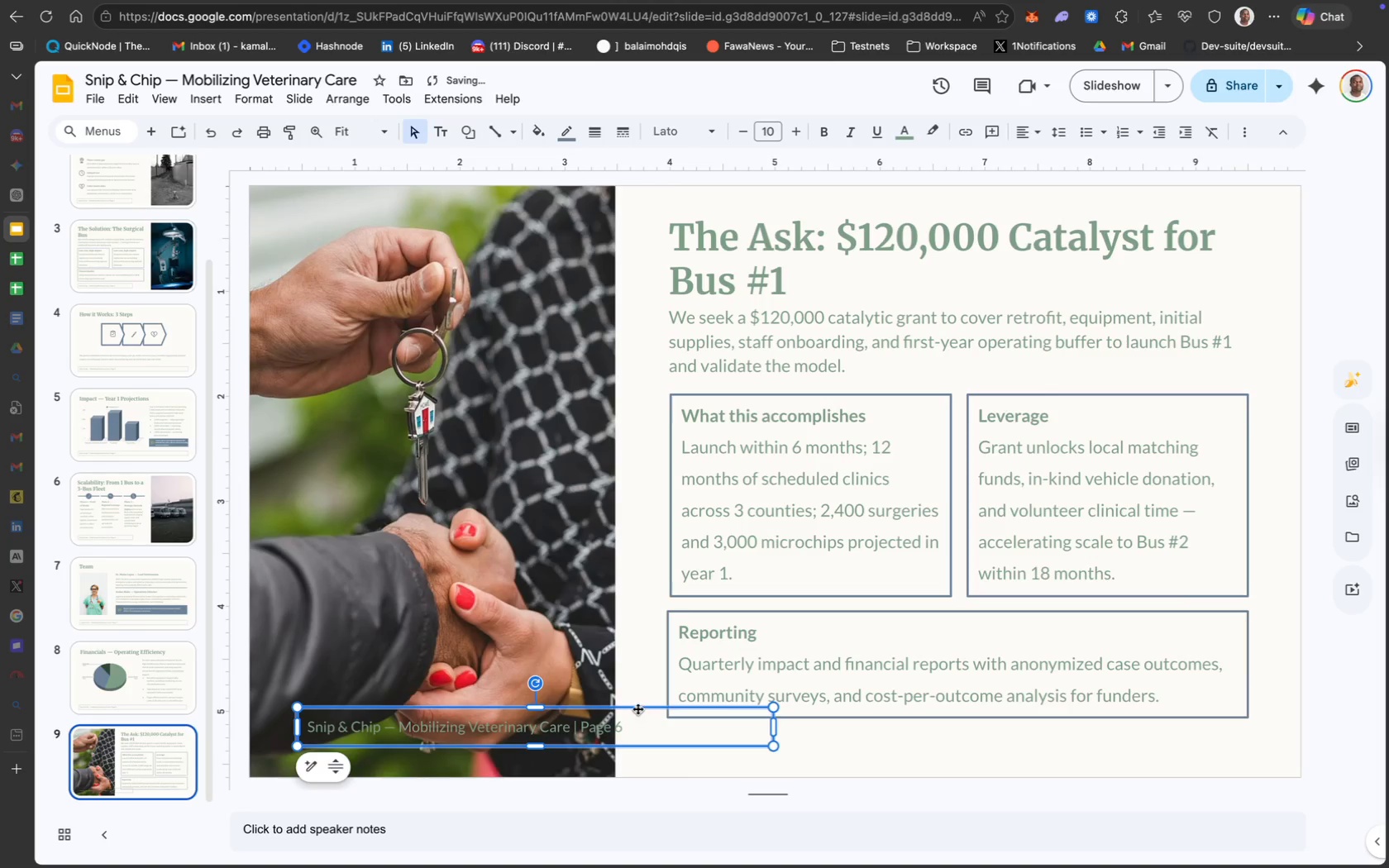 
left_click_drag(start_coordinate=[637, 708], to_coordinate=[1006, 732])
 